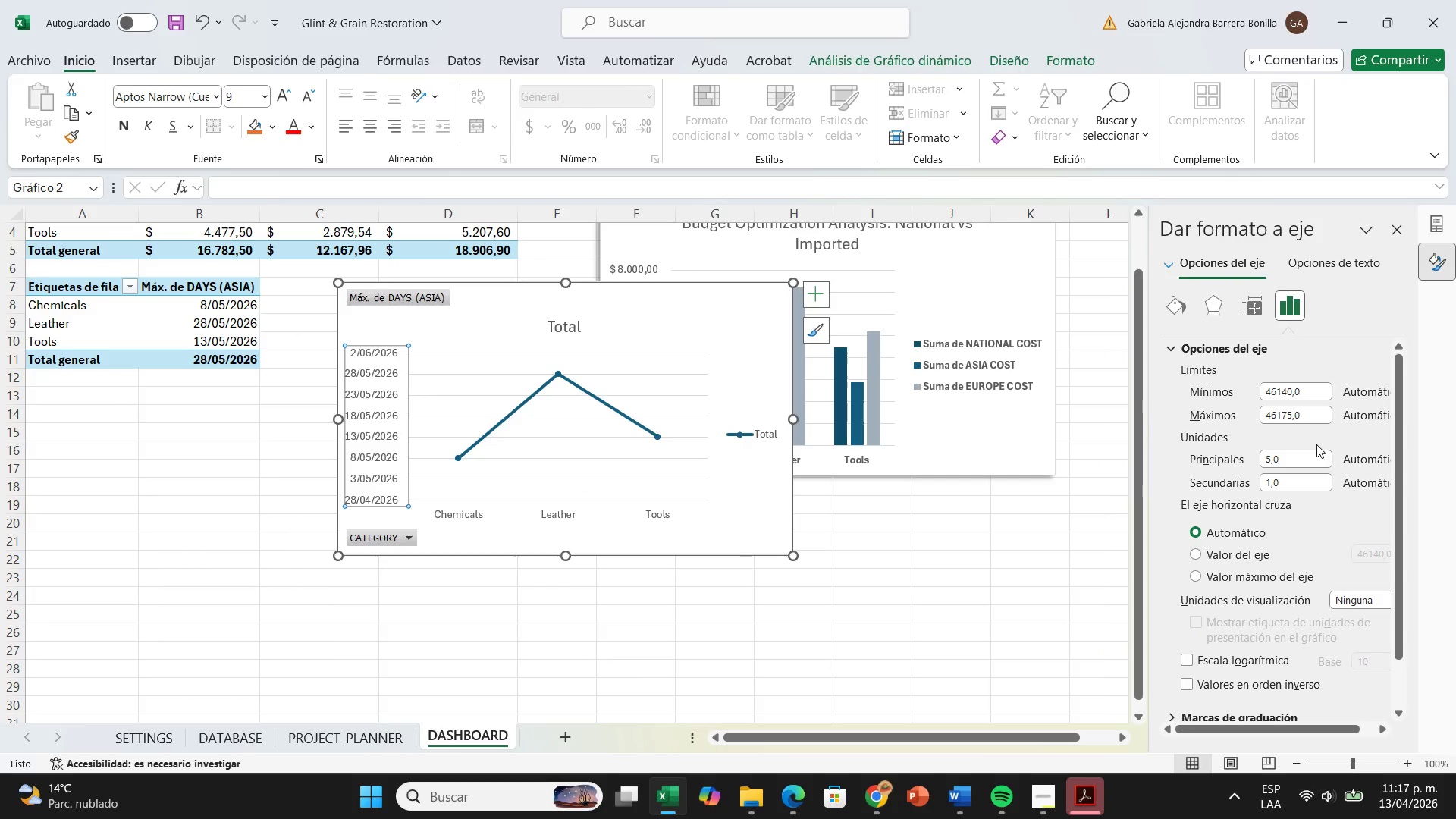 
scroll: coordinate [1283, 526], scroll_direction: down, amount: 5.0
 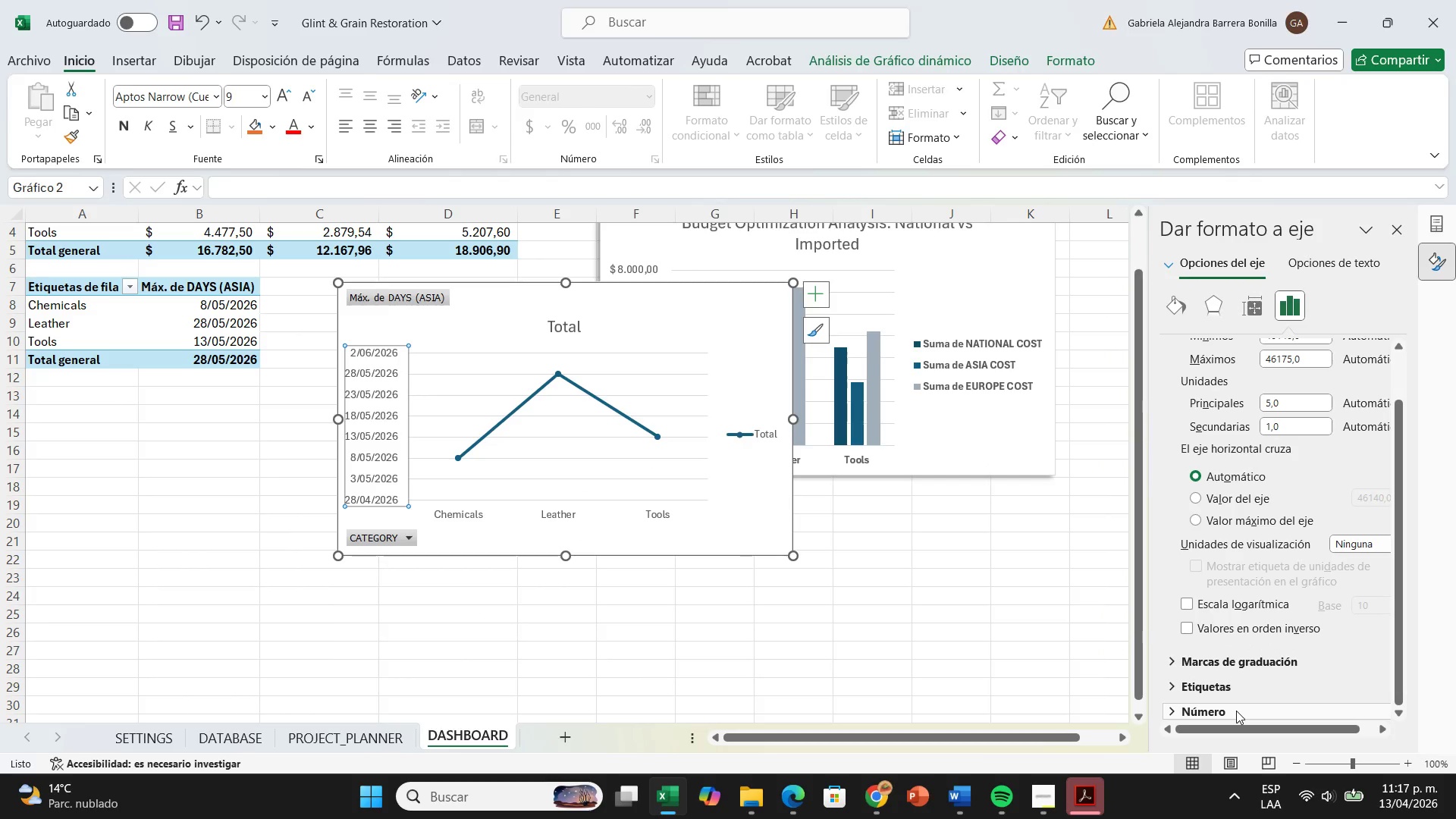 
left_click([1236, 711])
 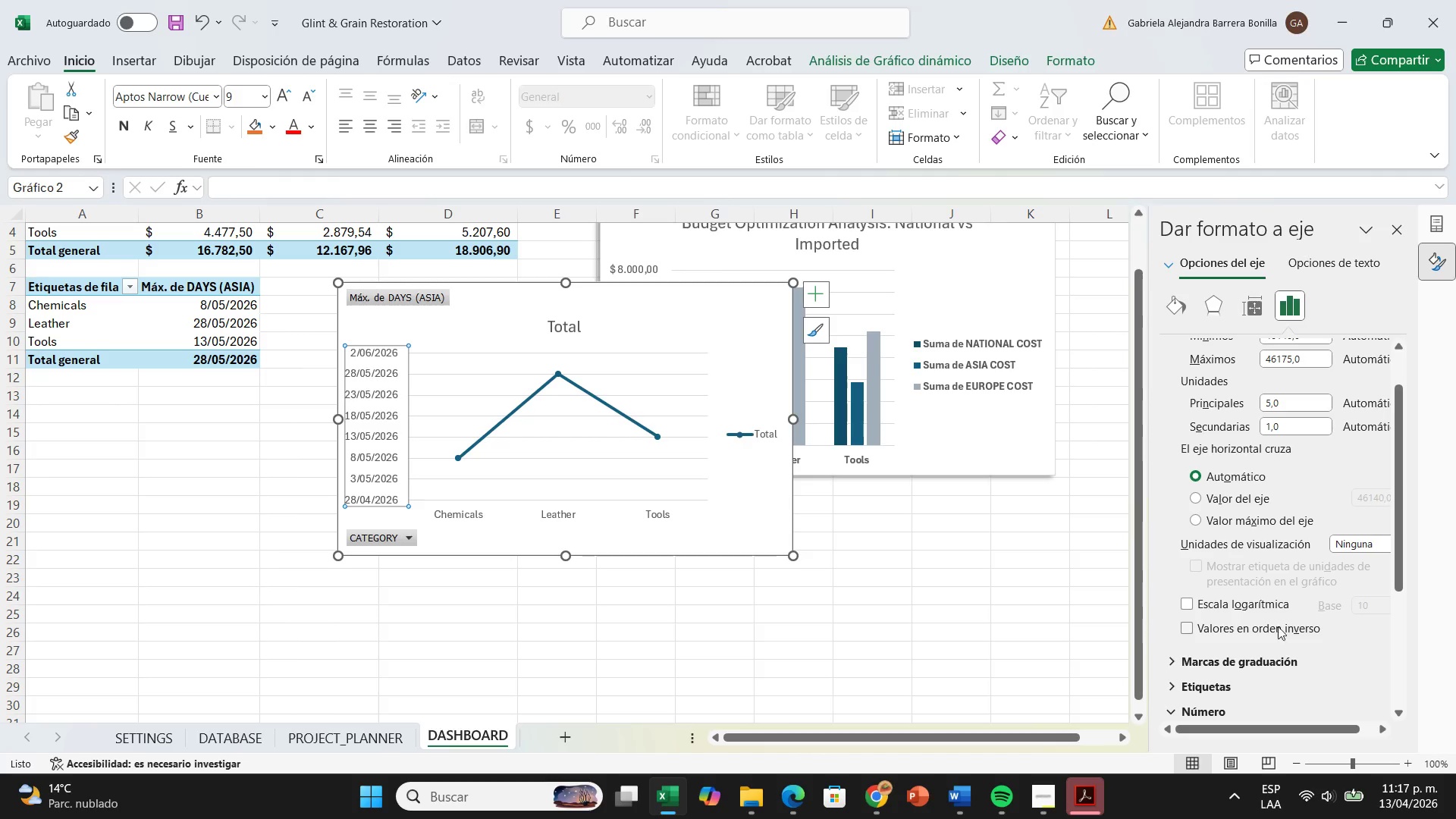 
scroll: coordinate [1285, 635], scroll_direction: down, amount: 5.0
 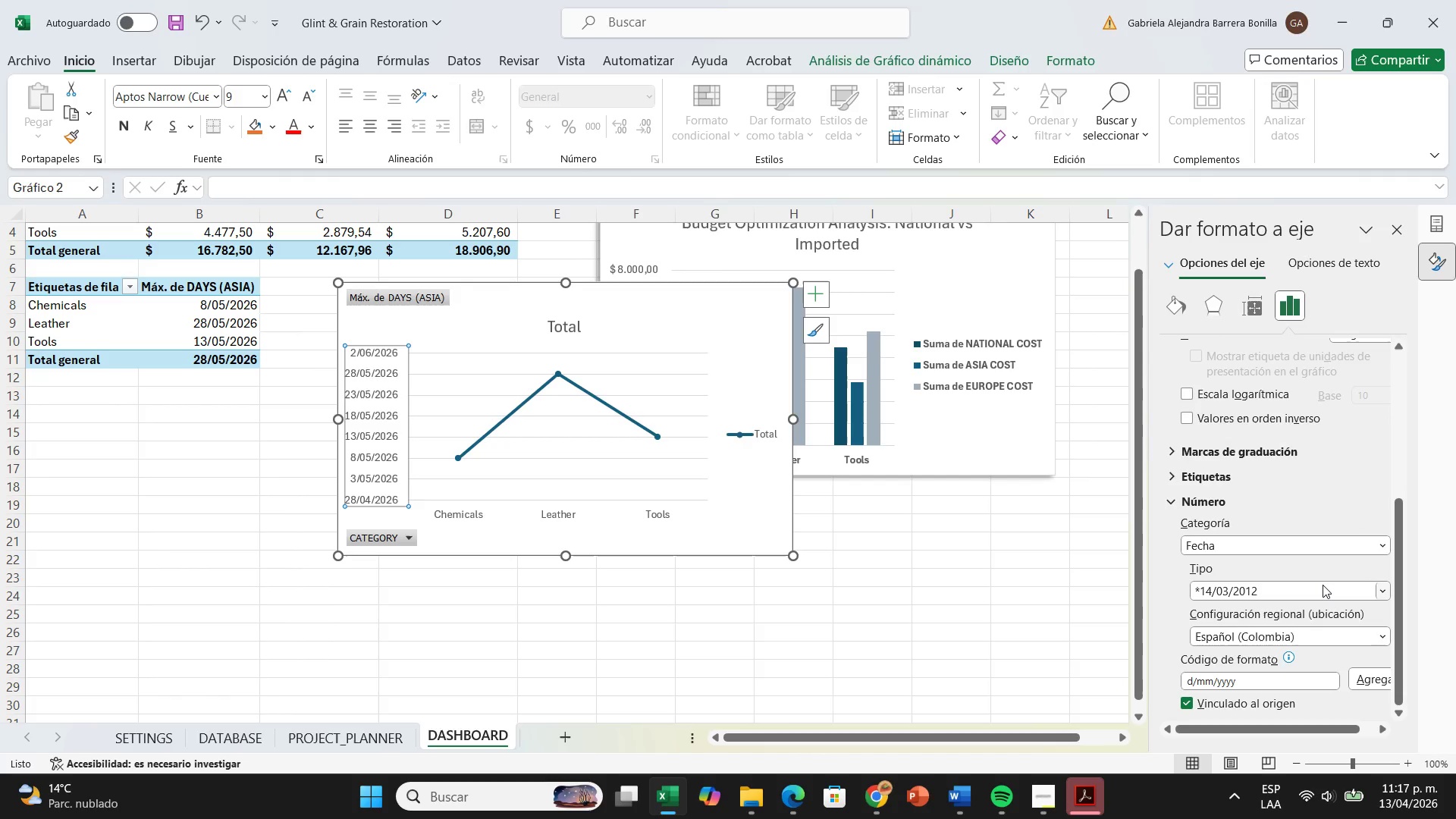 
left_click([1323, 585])
 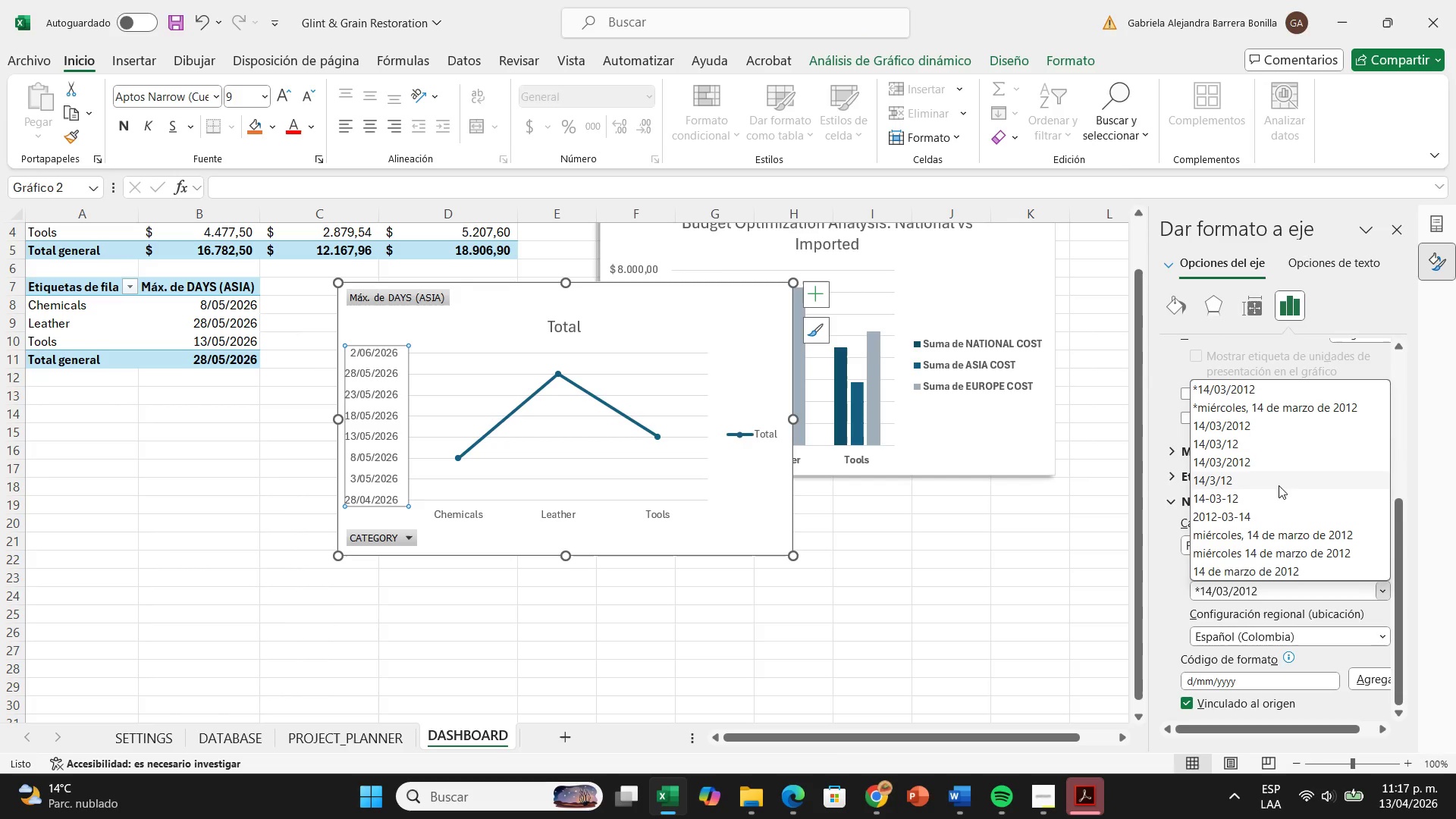 
scroll: coordinate [1217, 548], scroll_direction: down, amount: 1.0
 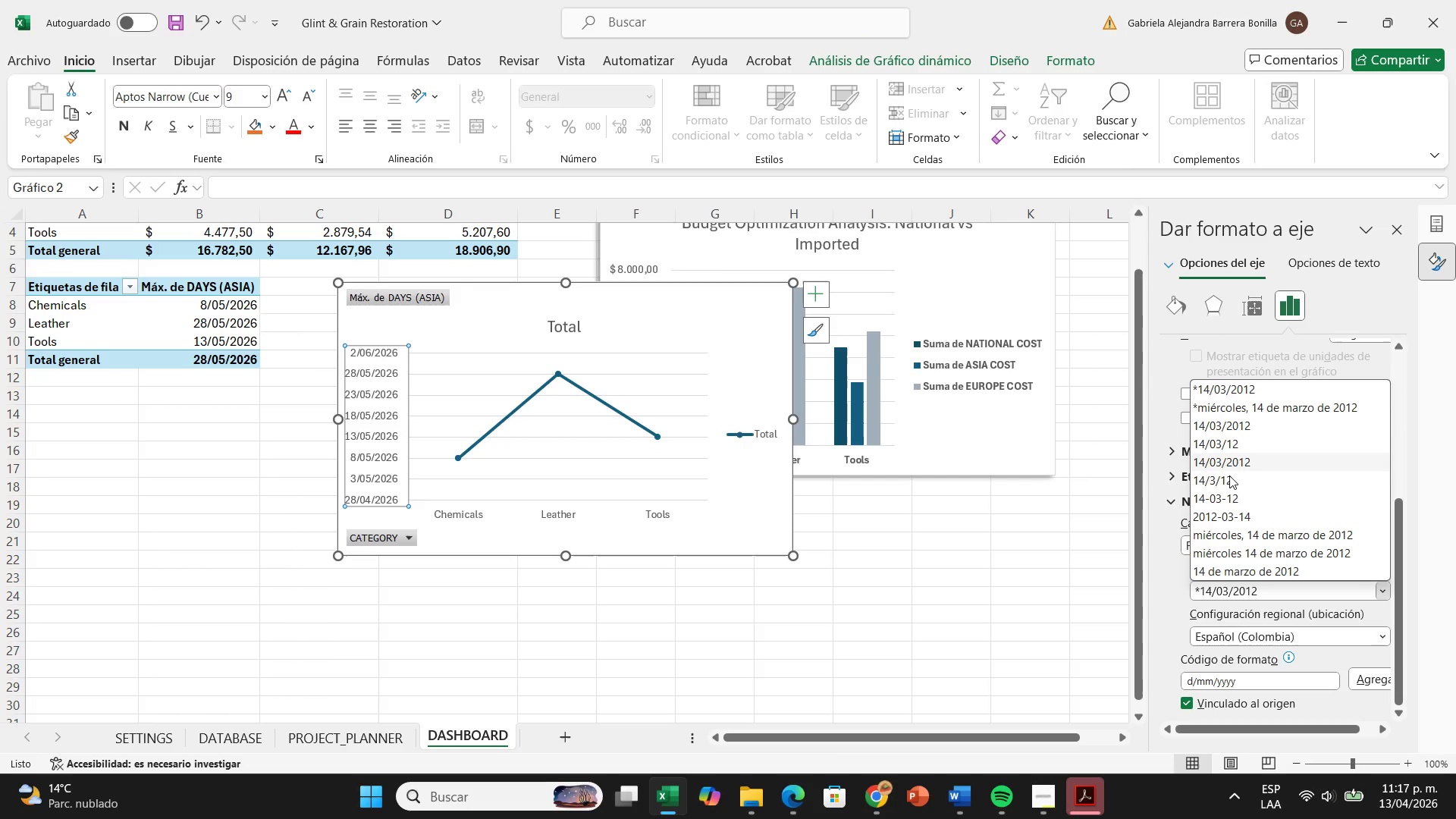 
wait(5.98)
 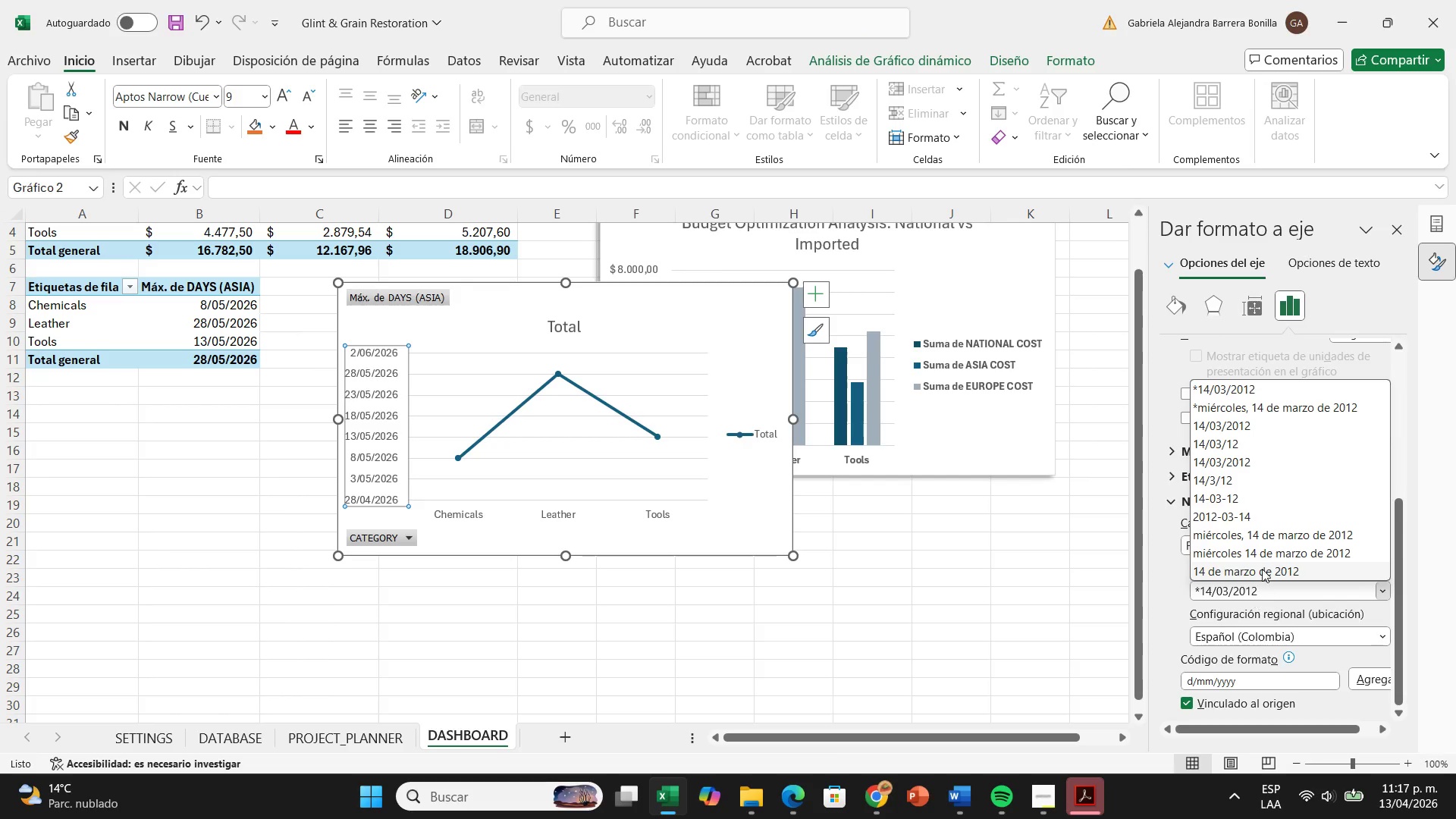 
left_click([1229, 446])
 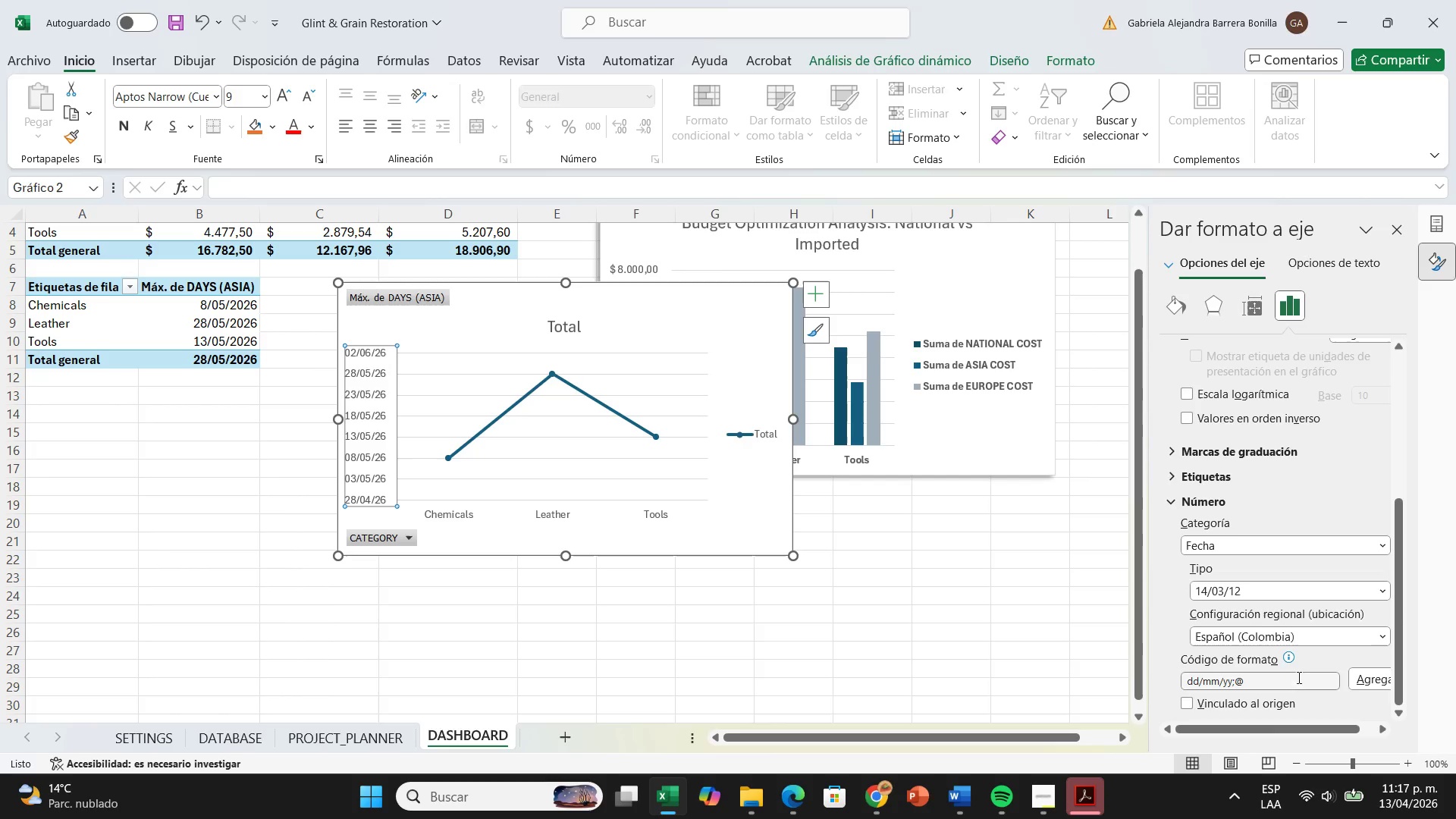 
scroll: coordinate [1324, 649], scroll_direction: down, amount: 2.0
 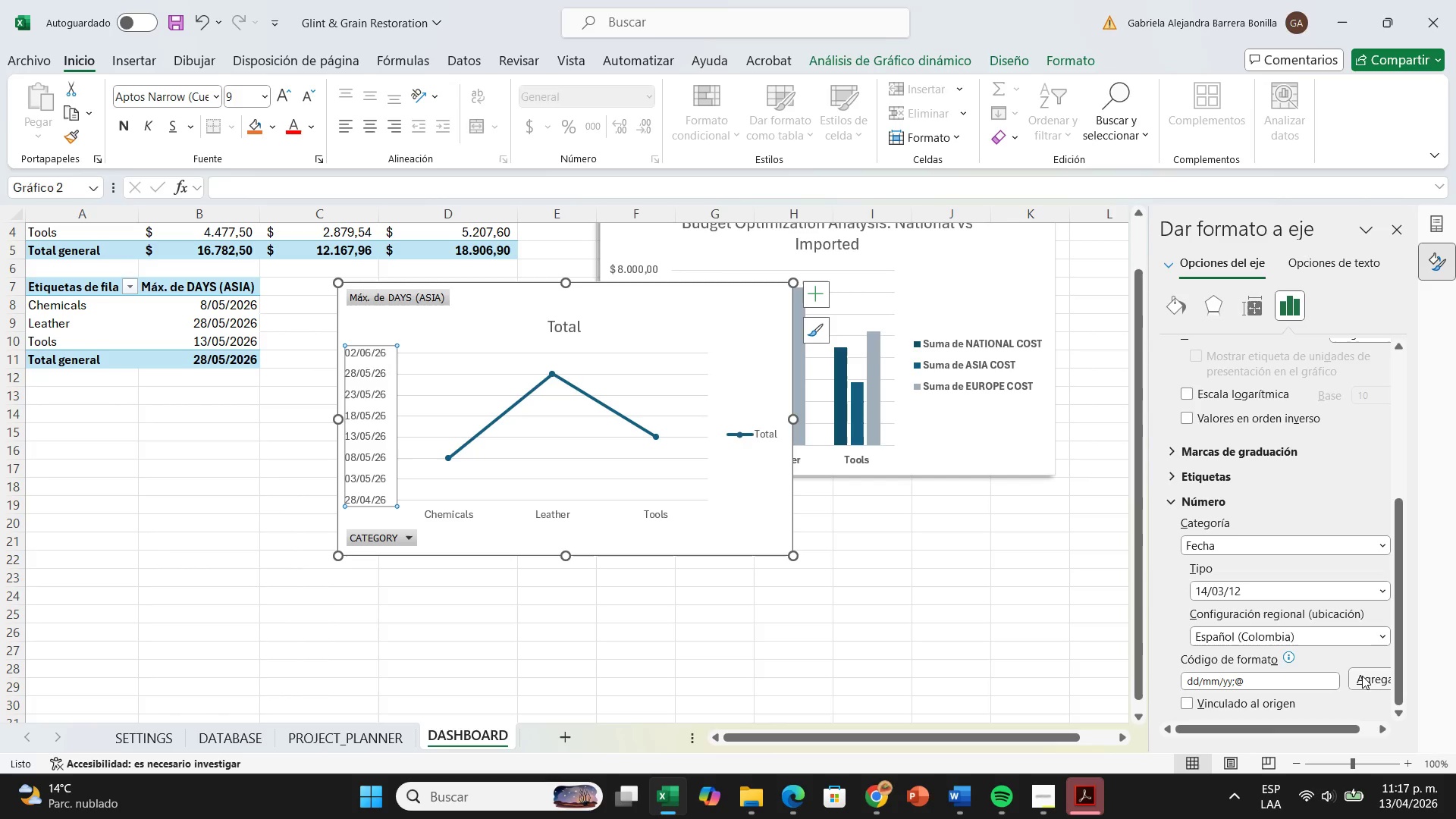 
left_click([1363, 678])
 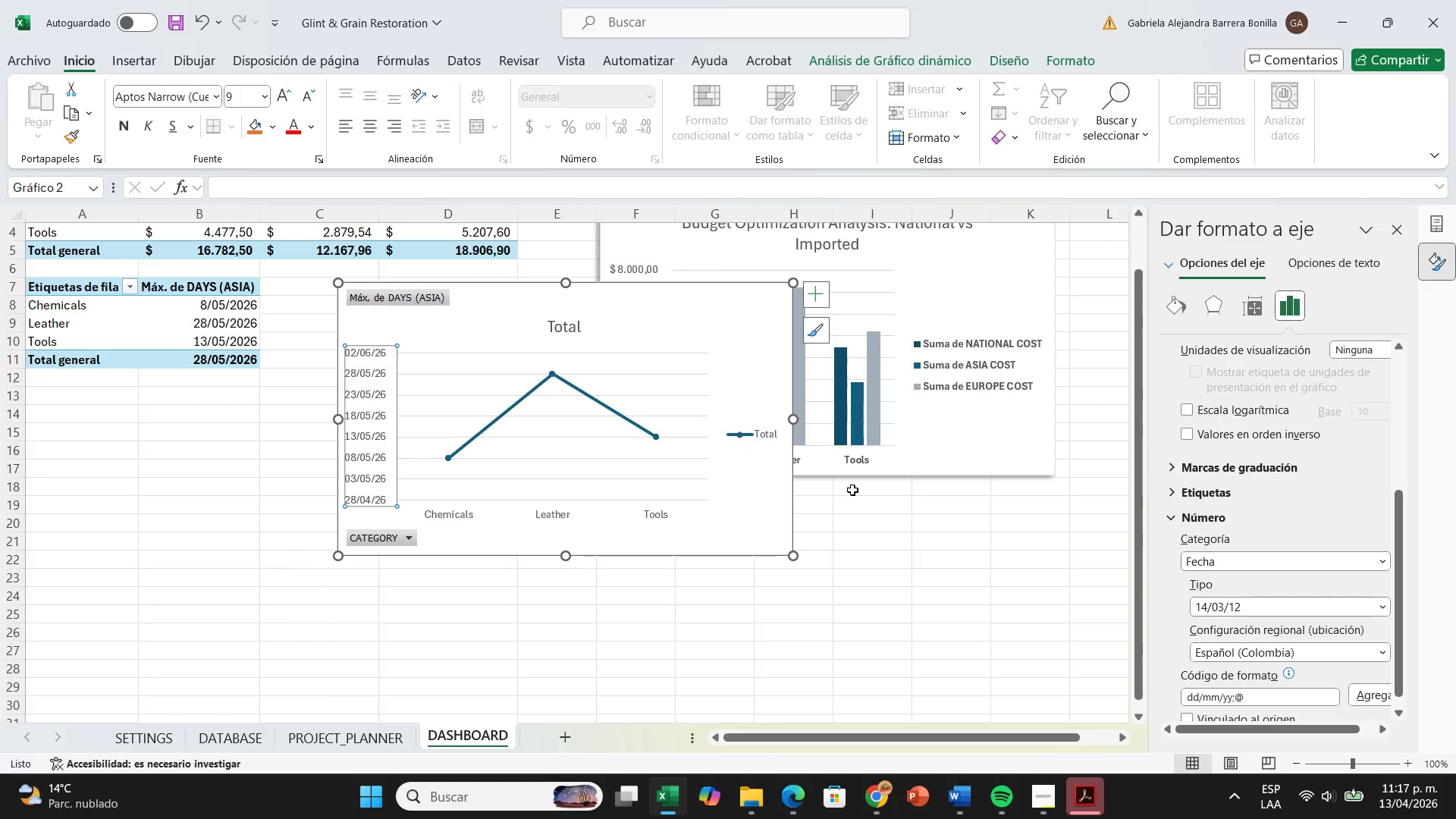 
left_click([847, 522])
 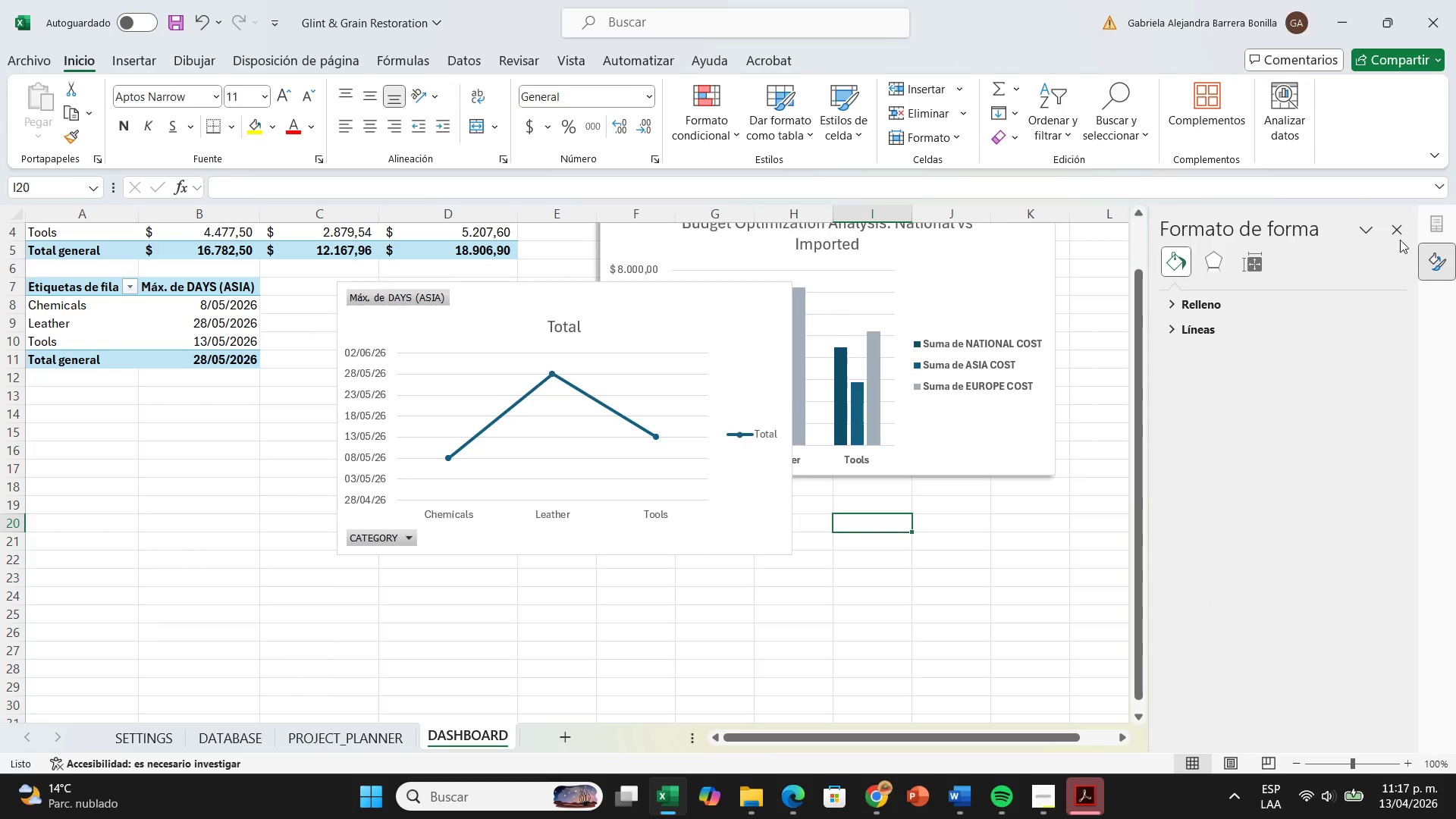 
left_click([1389, 234])
 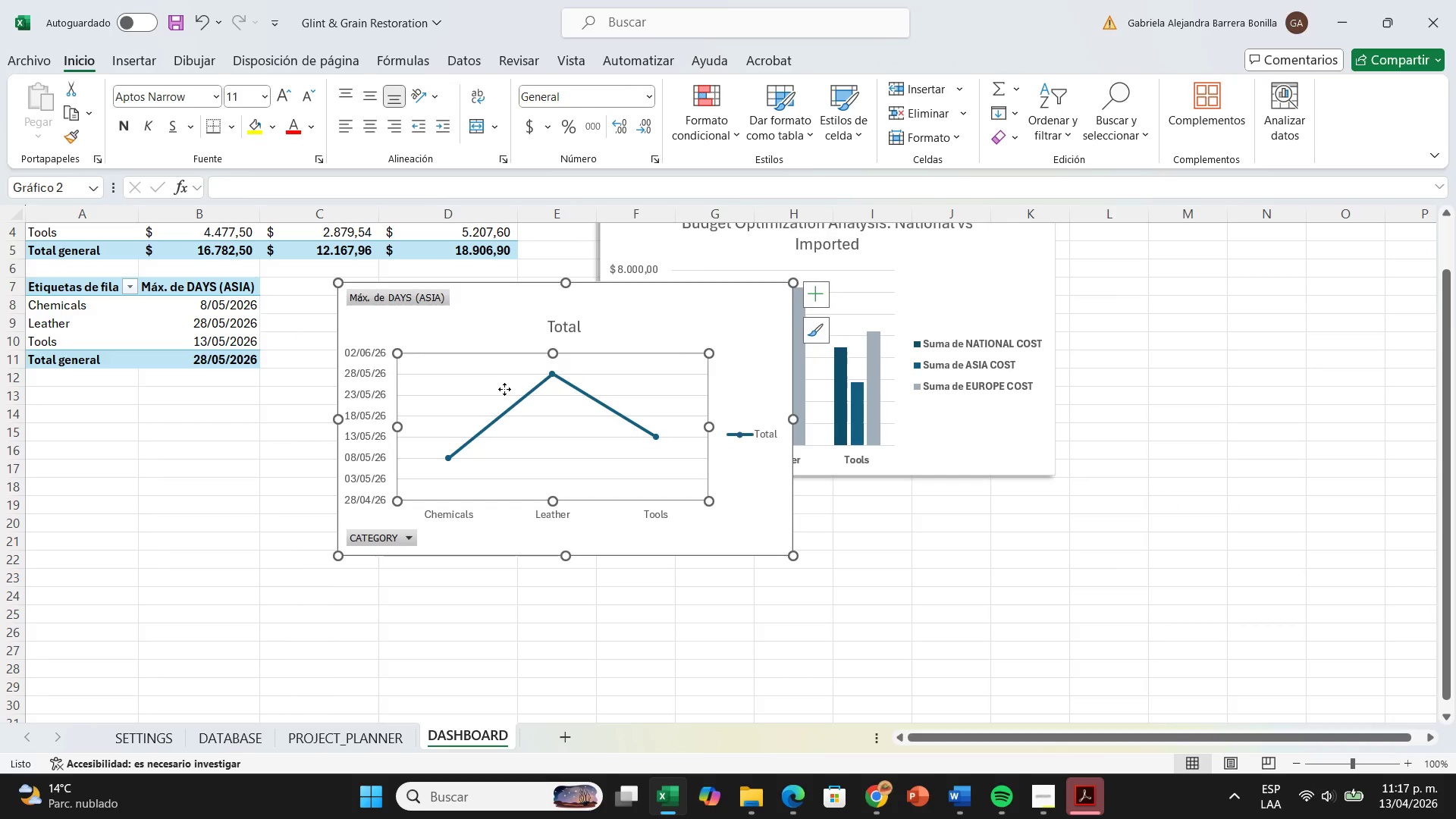 
left_click([504, 389])
 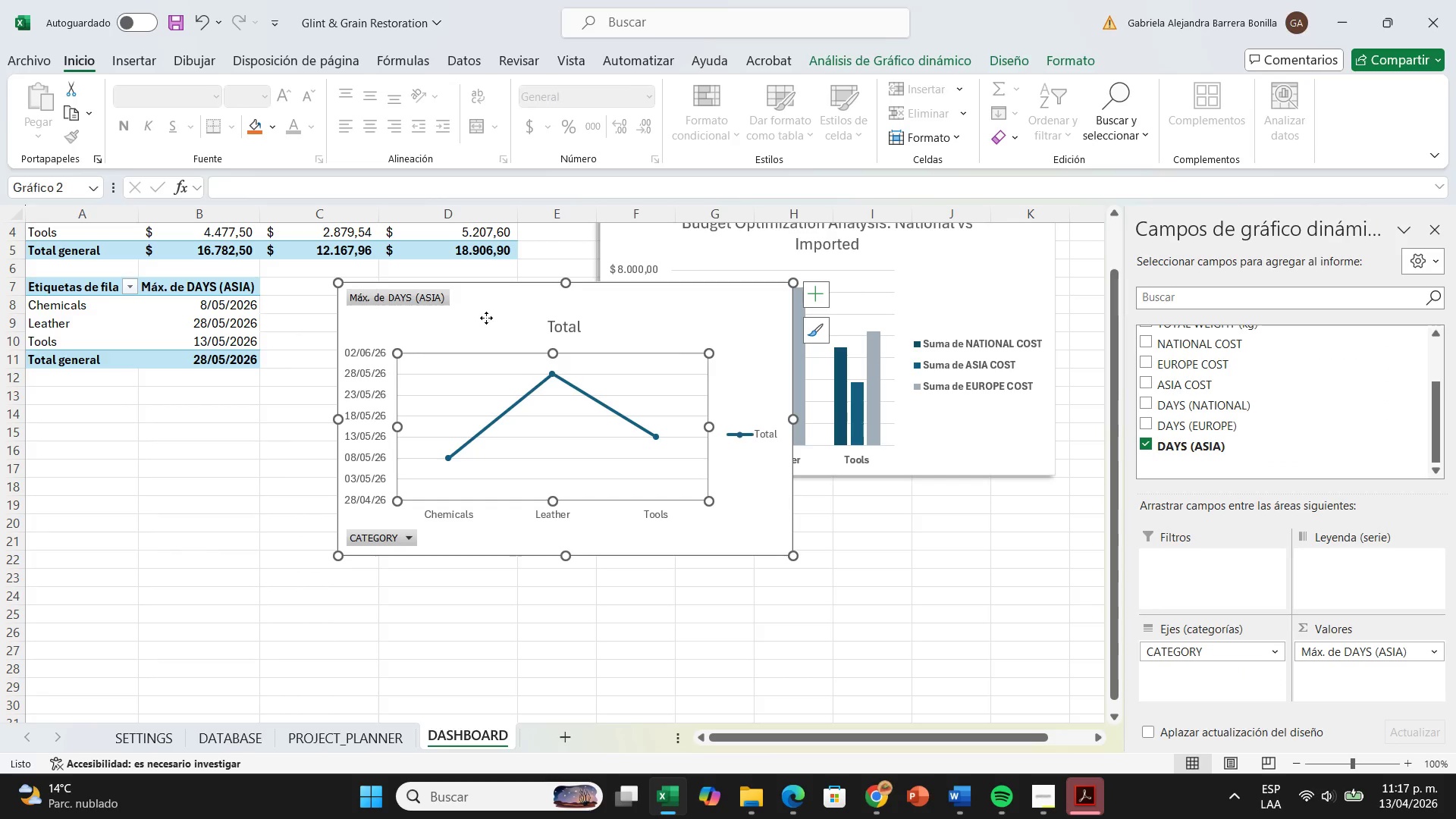 
left_click_drag(start_coordinate=[486, 318], to_coordinate=[592, 394])
 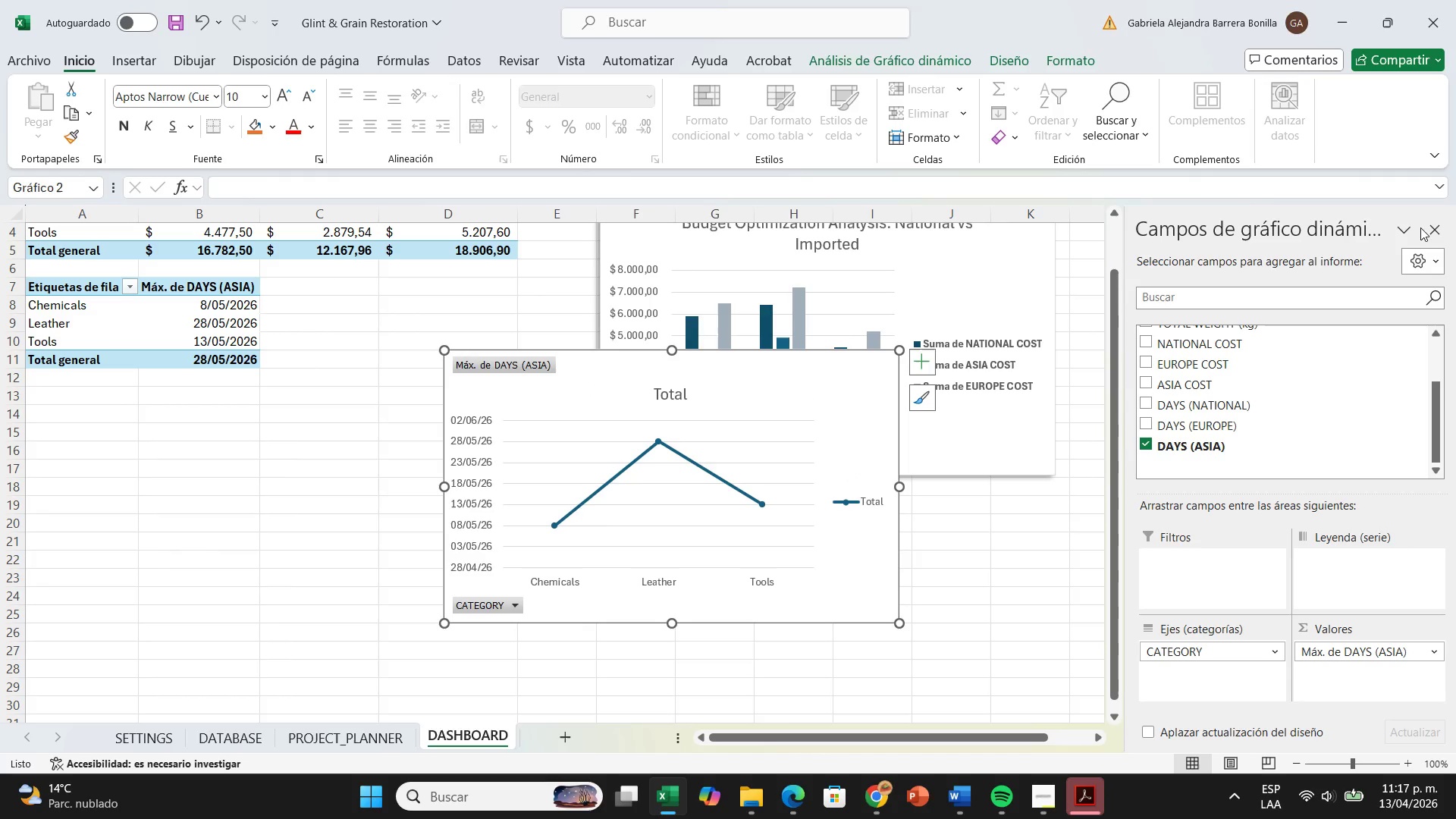 
left_click([1427, 228])
 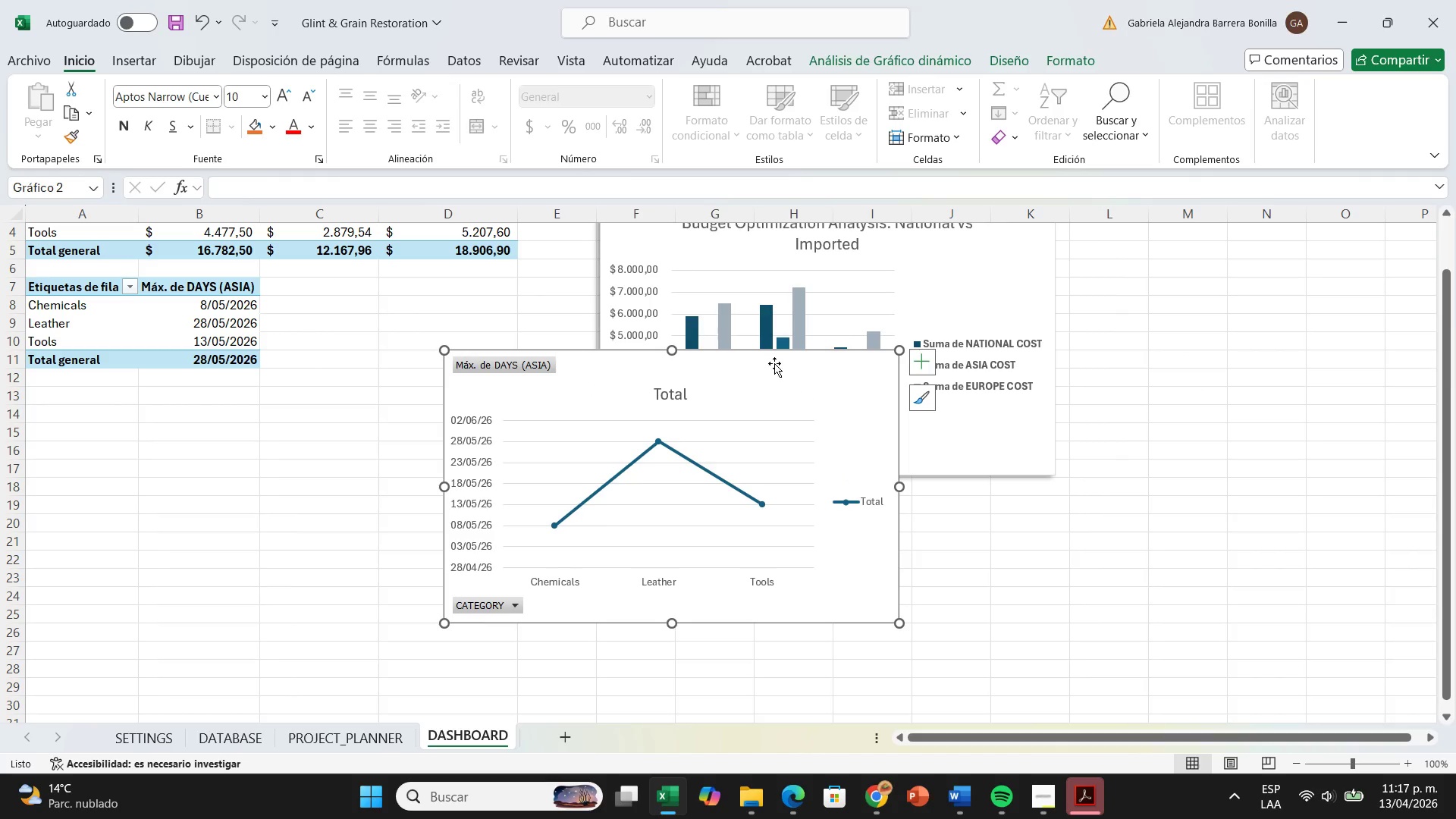 
left_click_drag(start_coordinate=[777, 362], to_coordinate=[1326, 337])
 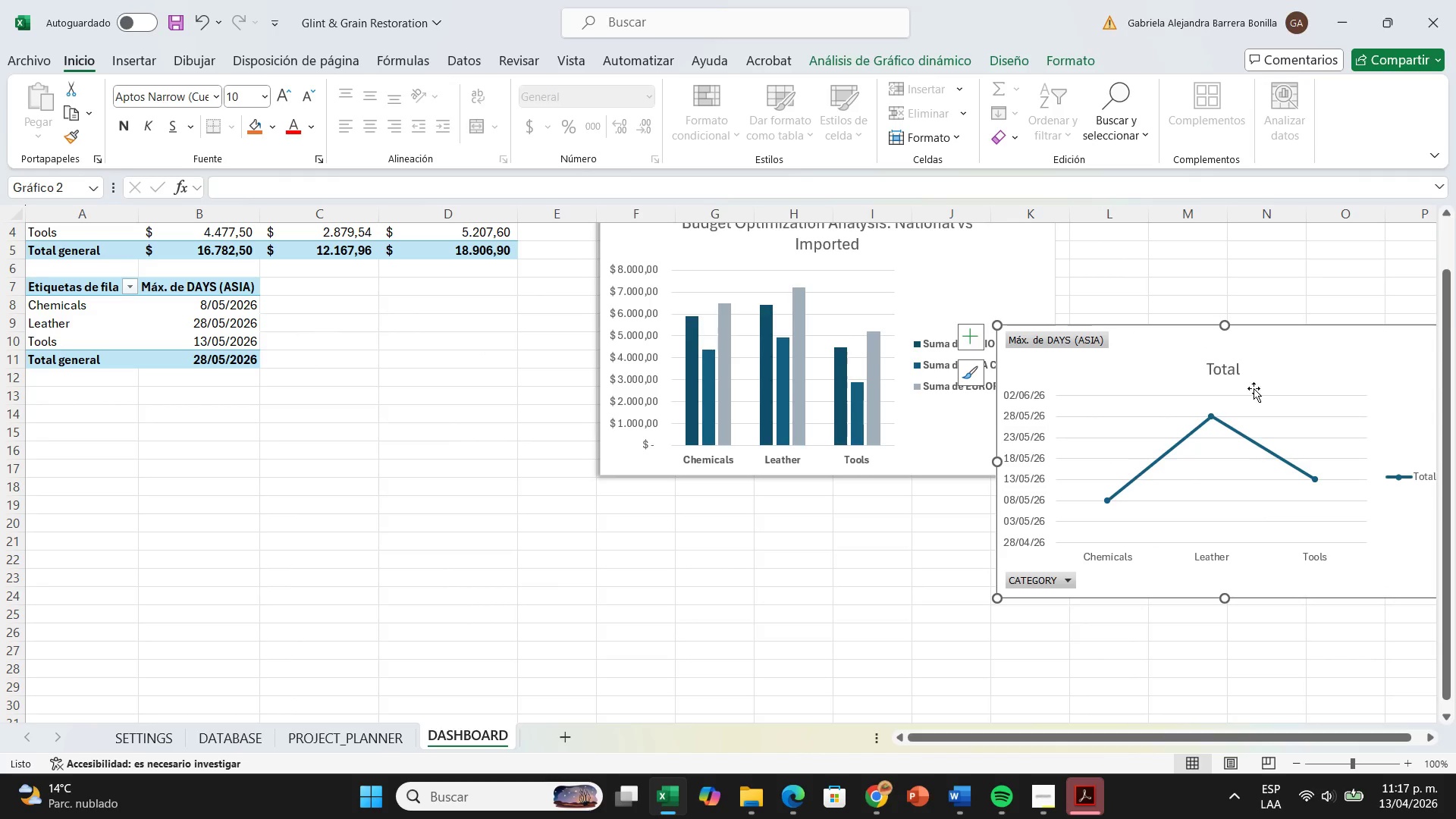 
left_click_drag(start_coordinate=[1247, 344], to_coordinate=[849, 499])
 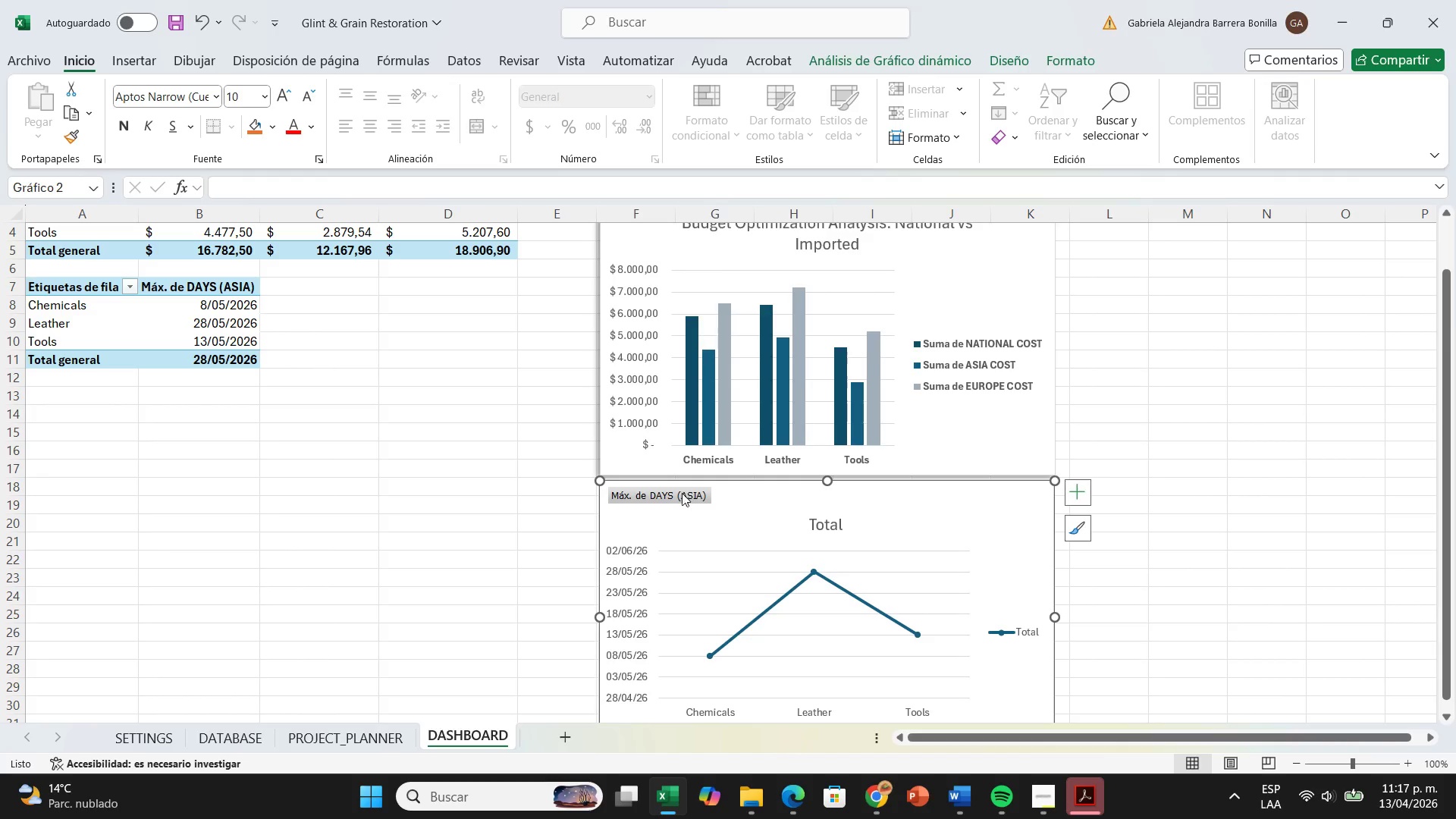 
right_click([682, 493])
 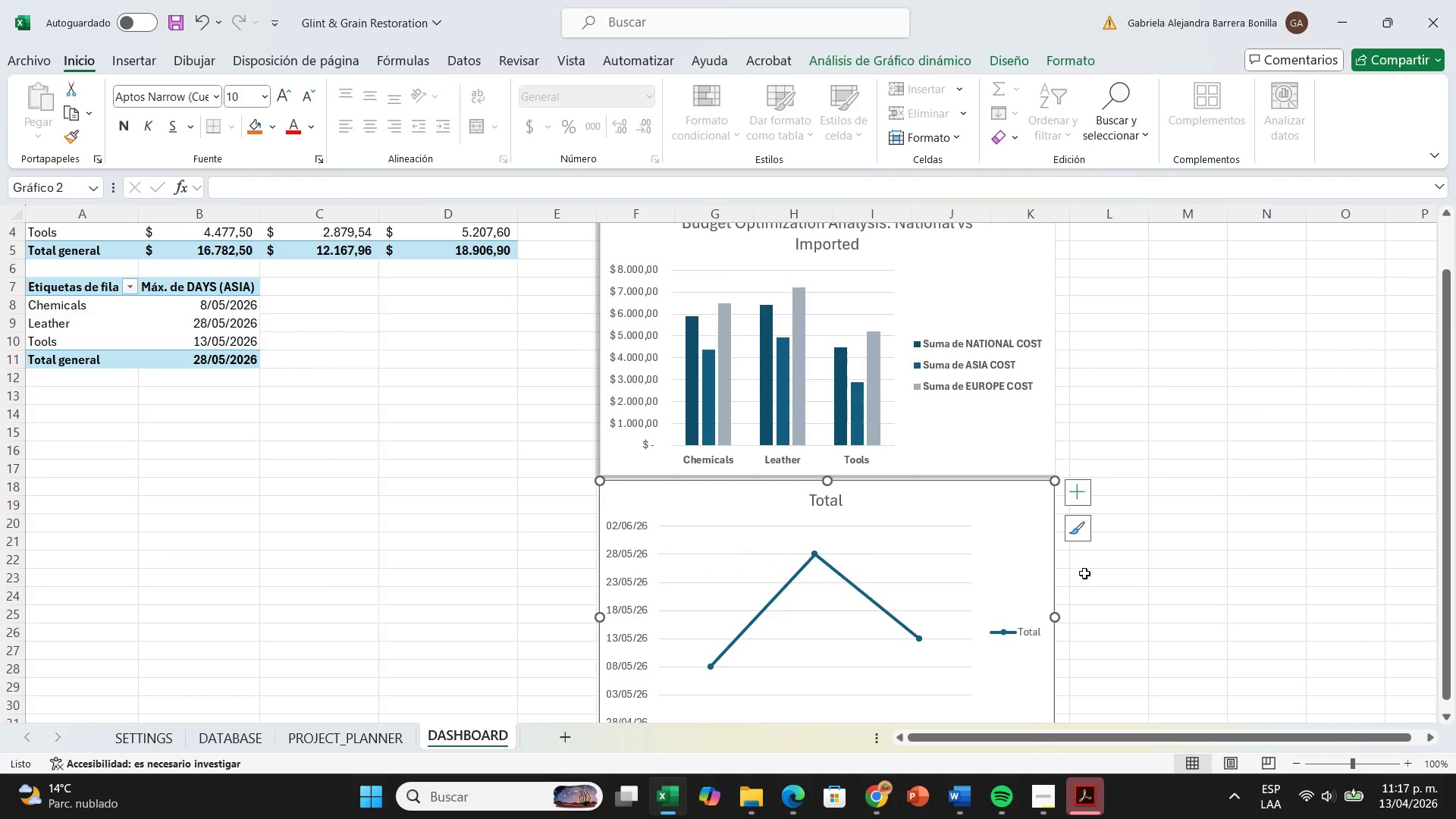 
left_click_drag(start_coordinate=[930, 510], to_coordinate=[1330, 271])
 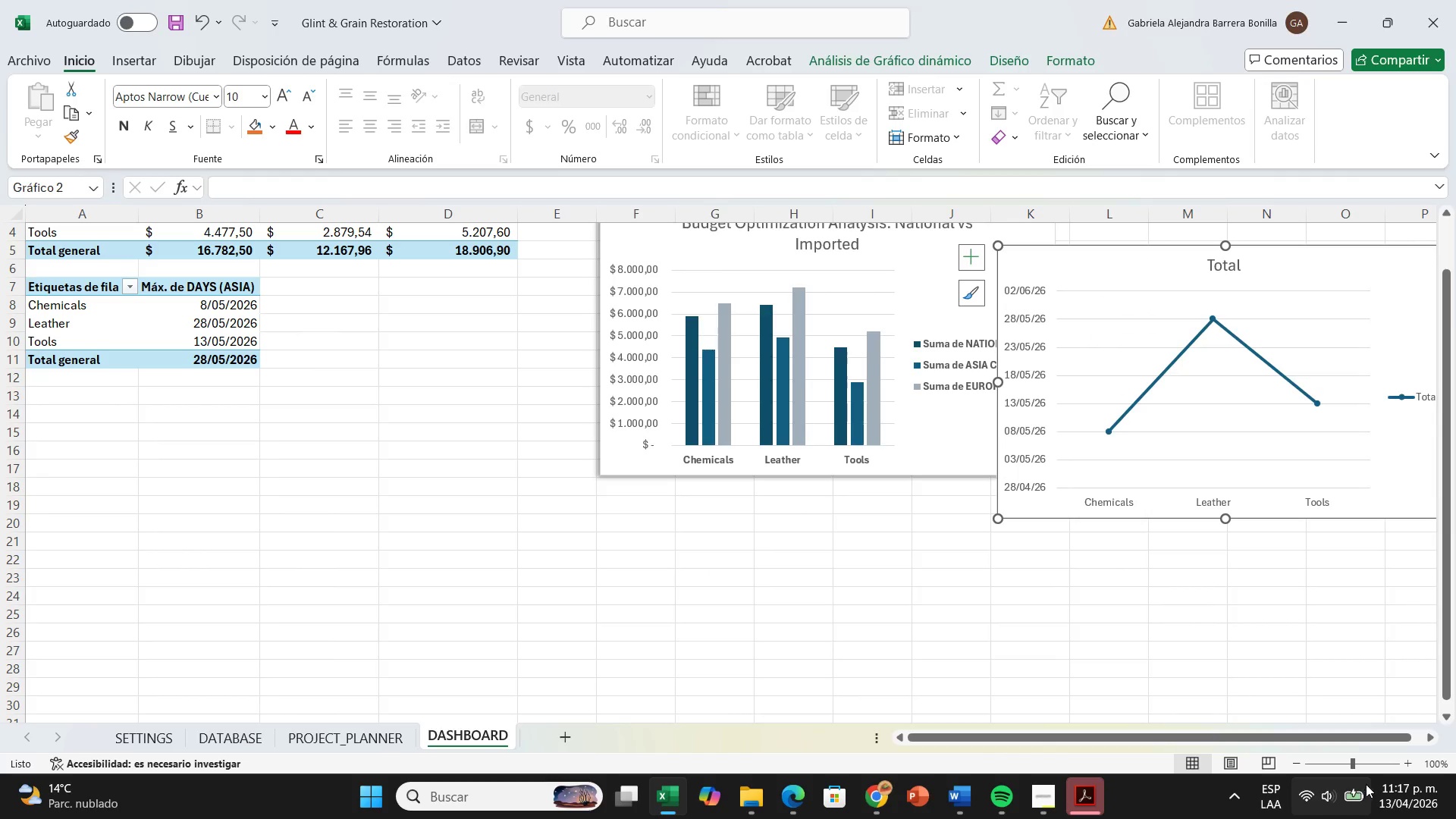 
left_click([1343, 763])
 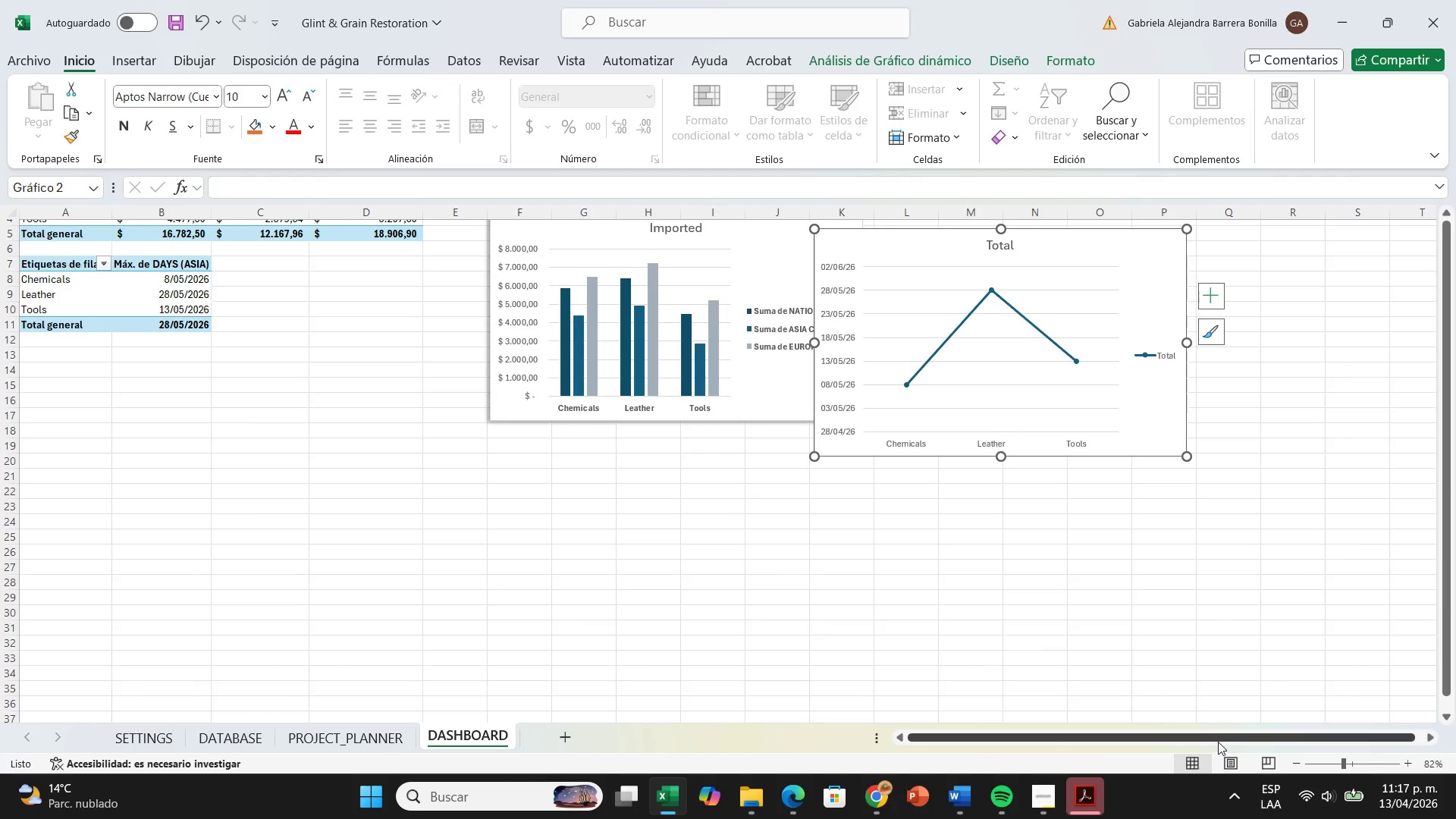 
left_click_drag(start_coordinate=[1218, 742], to_coordinate=[1181, 742])
 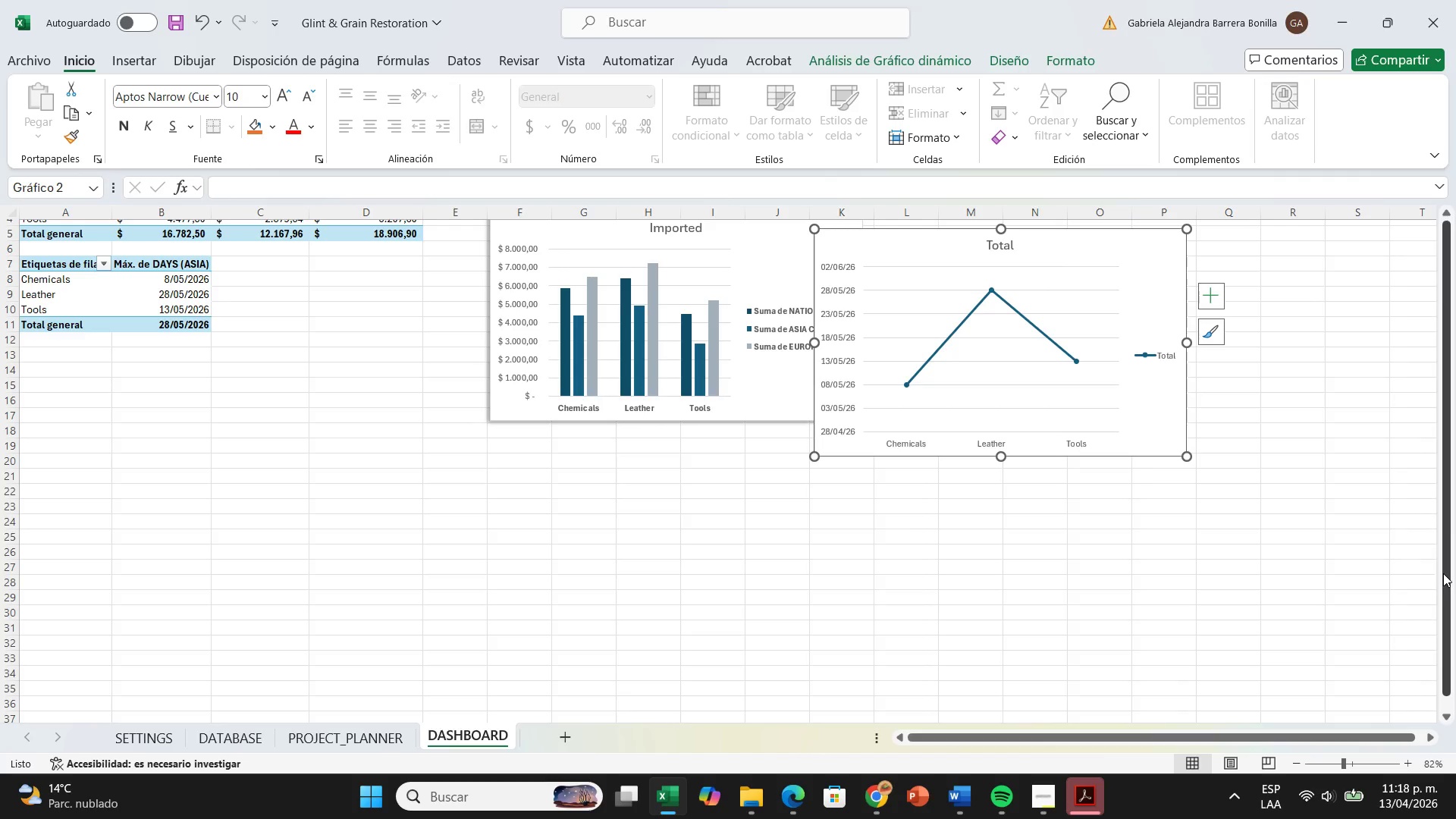 
left_click_drag(start_coordinate=[1443, 573], to_coordinate=[1405, 561])
 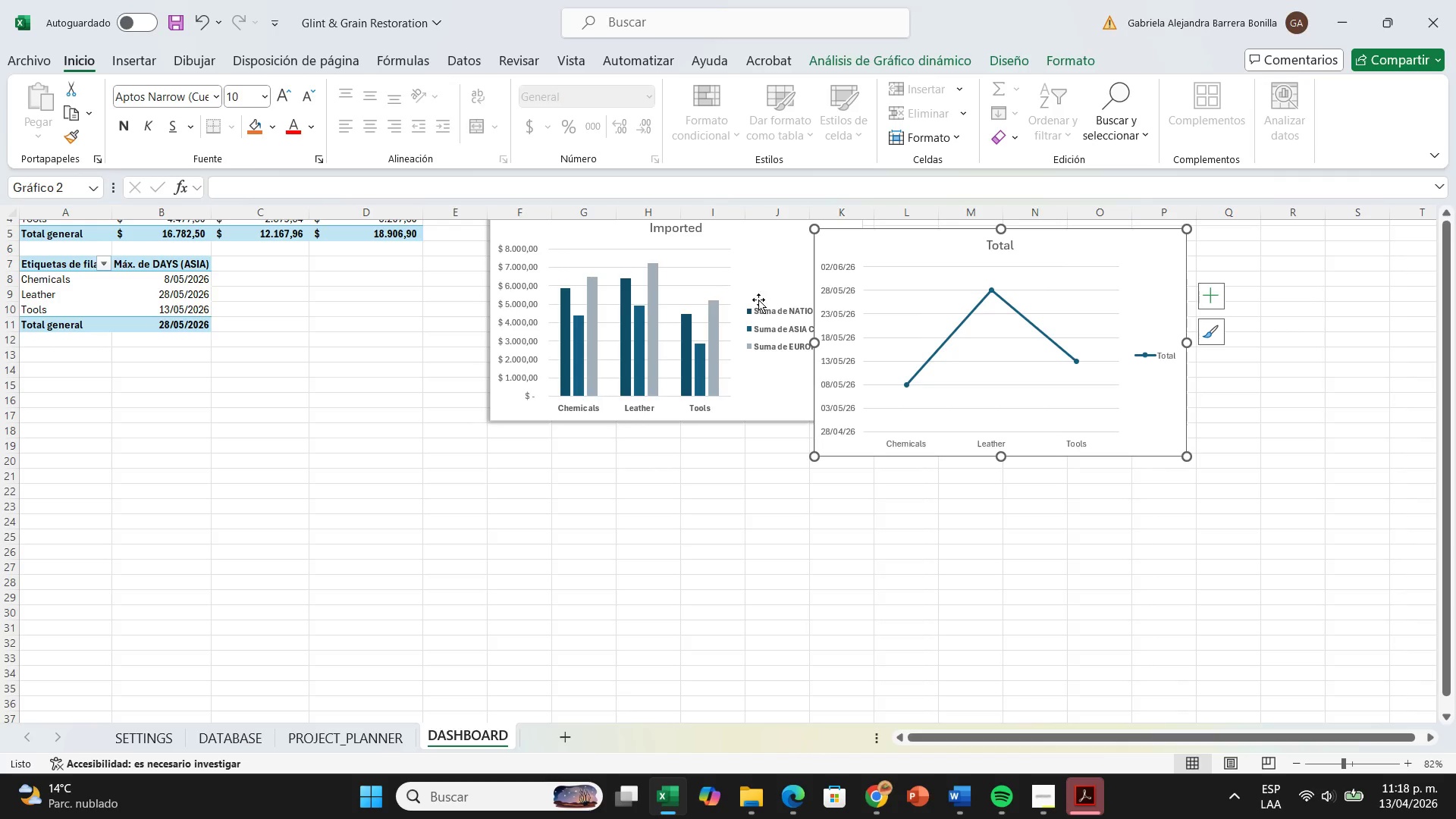 
left_click_drag(start_coordinate=[784, 289], to_coordinate=[788, 290])
 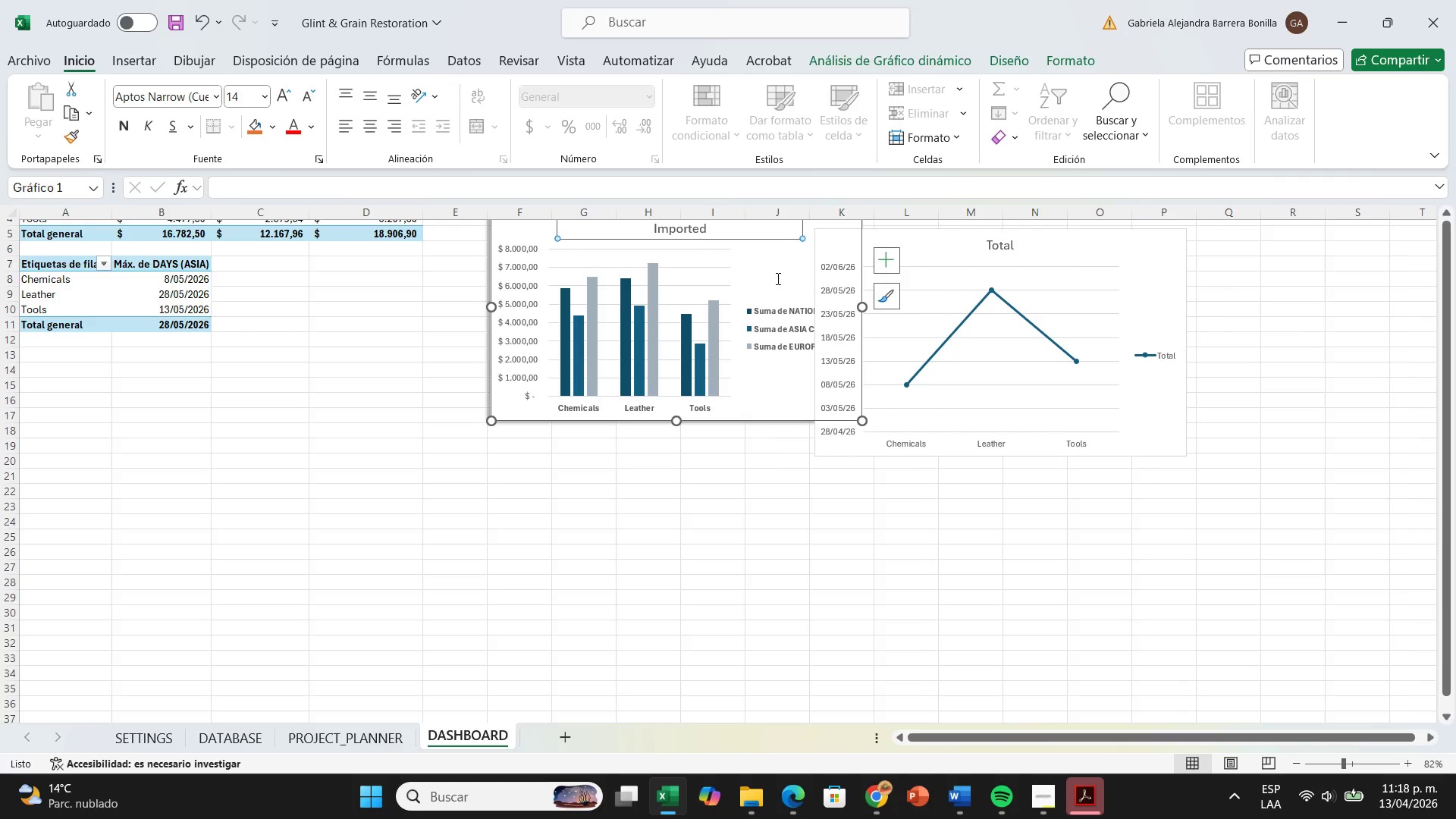 
left_click([776, 277])
 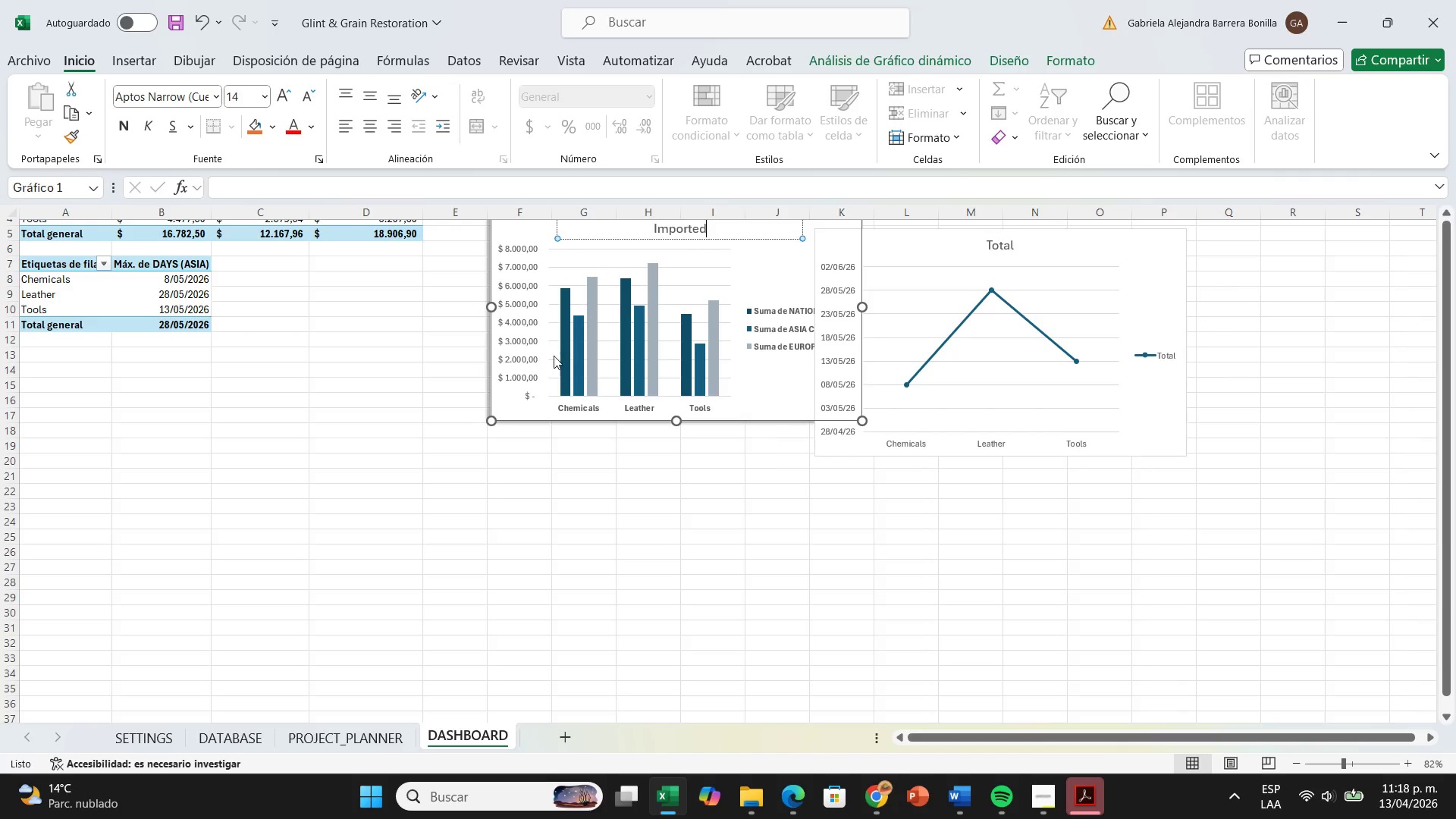 
mouse_move([496, 450])
 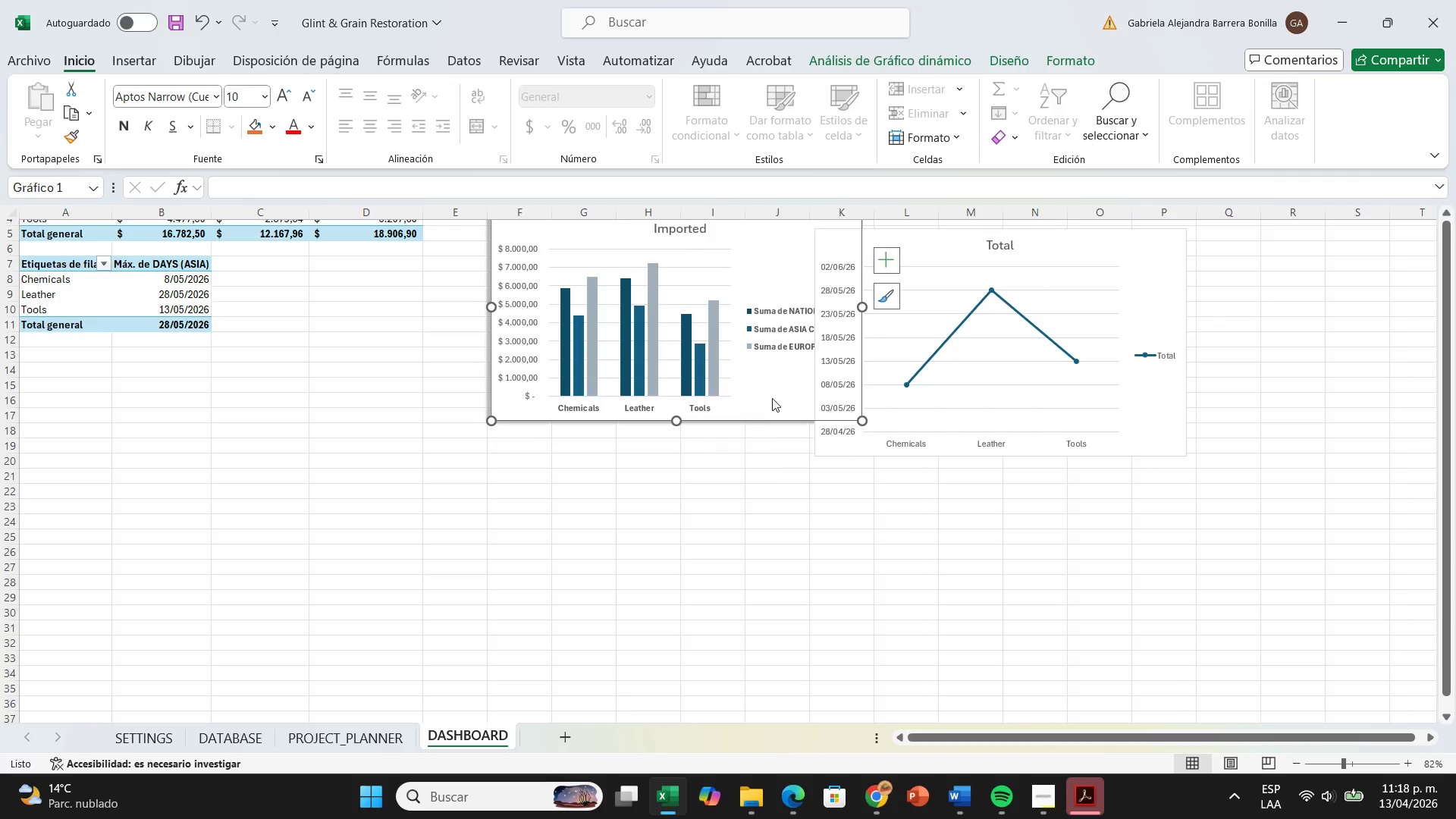 
double_click([774, 391])
 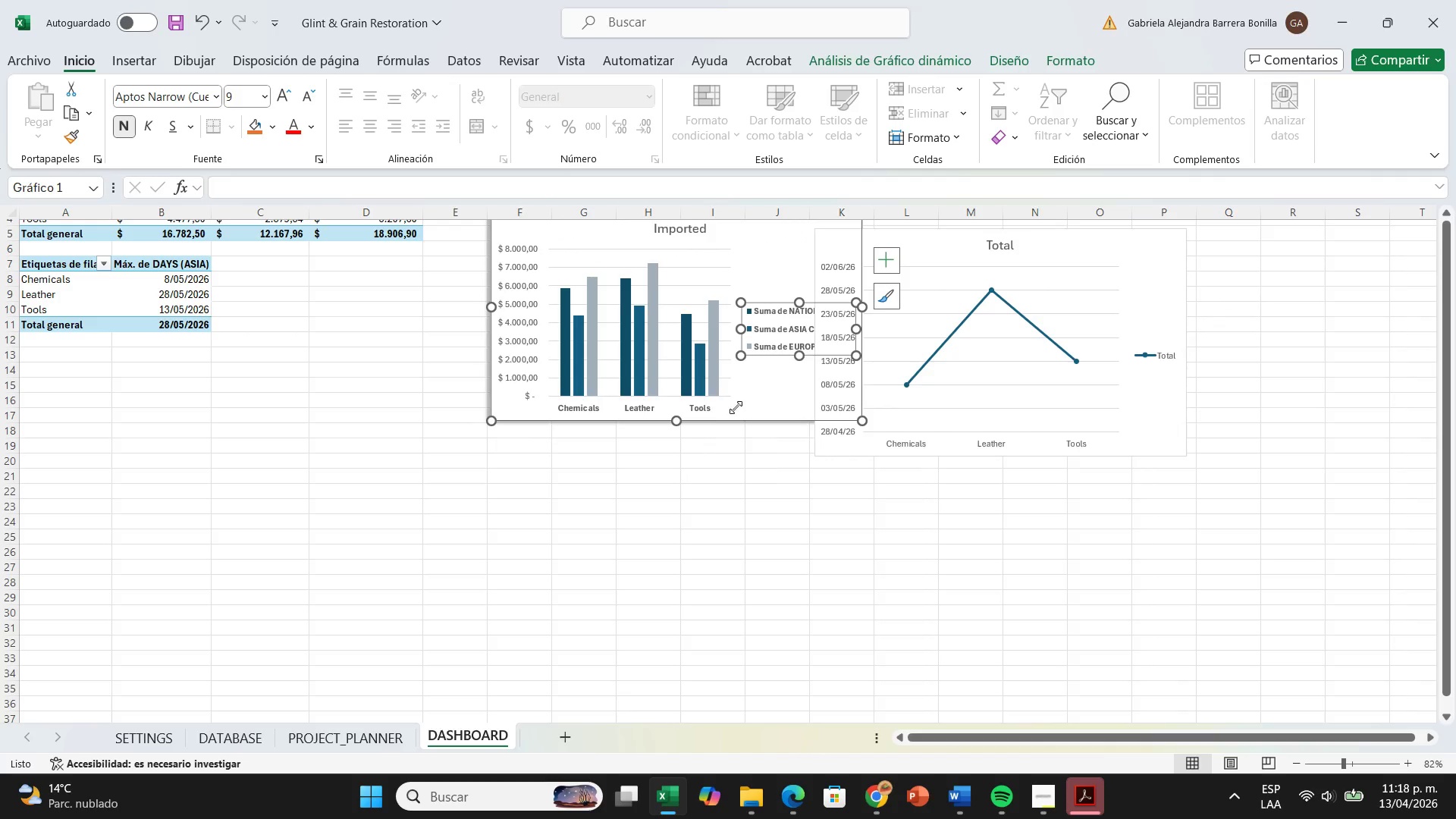 
left_click([736, 407])
 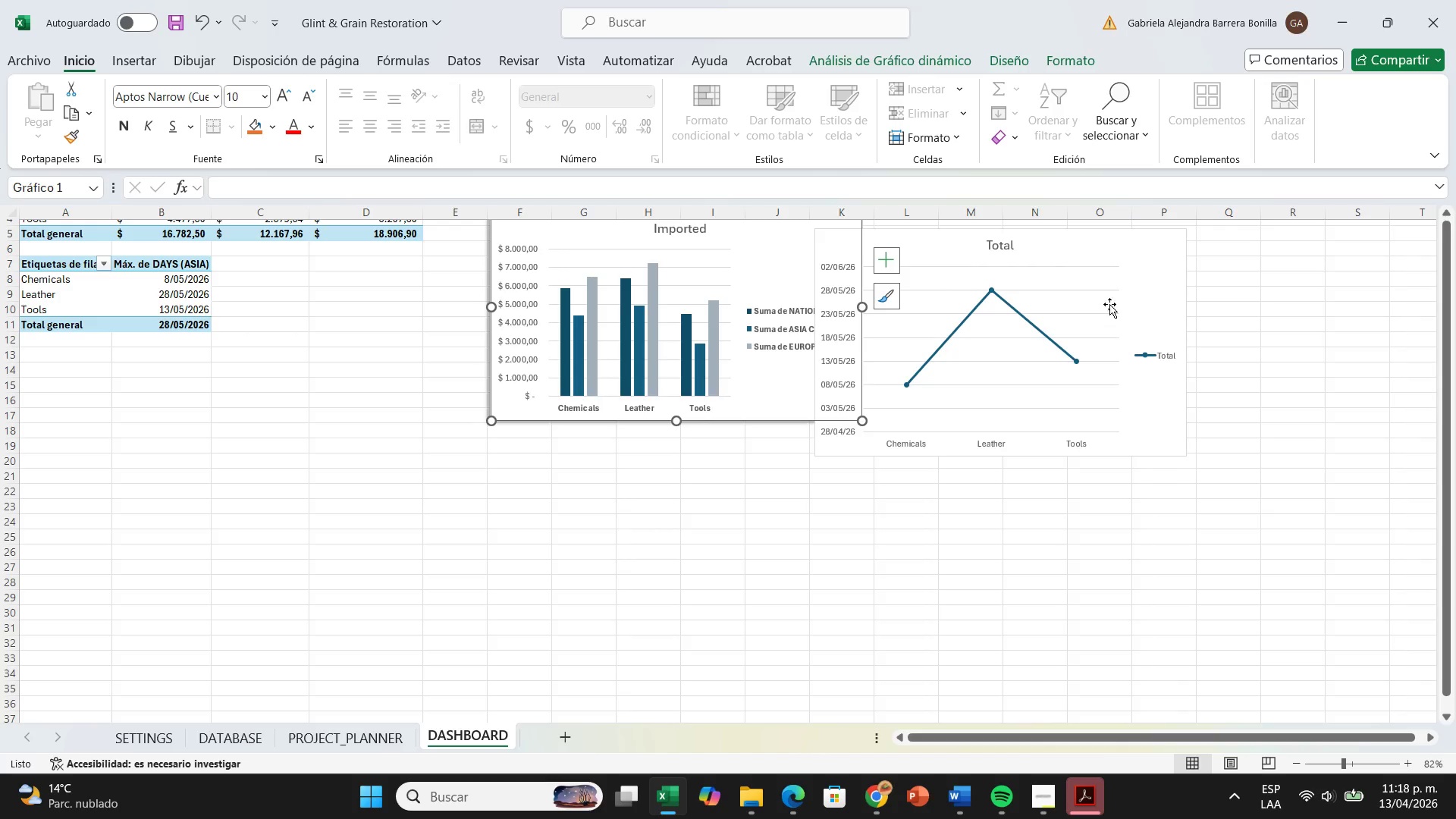 
left_click_drag(start_coordinate=[1112, 254], to_coordinate=[1175, 258])
 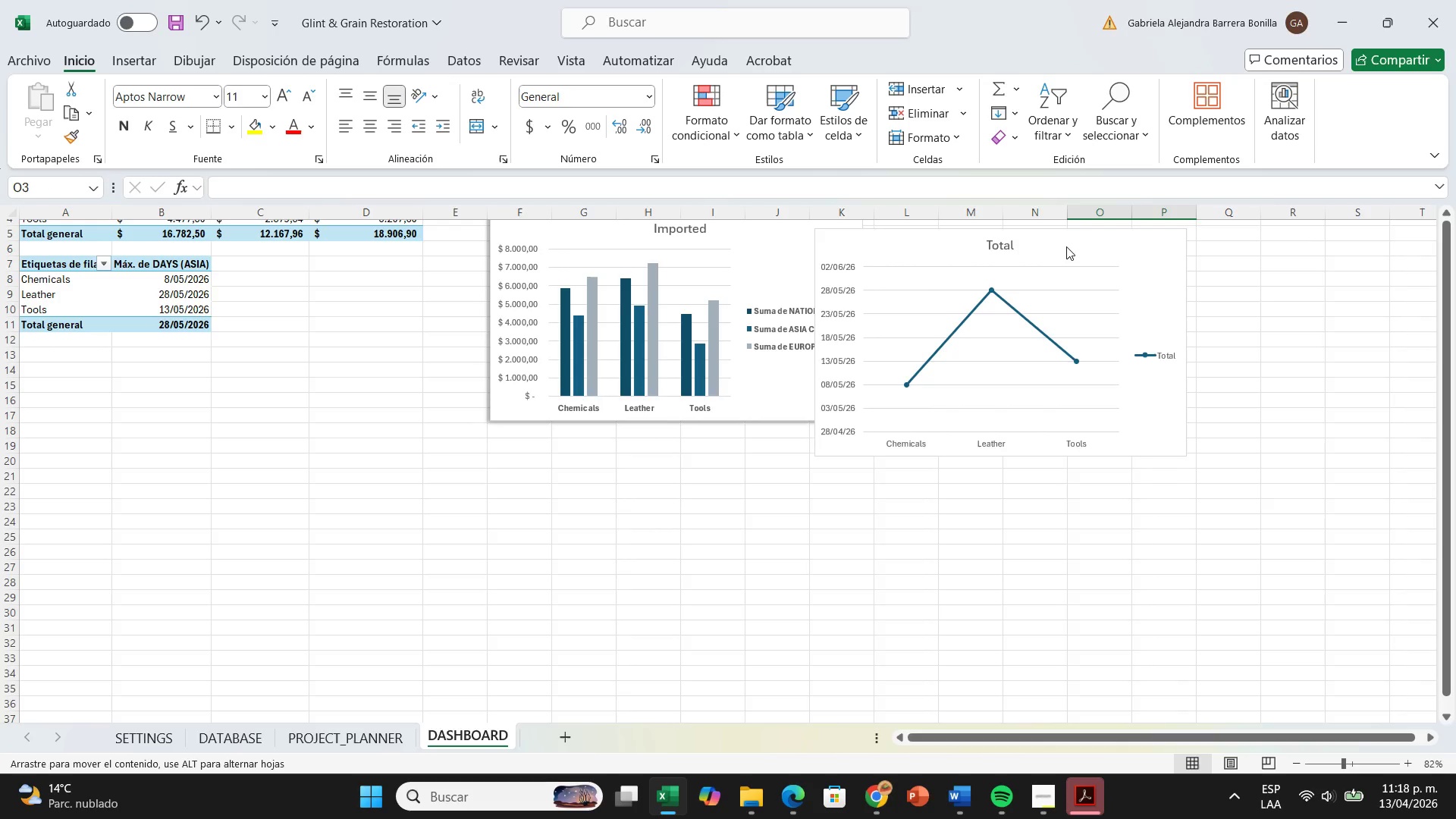 
left_click([1066, 246])
 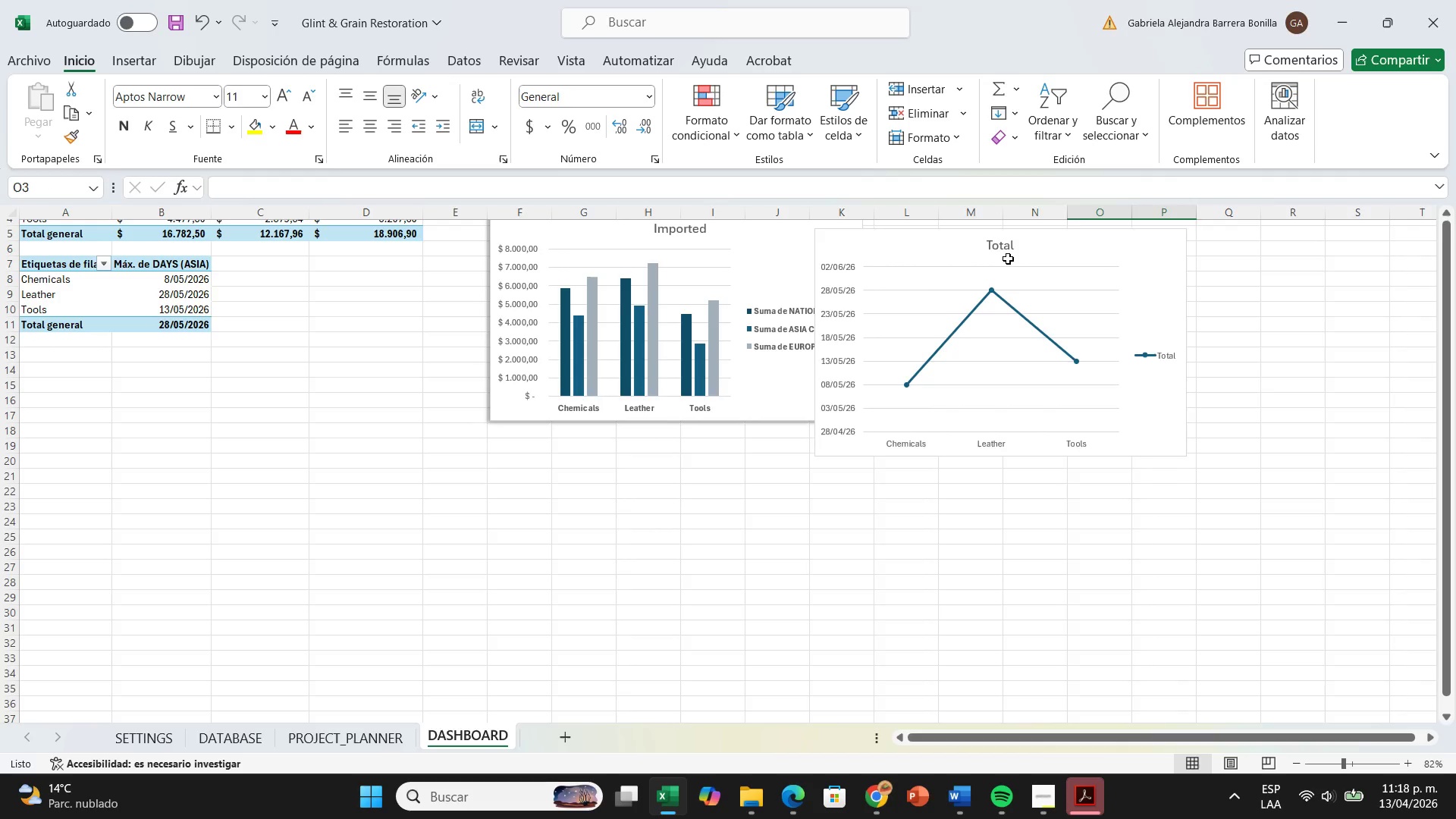 
left_click_drag(start_coordinate=[1003, 260], to_coordinate=[1028, 262])
 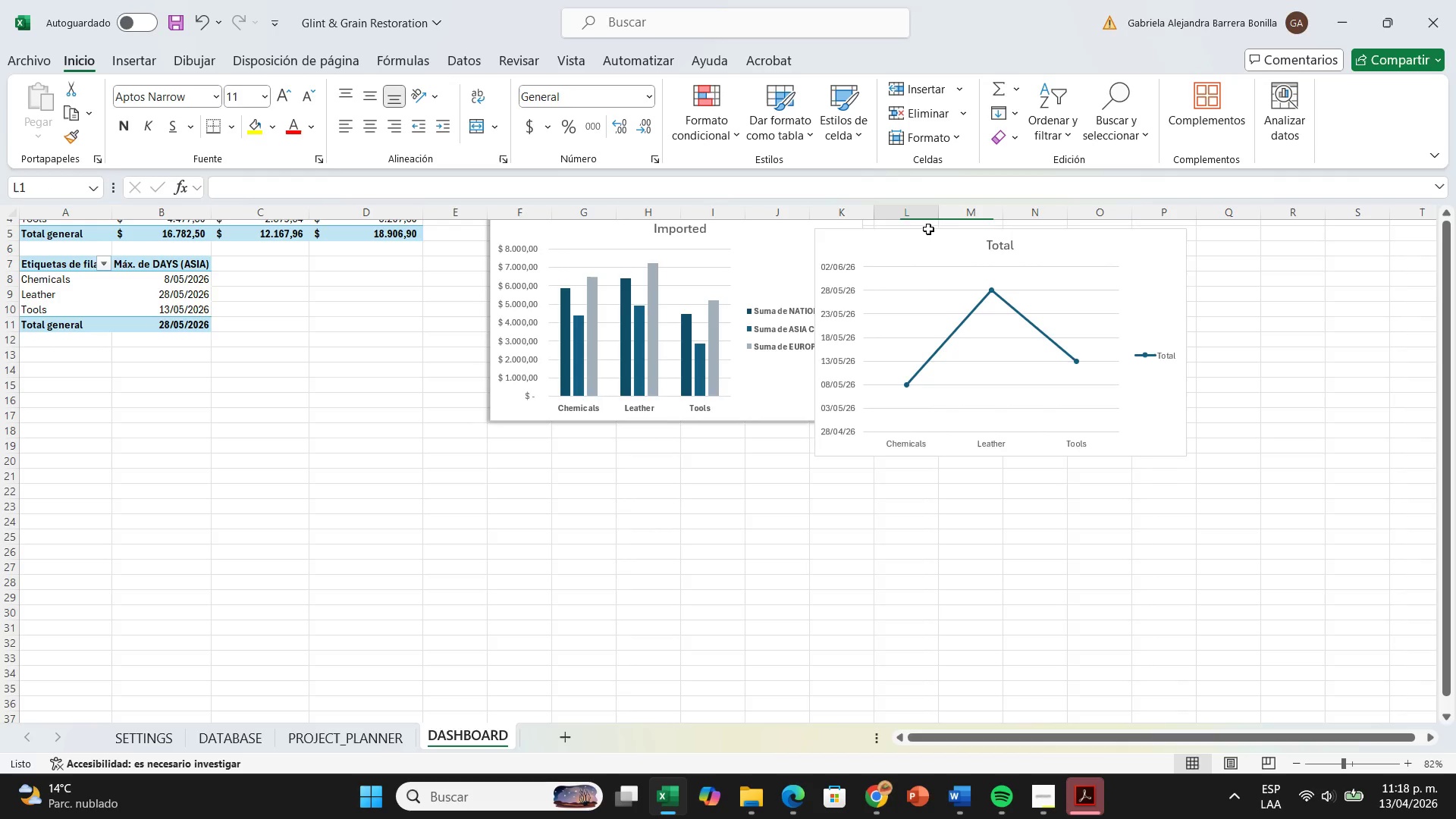 
left_click([928, 229])
 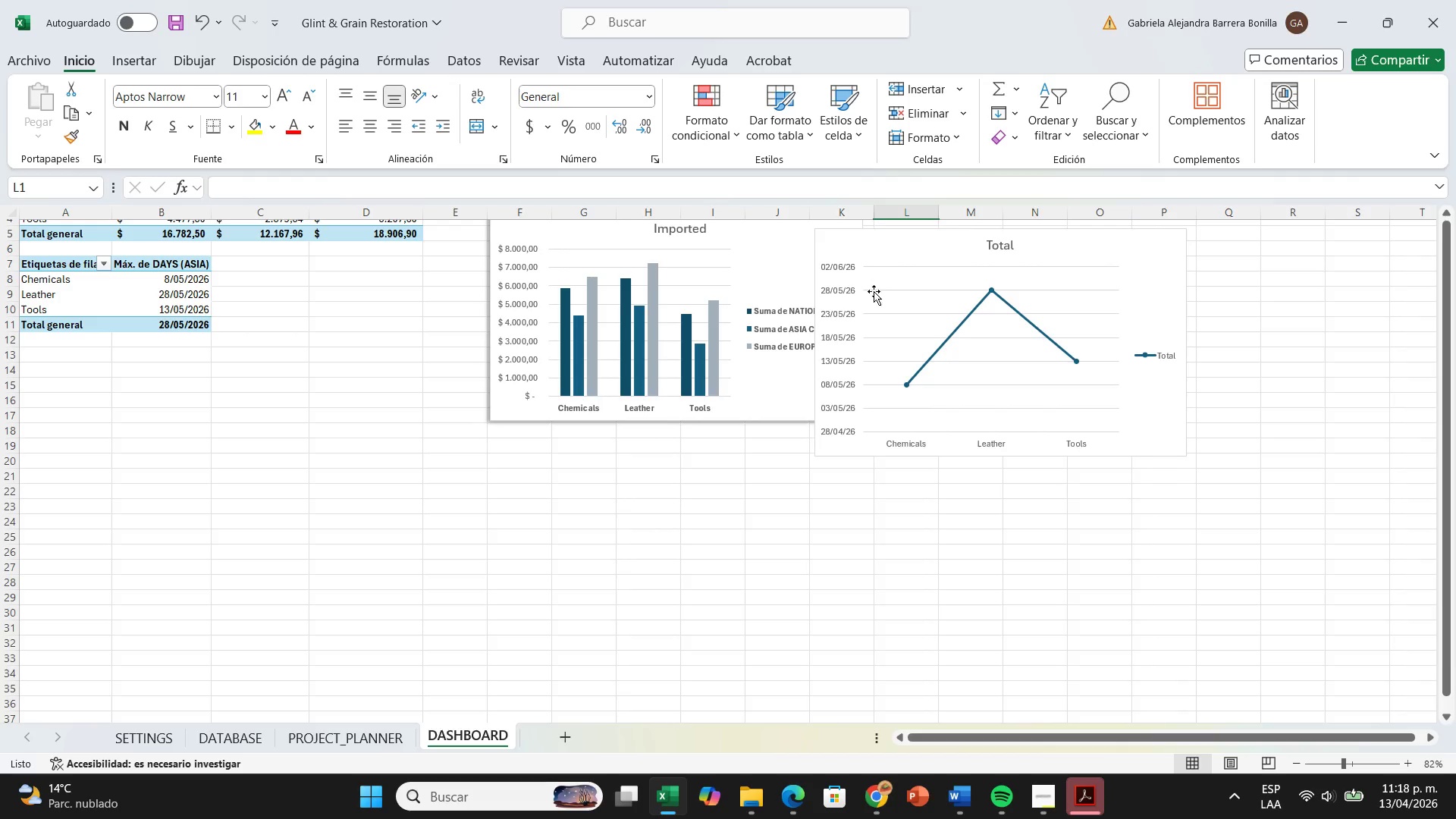 
left_click_drag(start_coordinate=[874, 301], to_coordinate=[872, 312])
 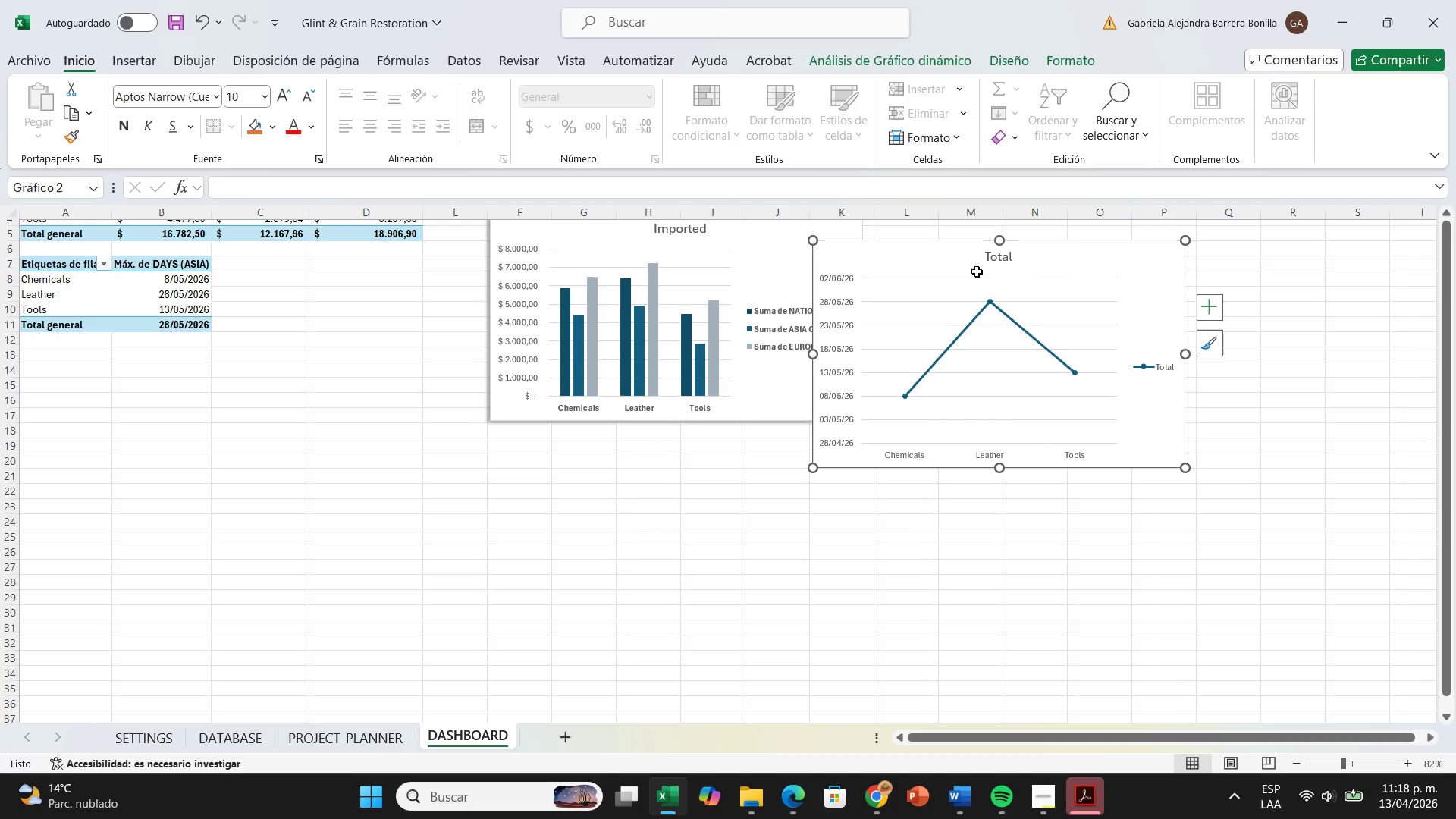 
left_click_drag(start_coordinate=[965, 266], to_coordinate=[1002, 286])
 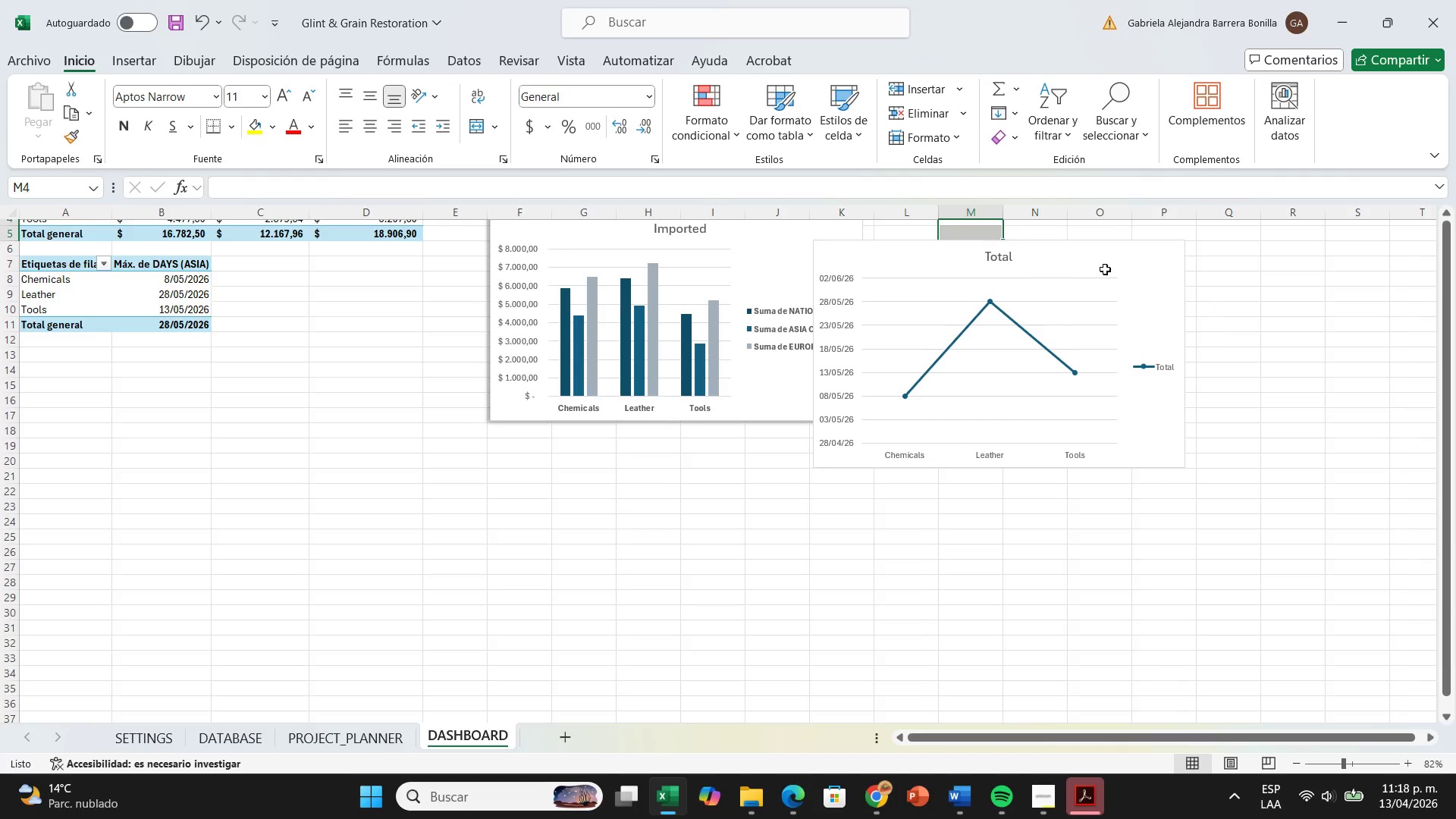 
left_click([1105, 269])
 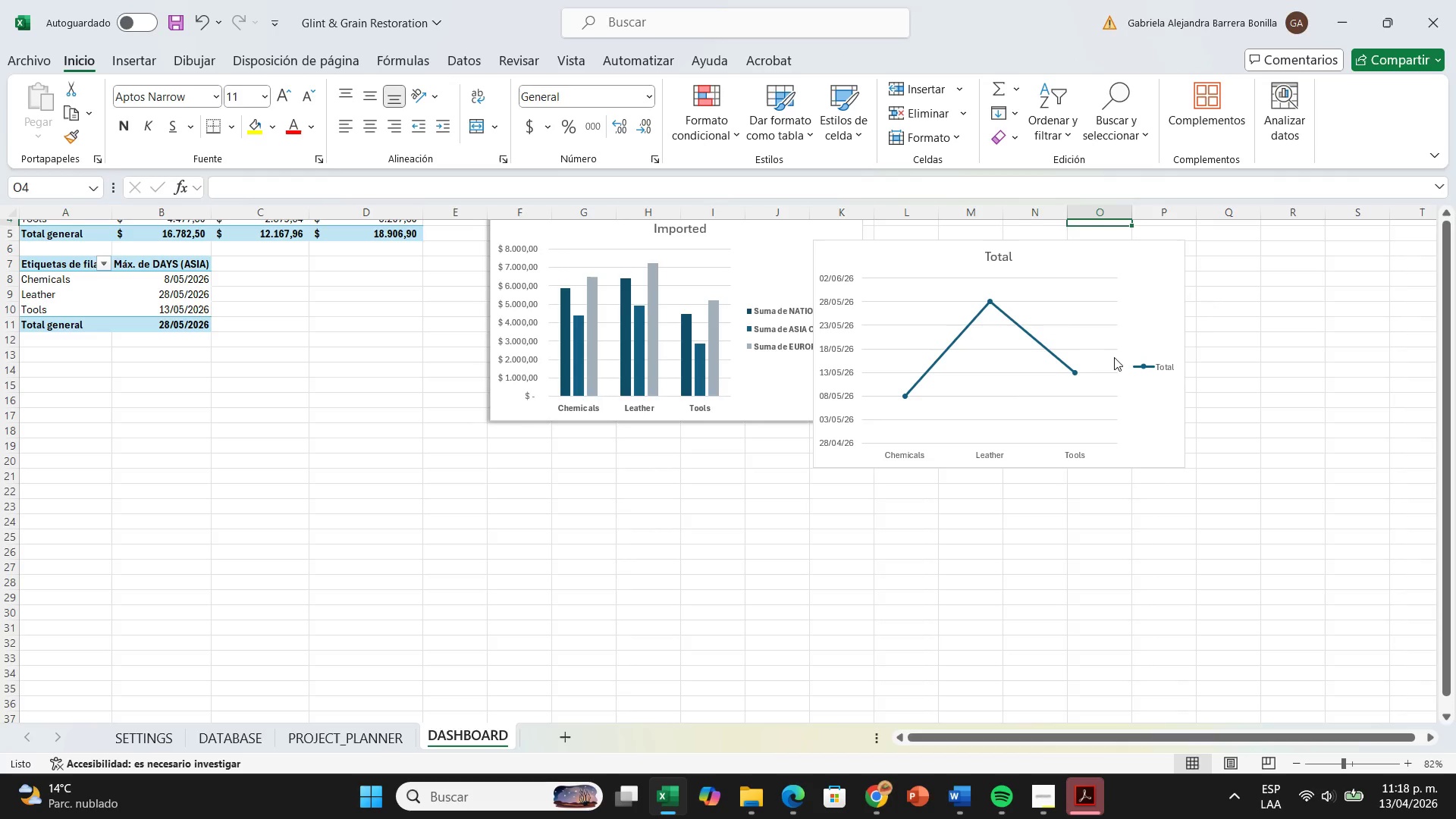 
left_click([1116, 362])
 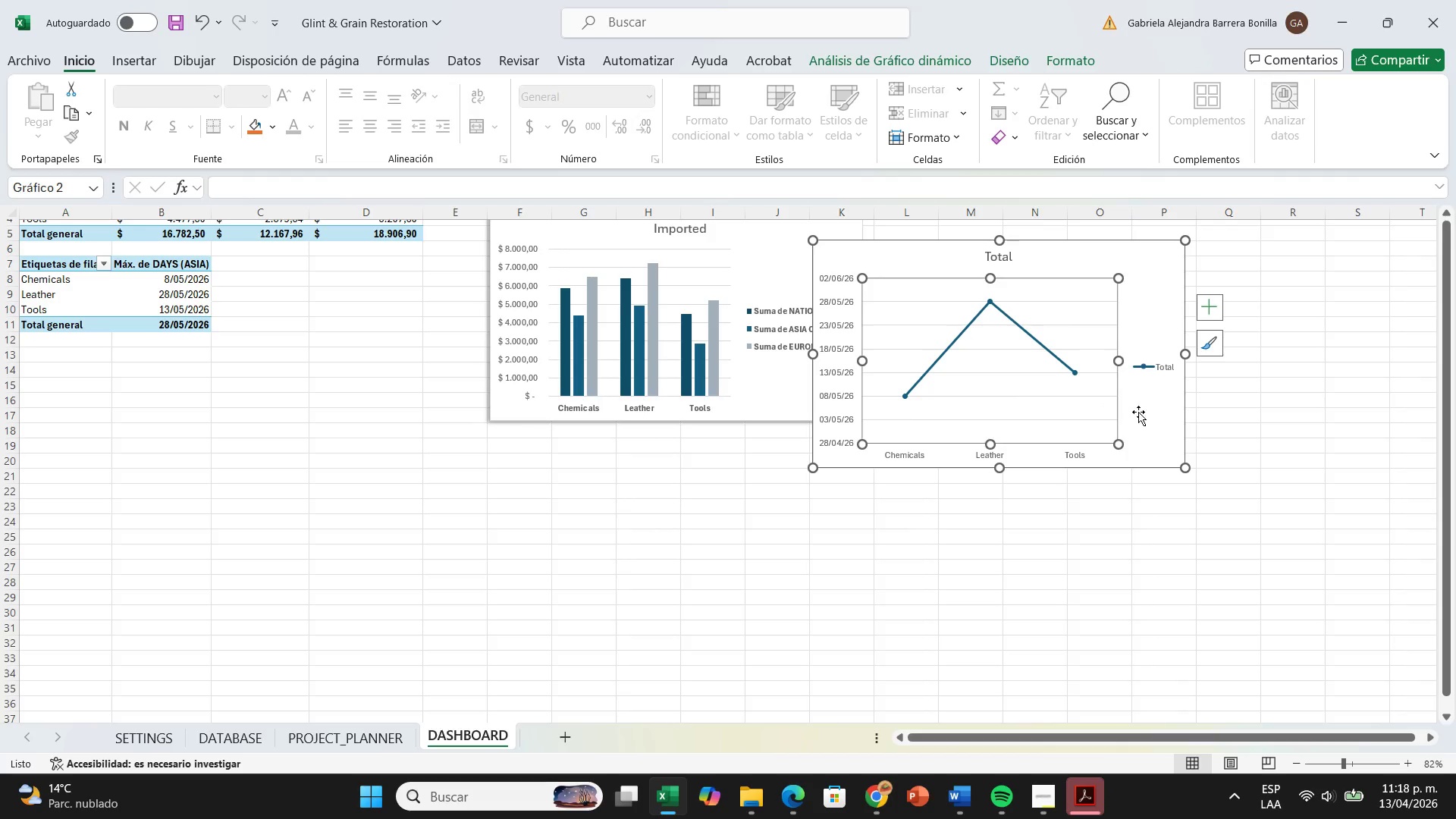 
left_click_drag(start_coordinate=[1138, 412], to_coordinate=[1150, 413])
 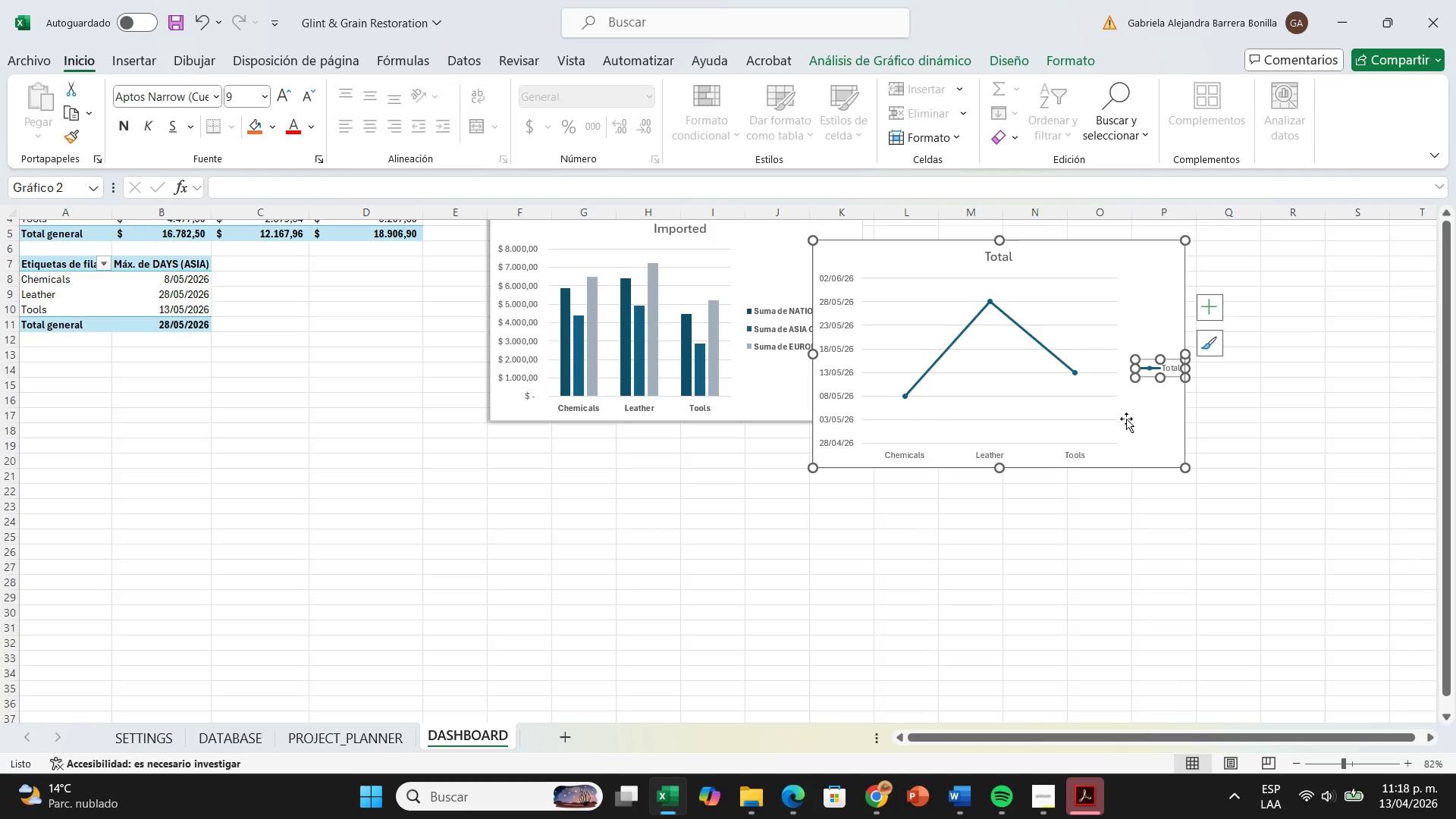 
left_click([1126, 419])
 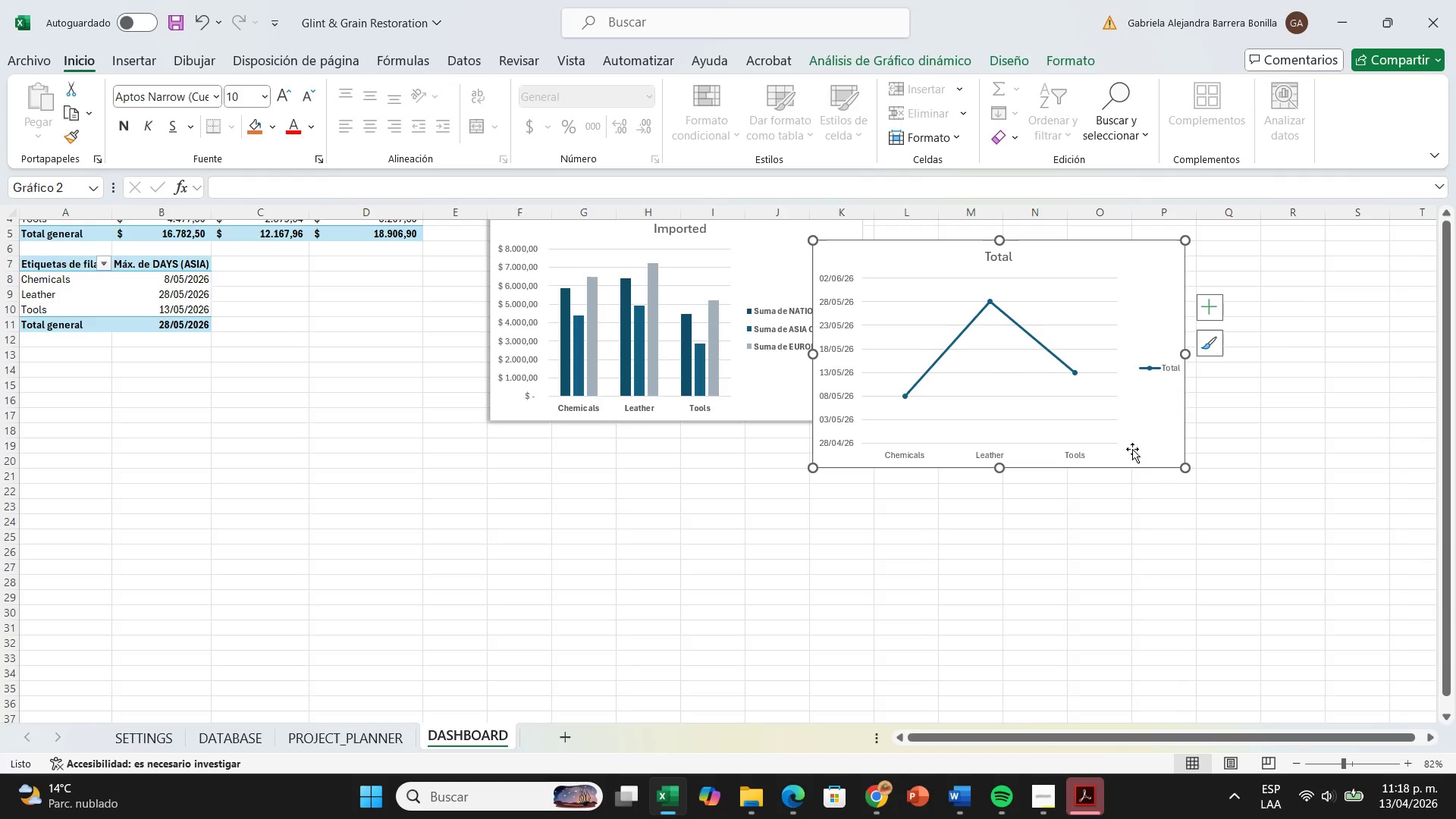 
left_click_drag(start_coordinate=[1132, 449], to_coordinate=[1244, 451])
 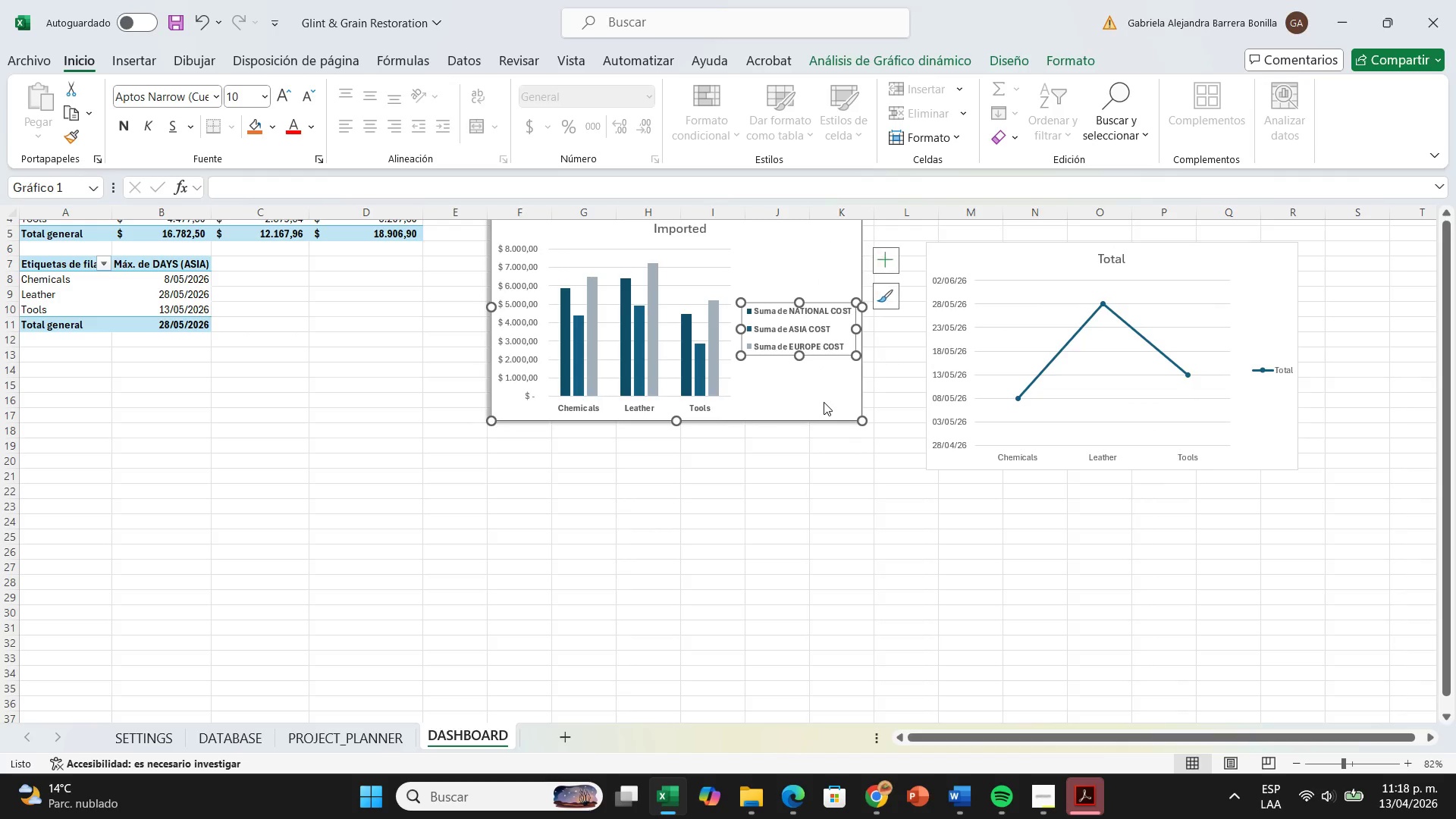 
left_click([824, 402])
 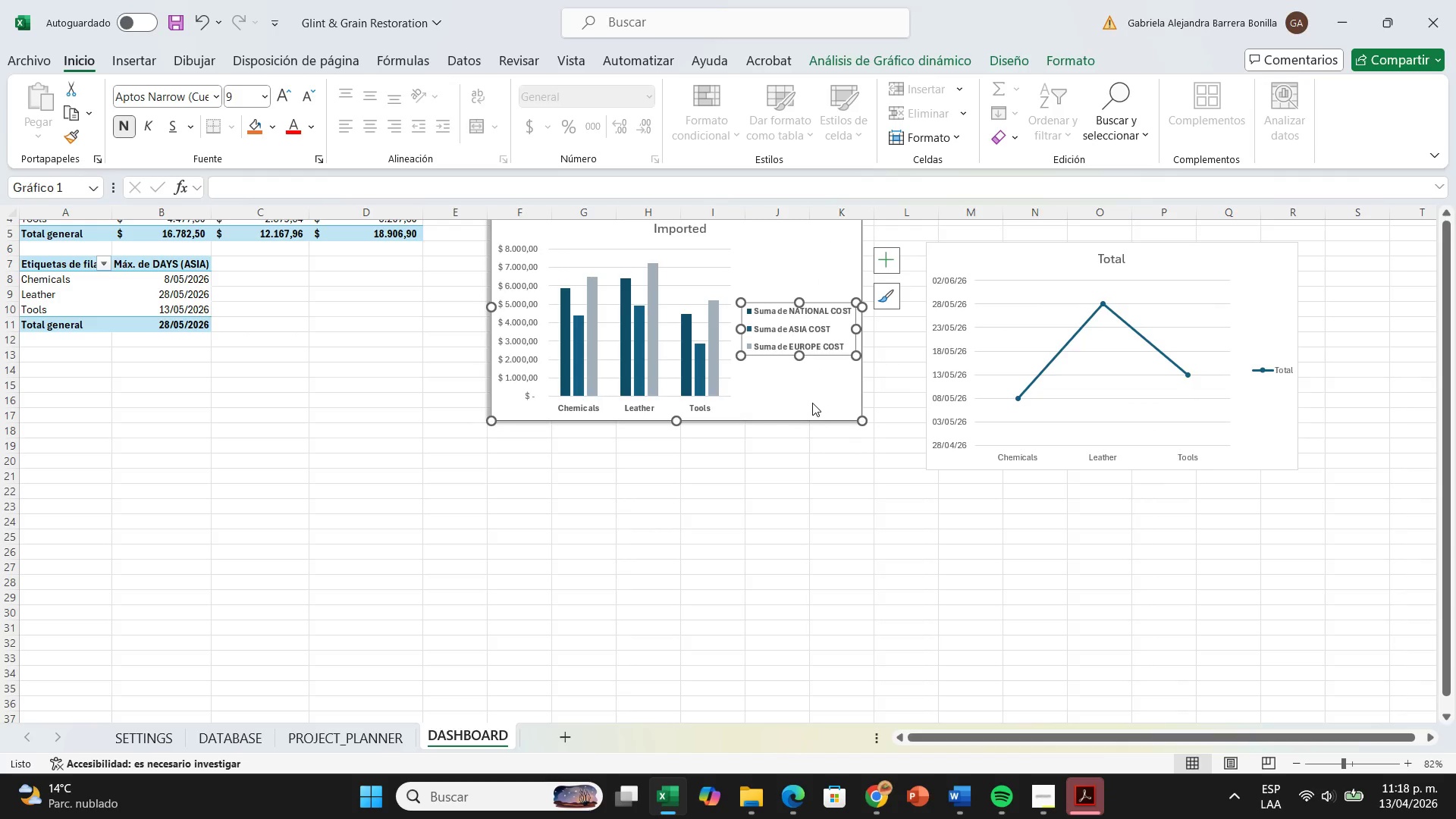 
left_click([812, 403])
 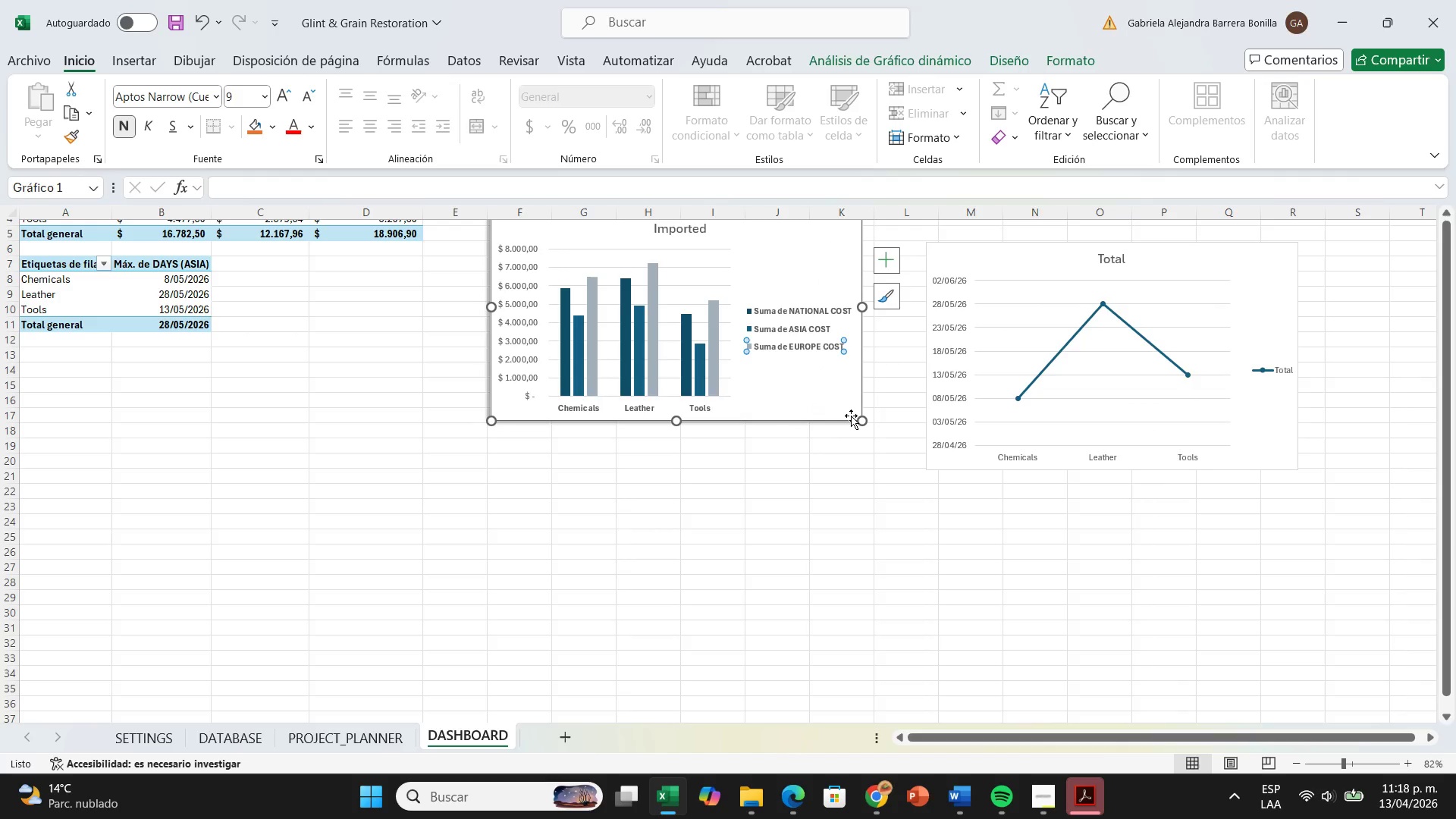 
left_click_drag(start_coordinate=[851, 416], to_coordinate=[842, 463])
 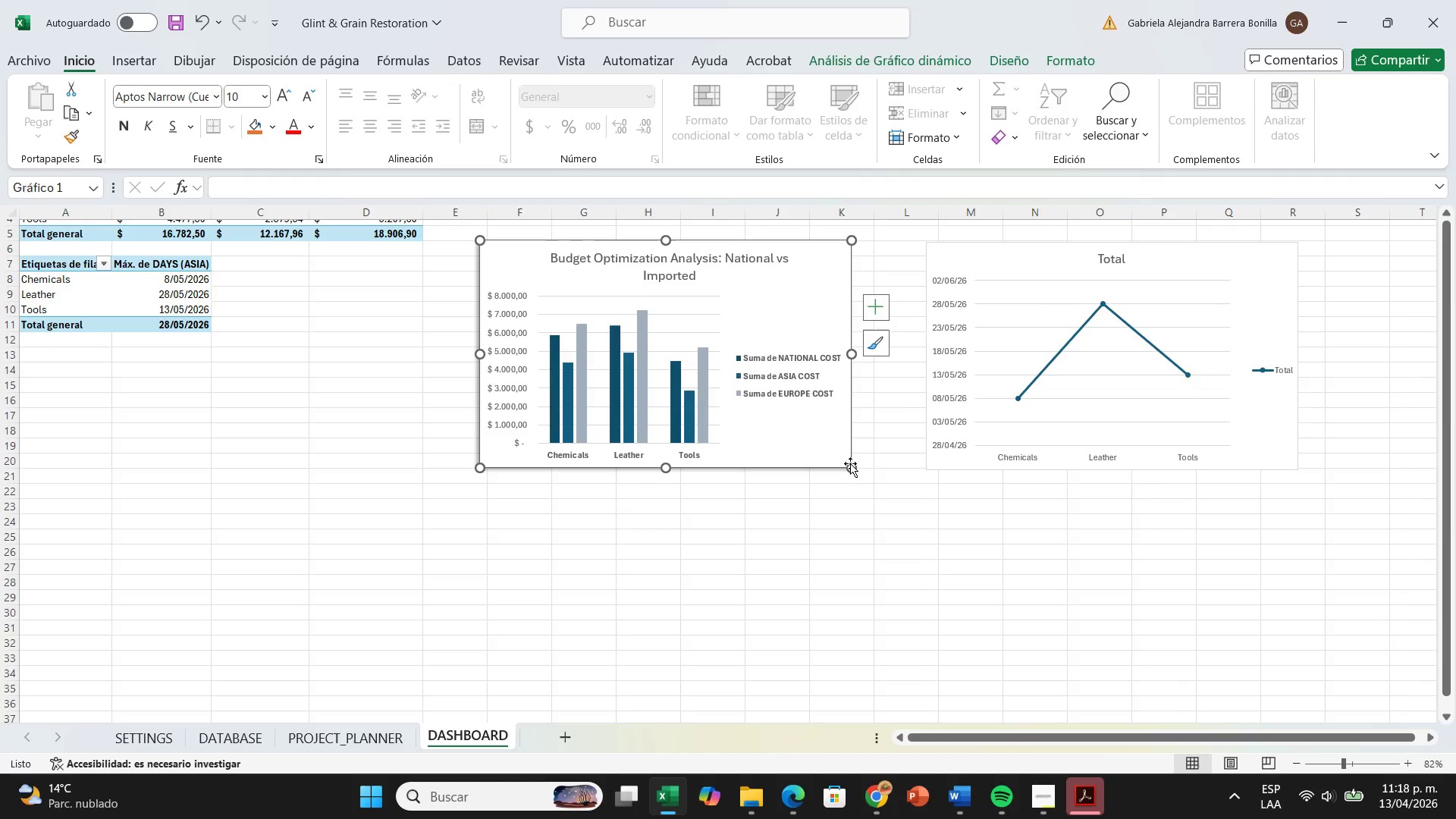 
left_click_drag(start_coordinate=[850, 463], to_coordinate=[849, 472])
 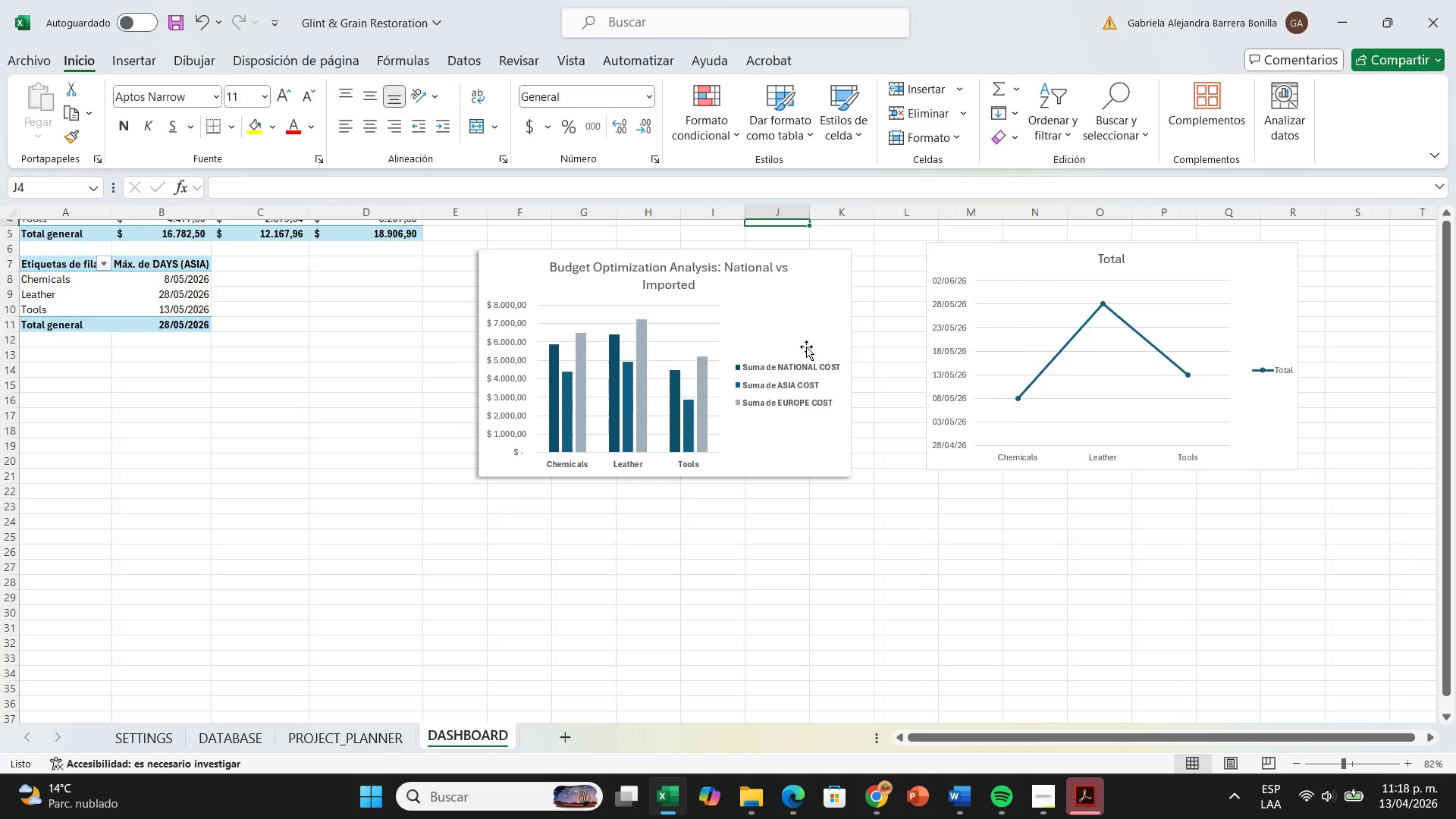 
wait(6.81)
 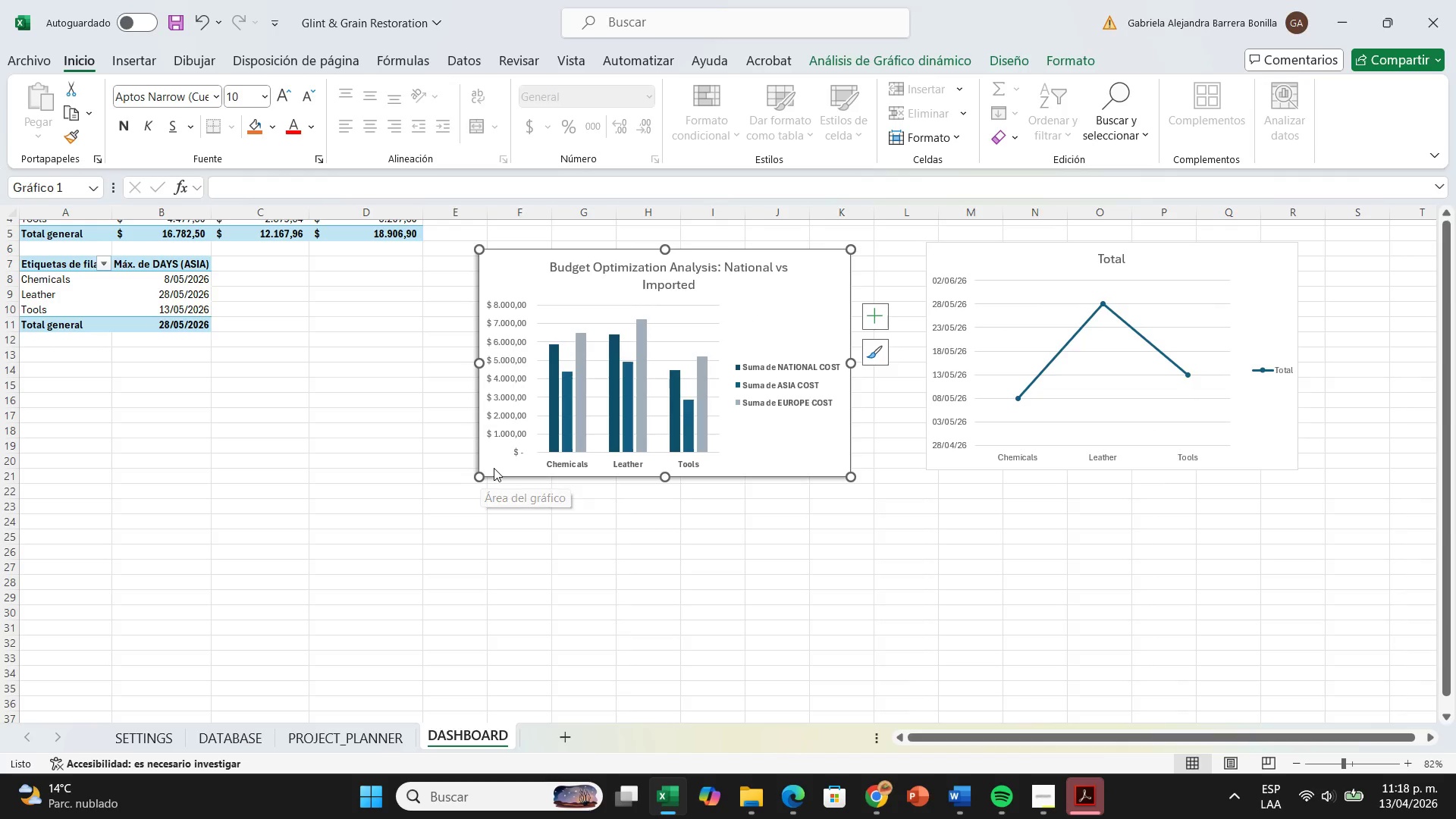 
left_click([851, 477])
 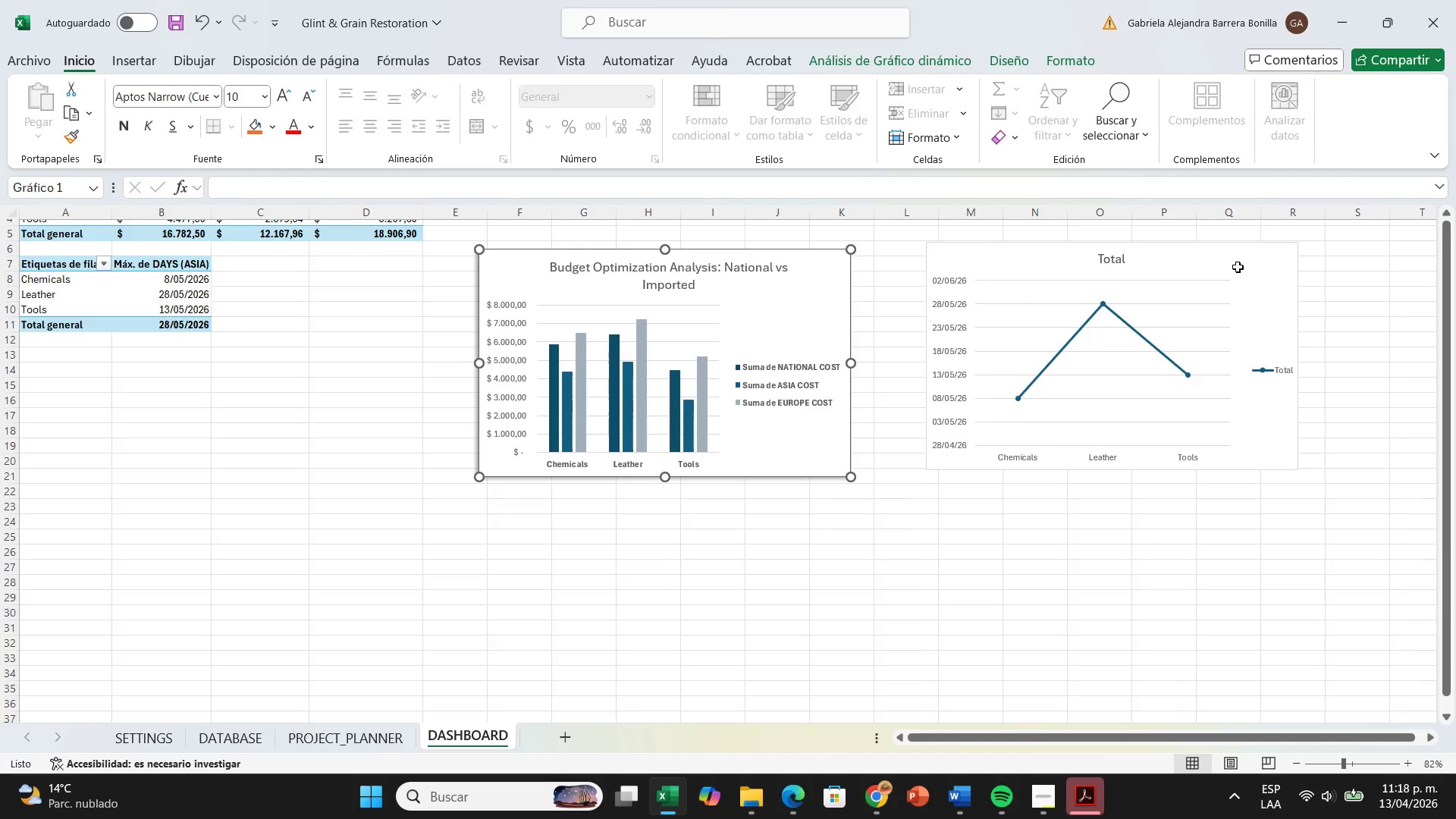 
left_click([1252, 314])
 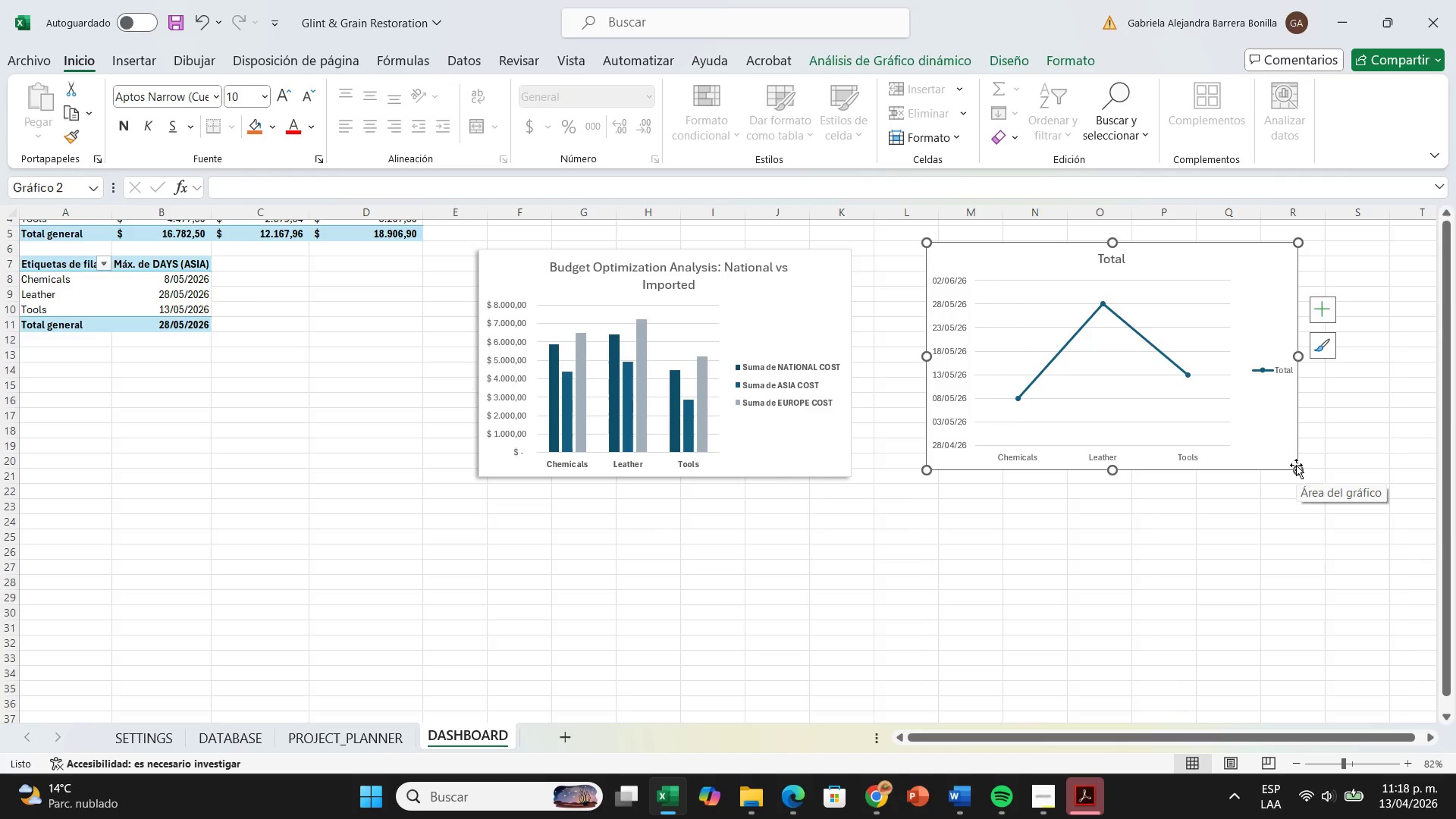 
left_click_drag(start_coordinate=[1296, 465], to_coordinate=[1297, 477])
 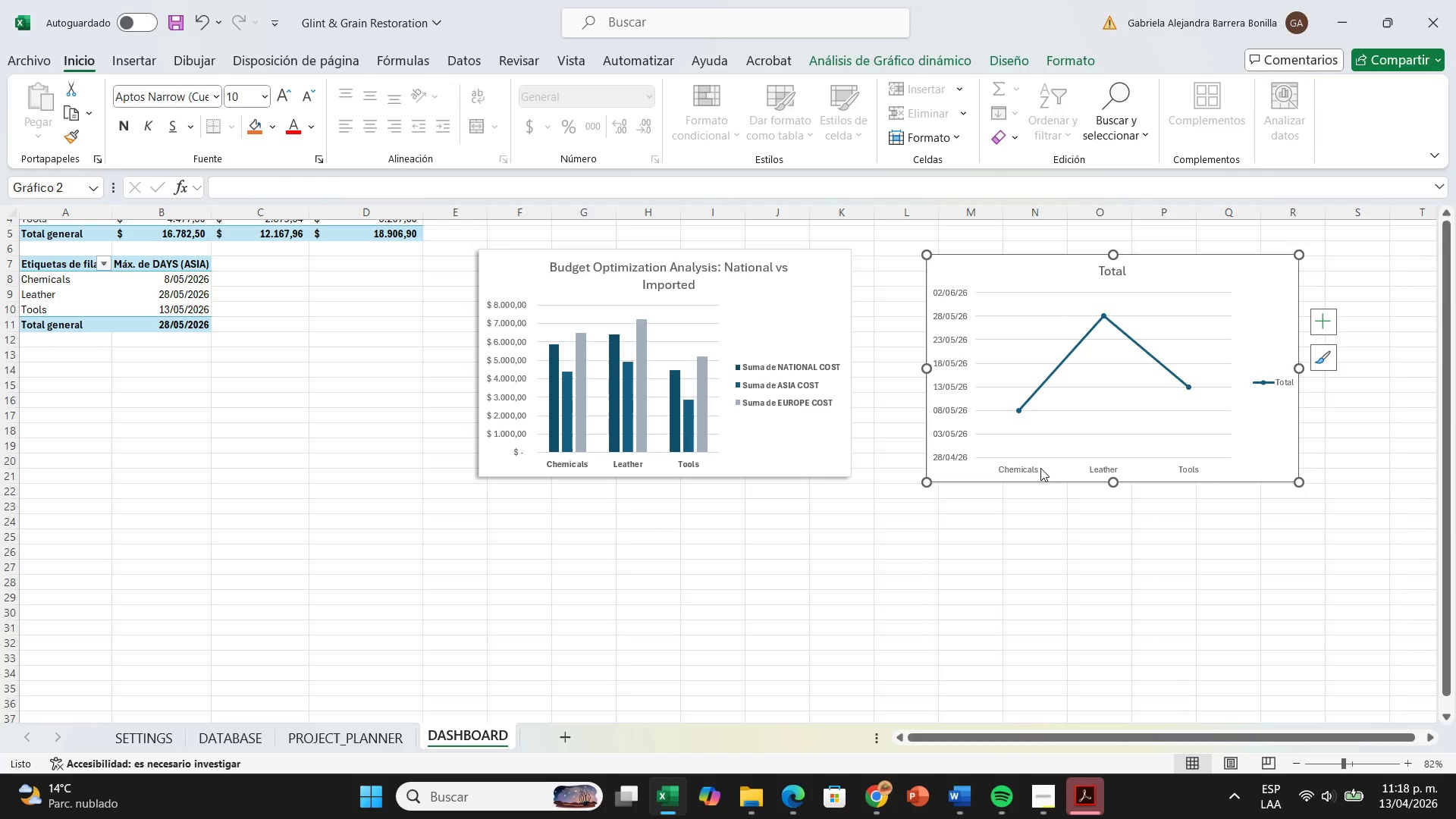 
left_click([1260, 378])
 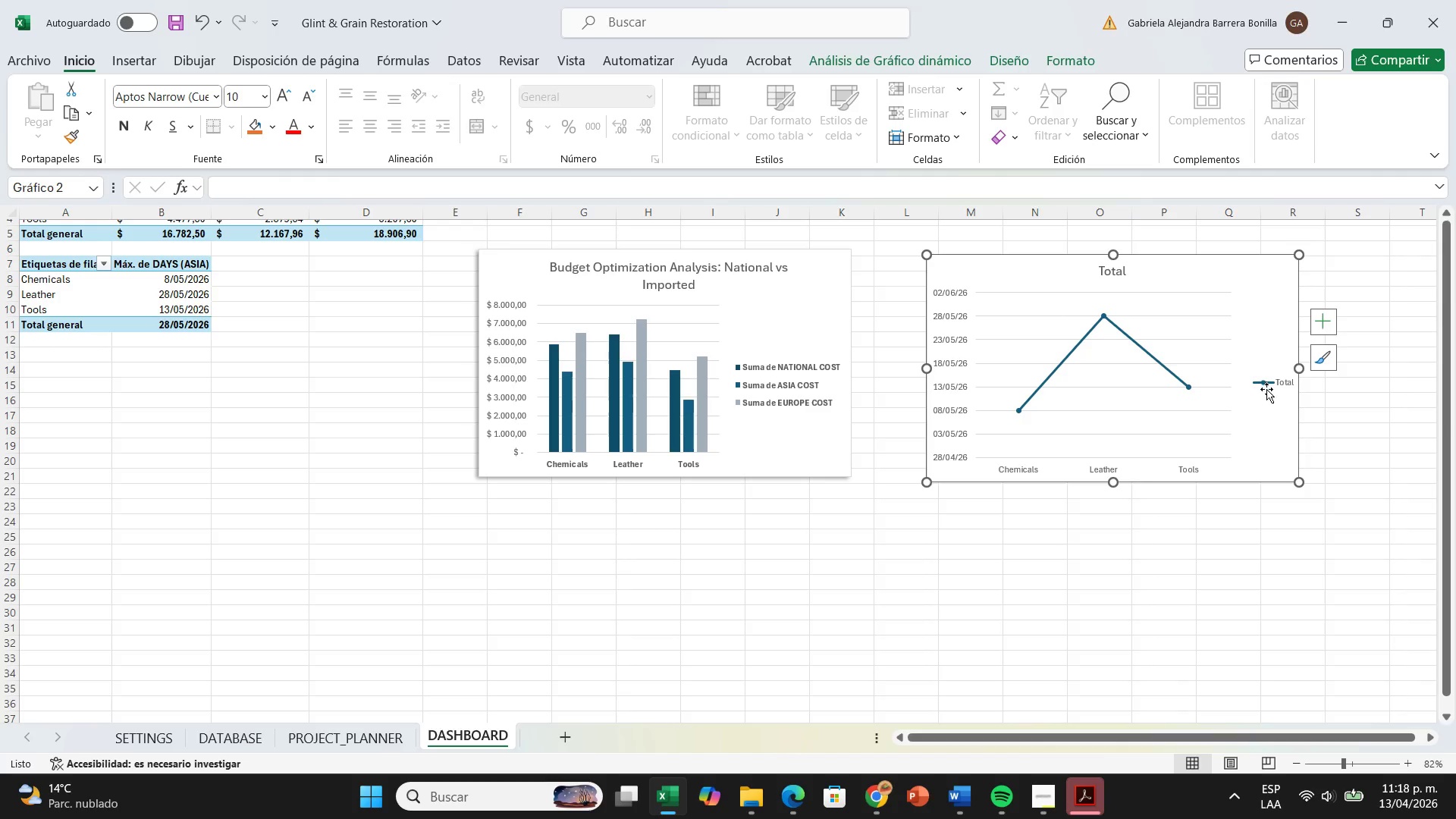 
left_click([1266, 389])
 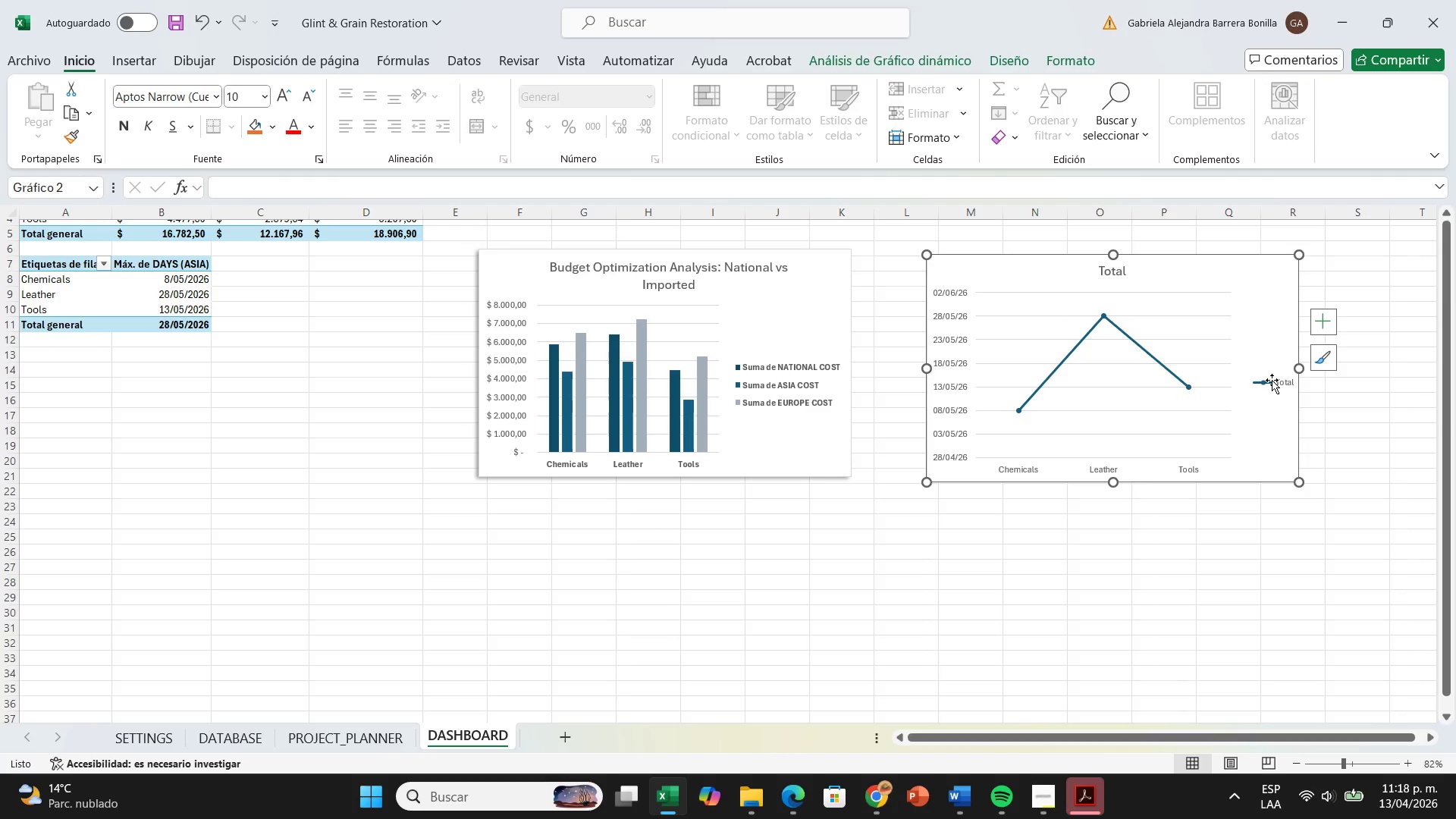 
right_click([1272, 380])
 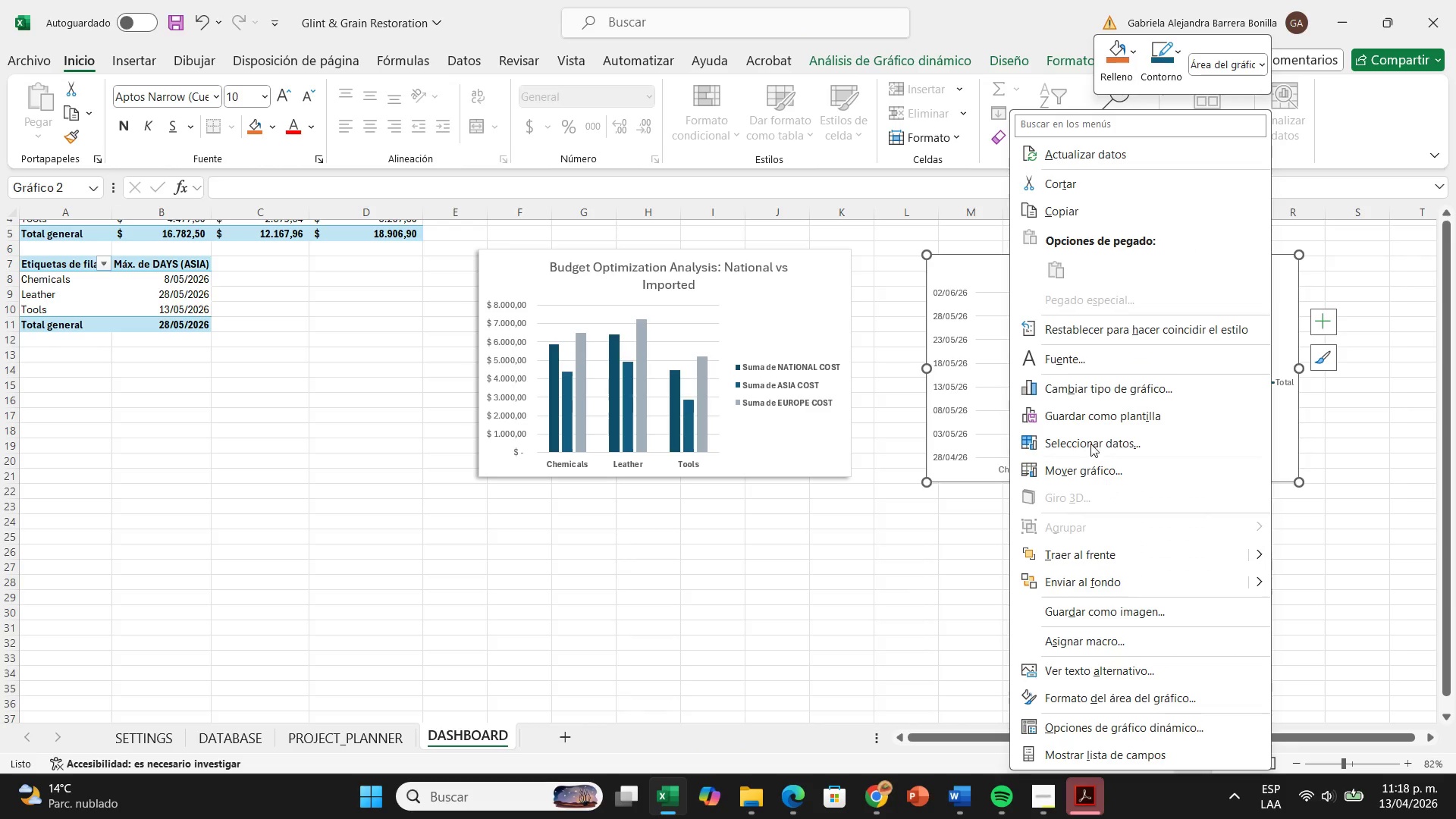 
wait(5.58)
 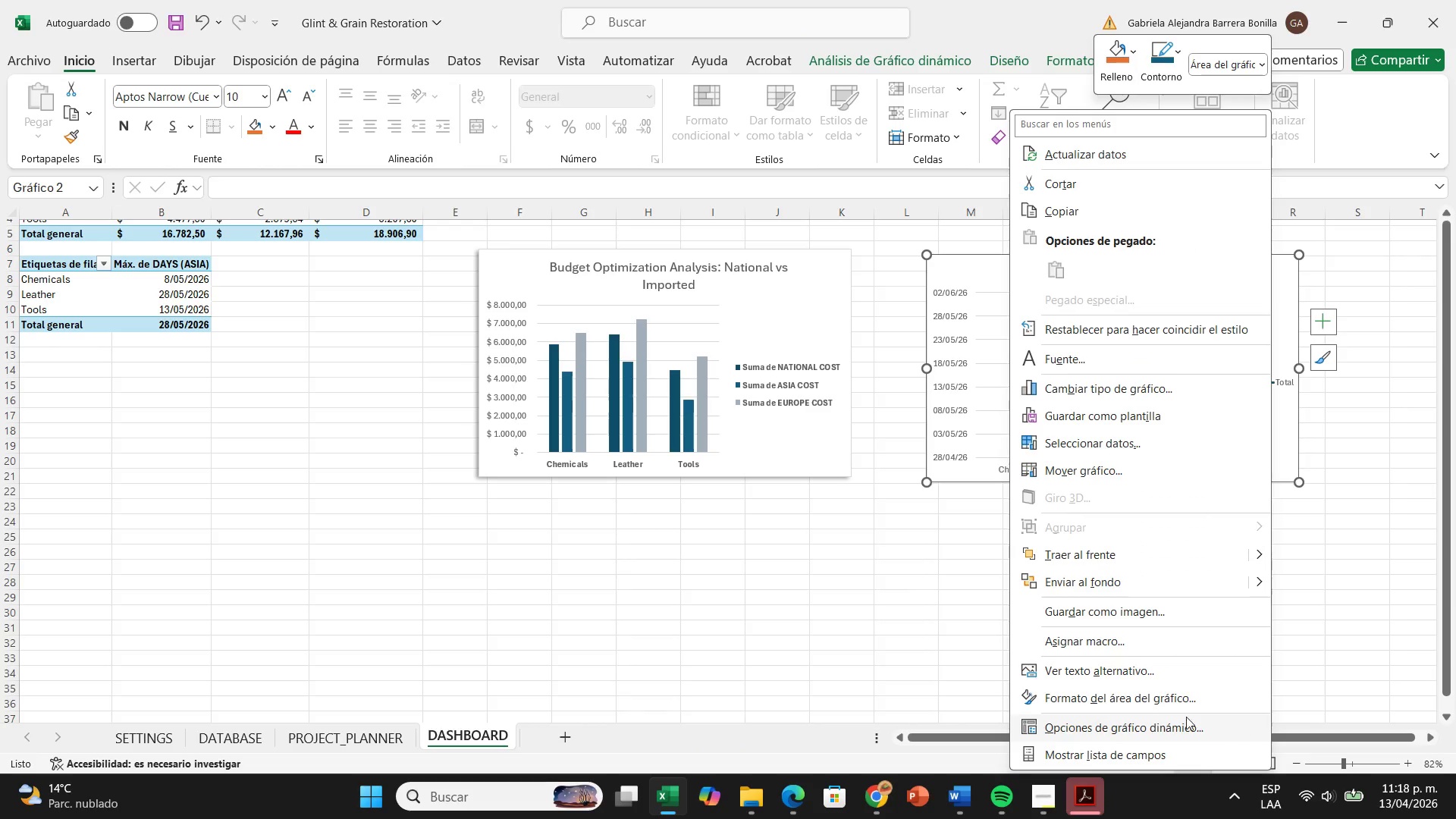 
left_click([900, 513])
 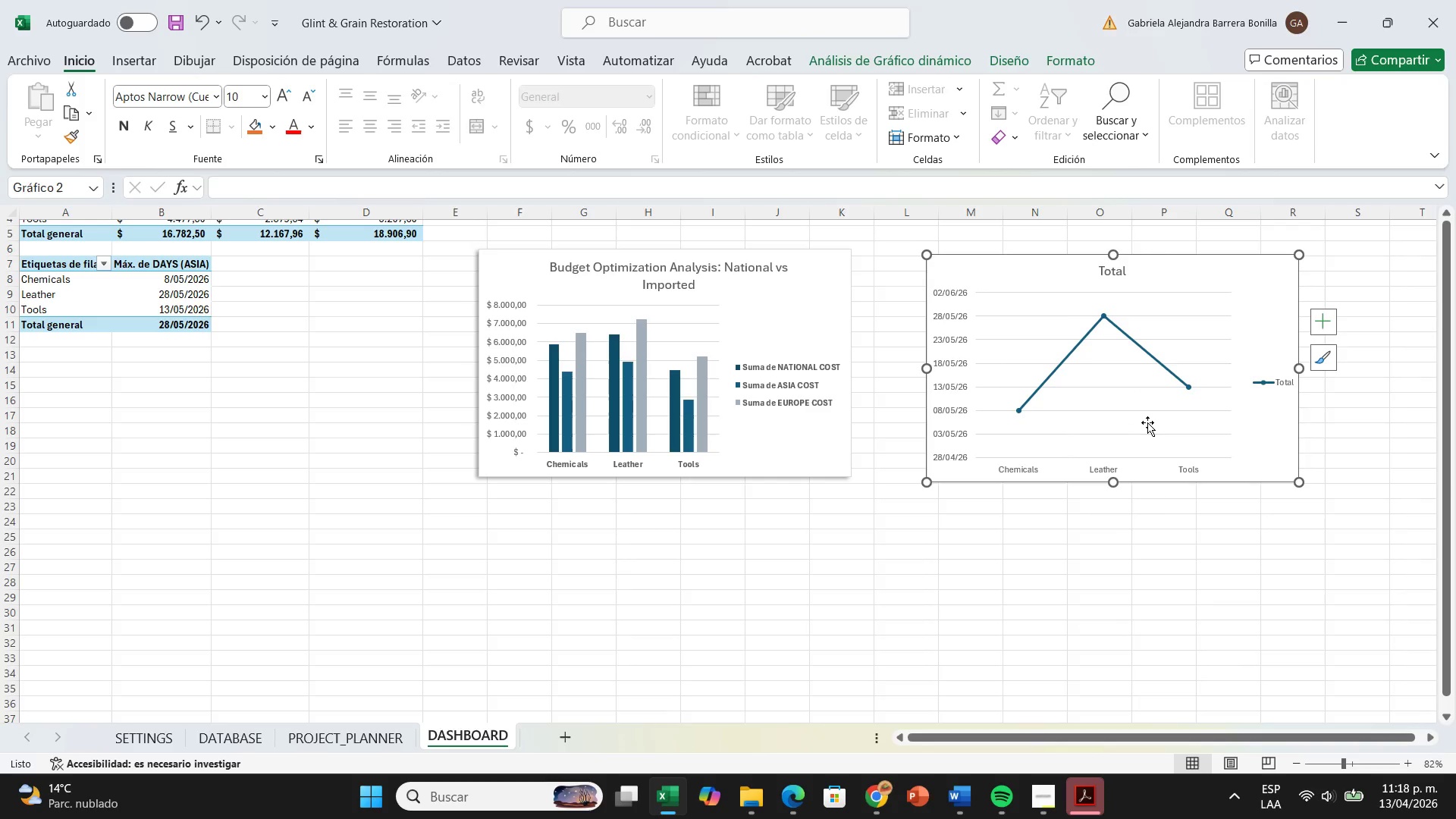 
right_click([1149, 422])
 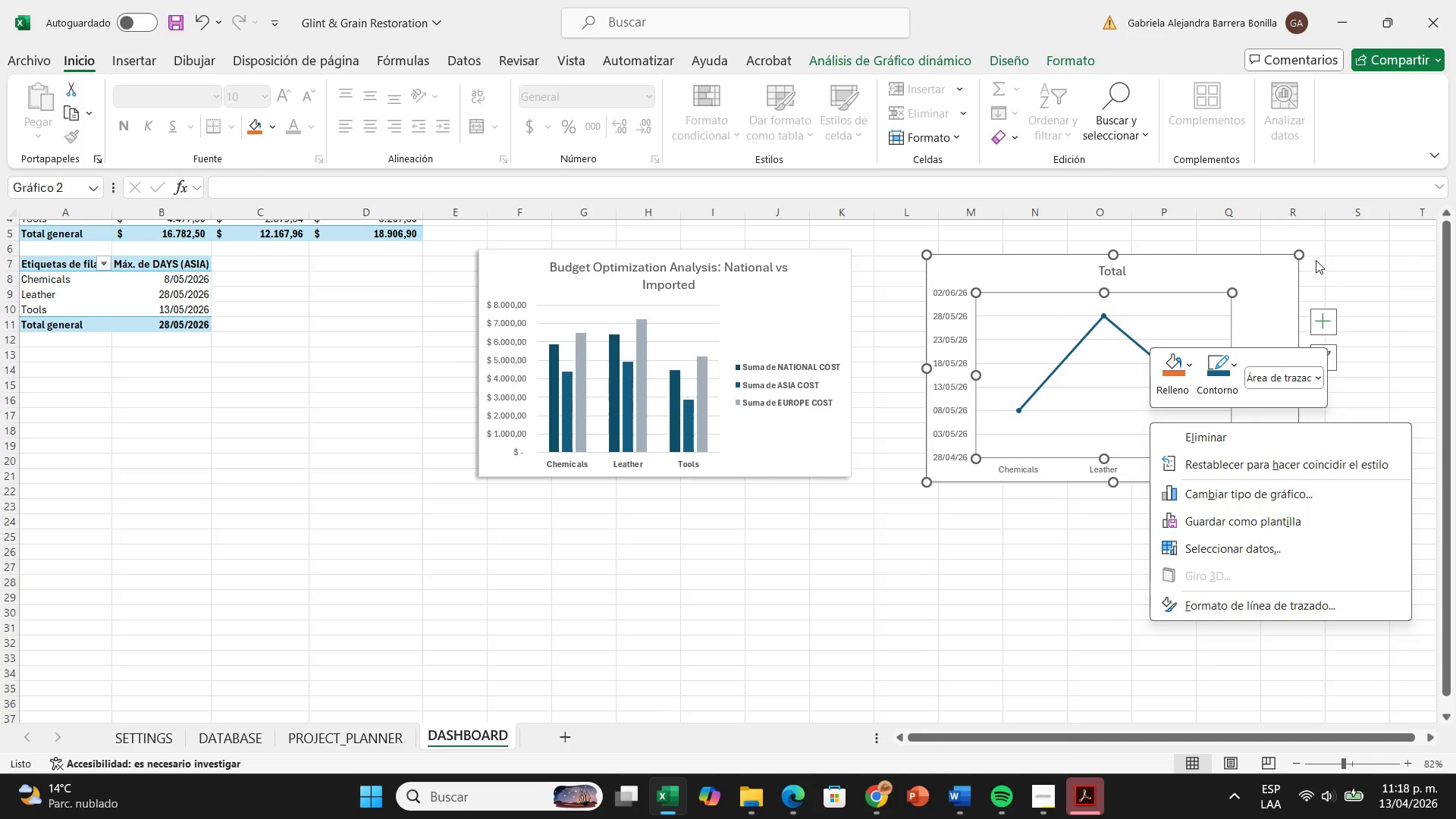 
left_click([1225, 299])
 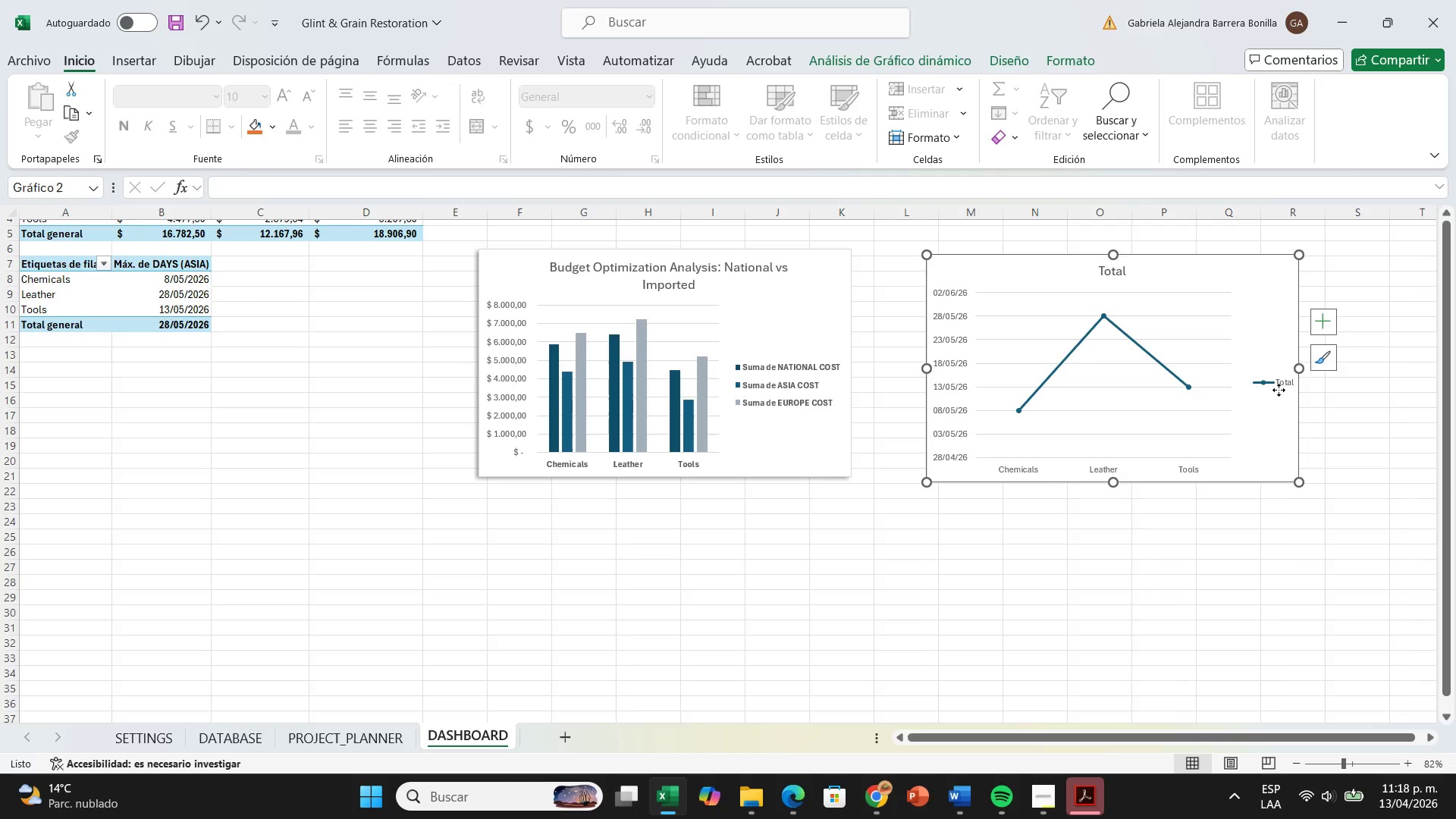 
double_click([1279, 379])
 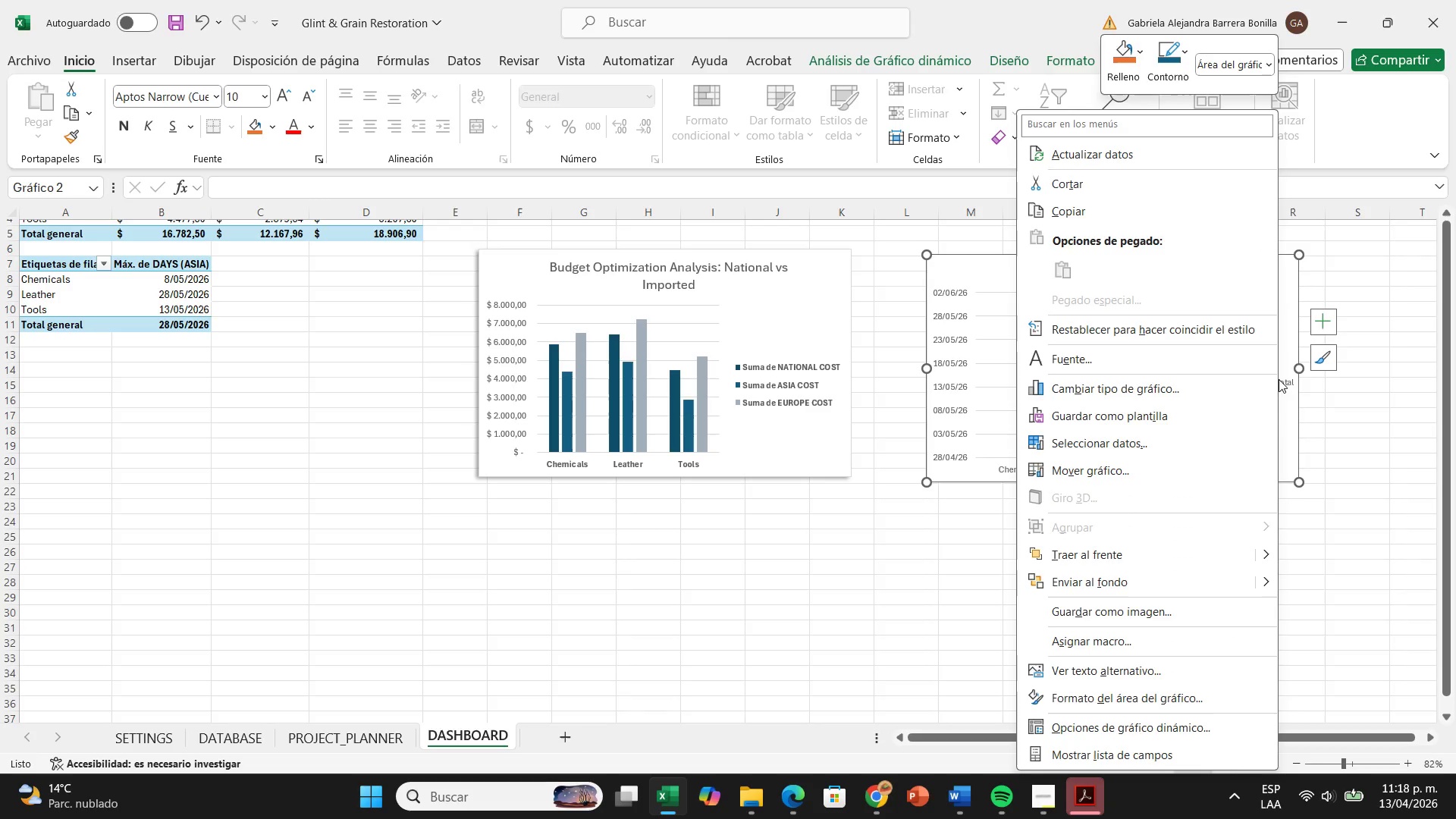 
left_click([1301, 384])
 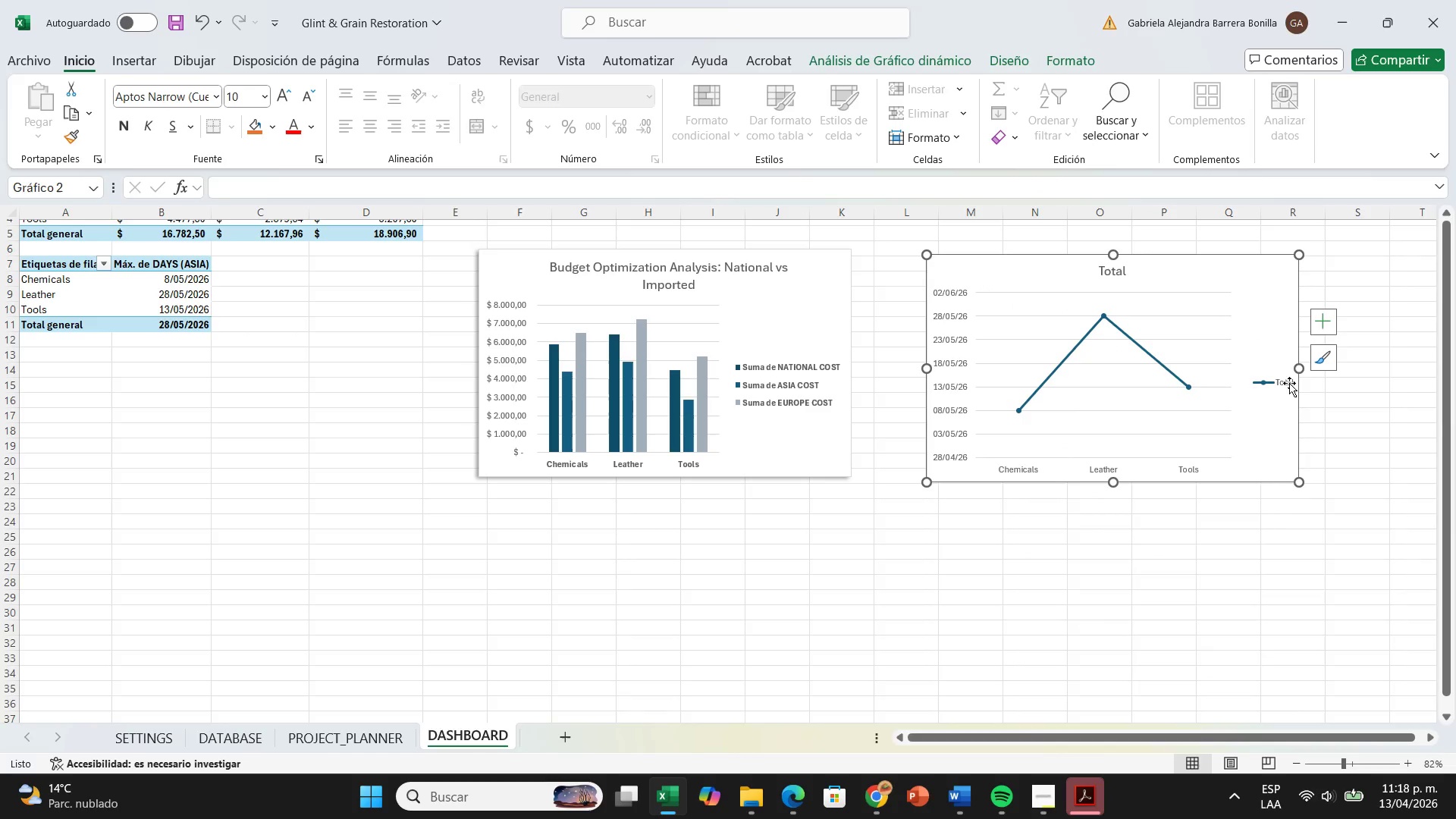 
left_click([1289, 383])
 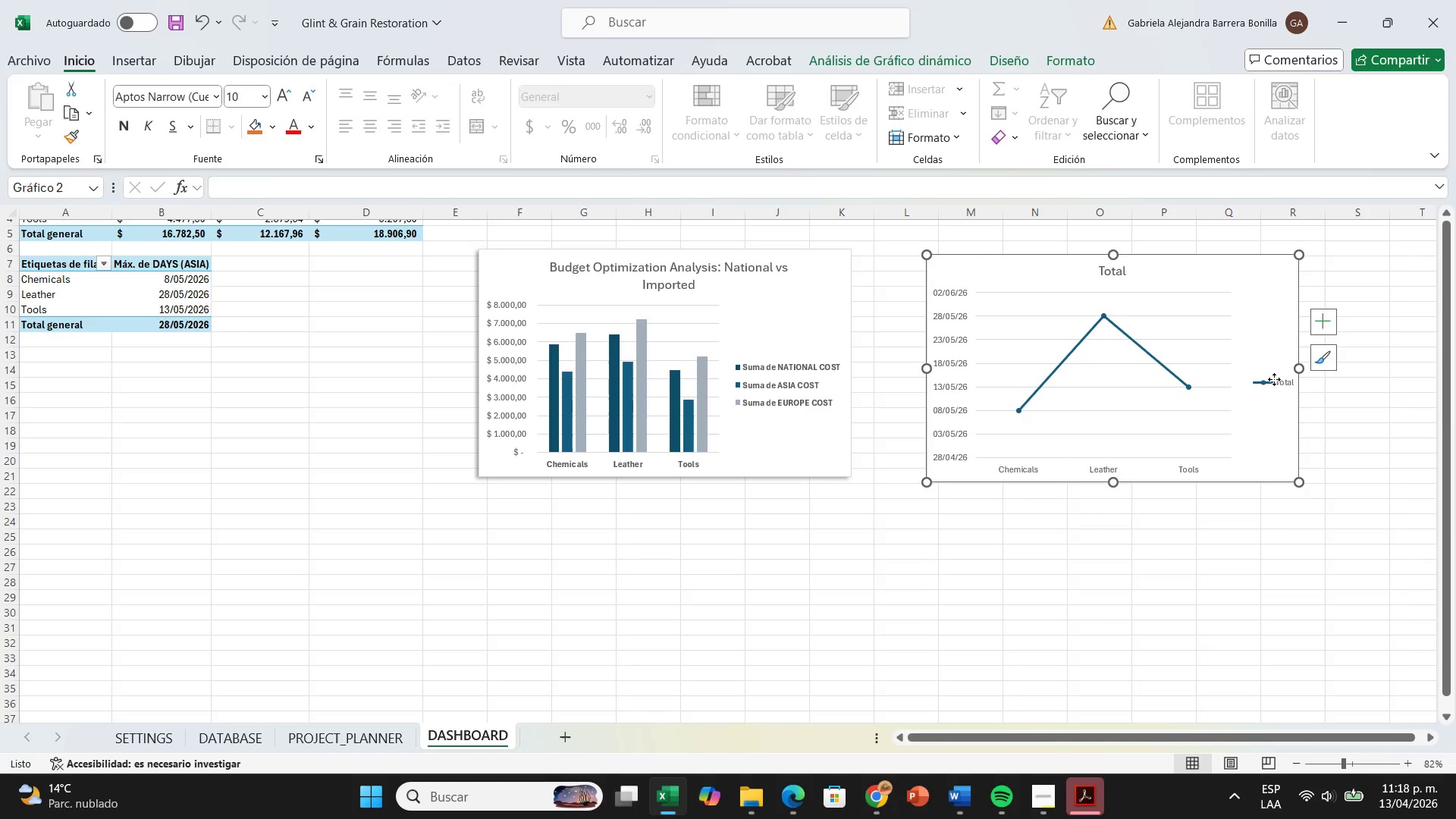 
double_click([1274, 379])
 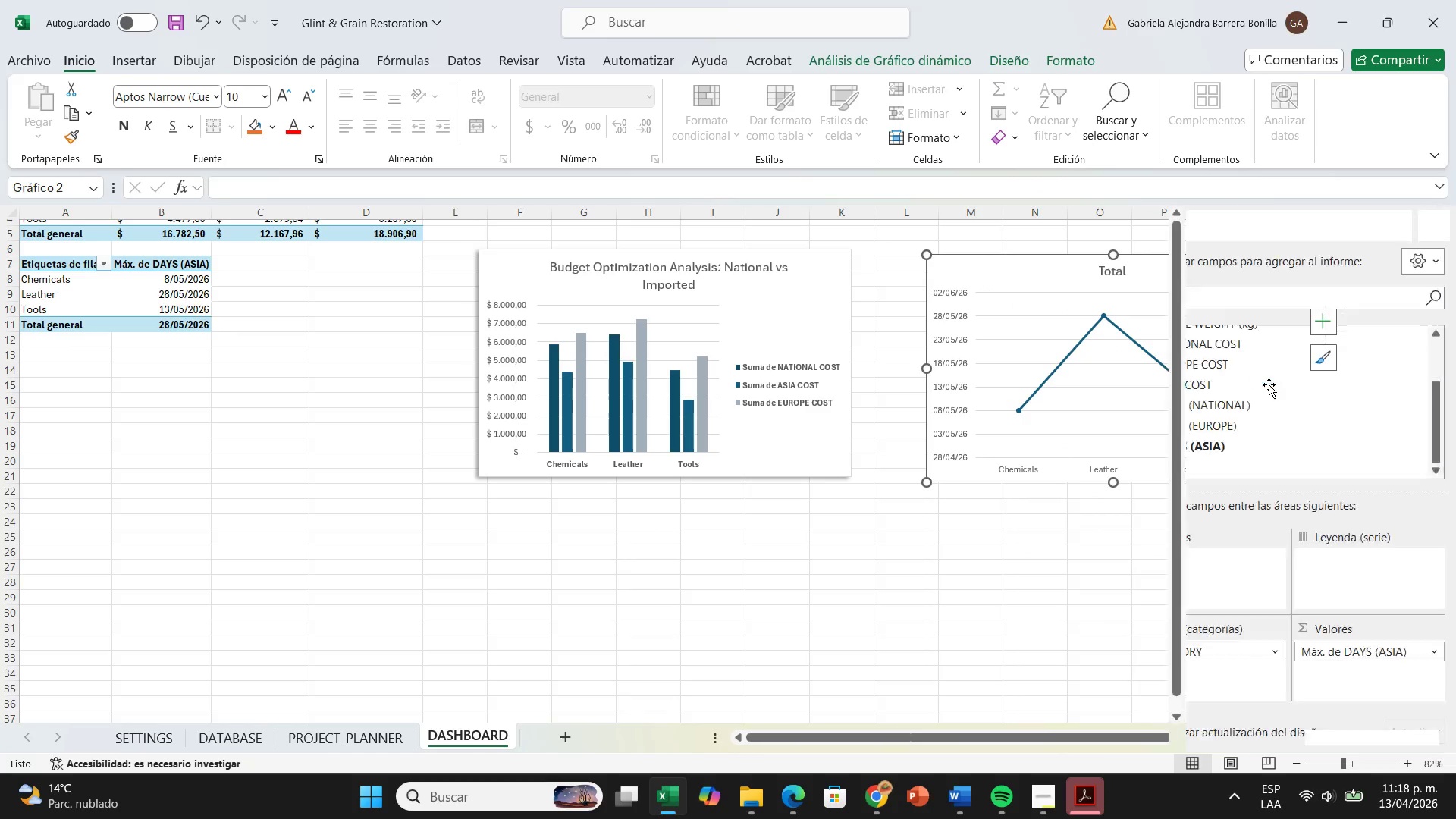 
left_click_drag(start_coordinate=[1269, 384], to_coordinate=[1267, 390])
 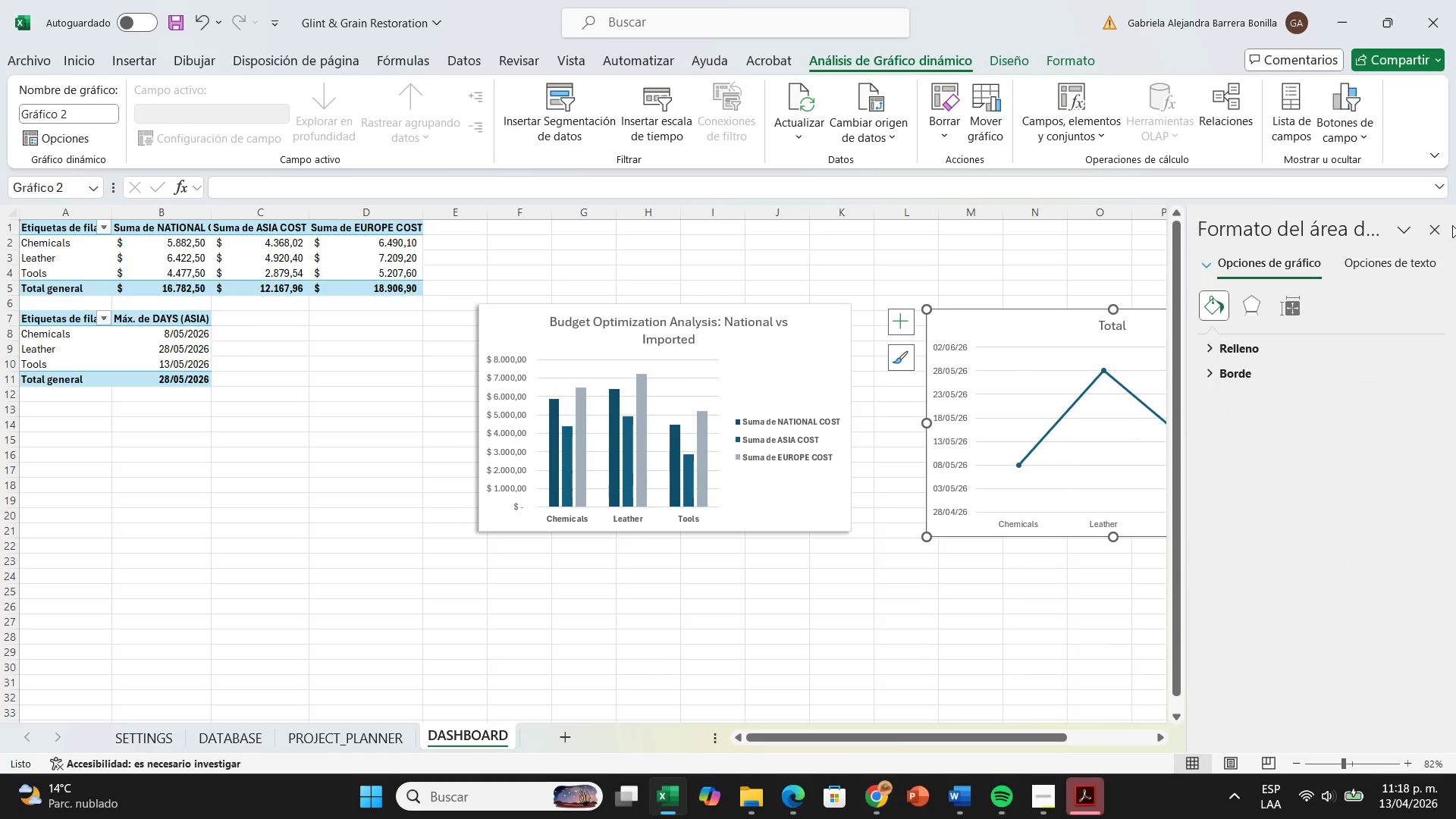 
left_click([1435, 231])
 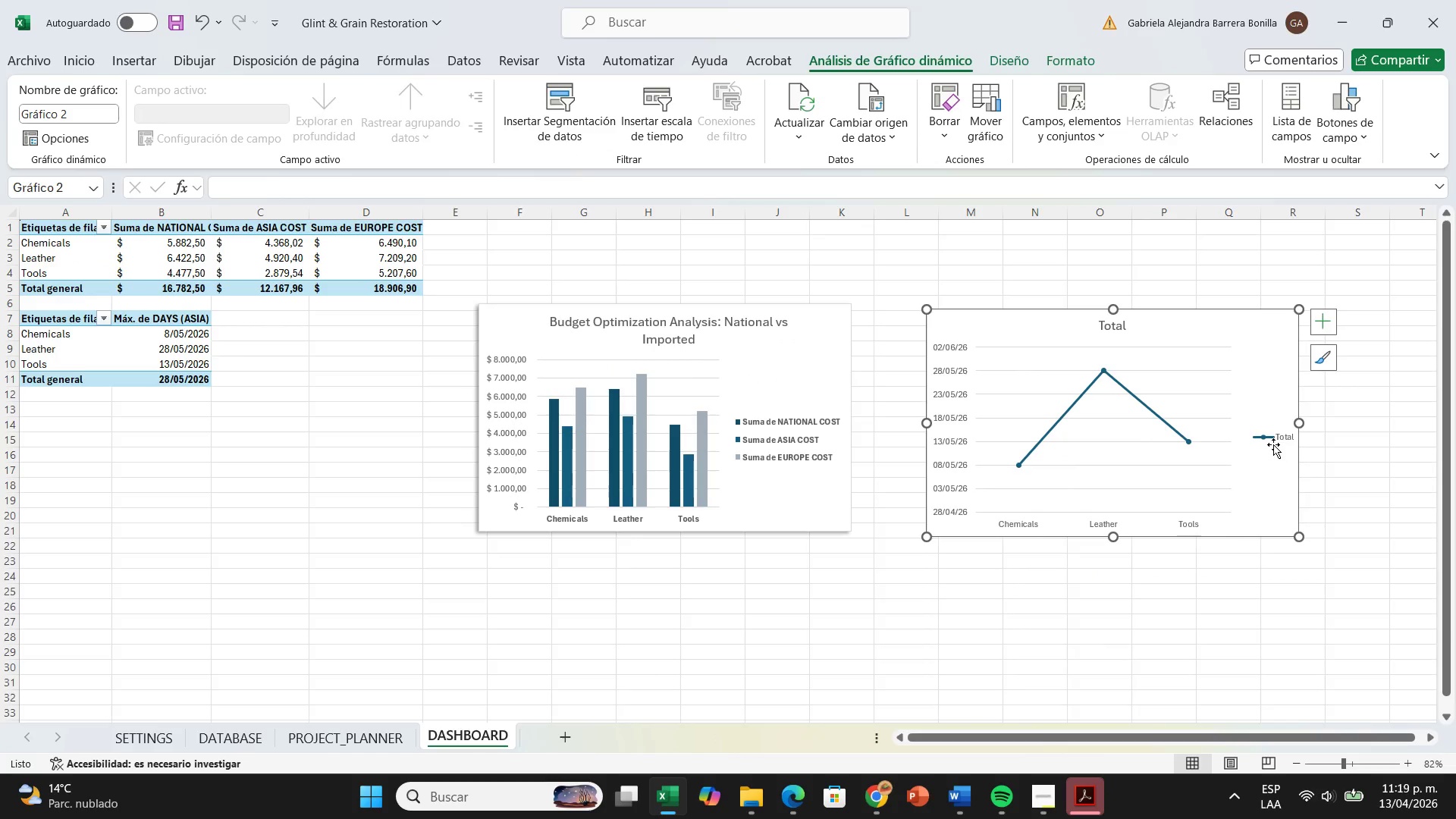 
left_click([1273, 444])
 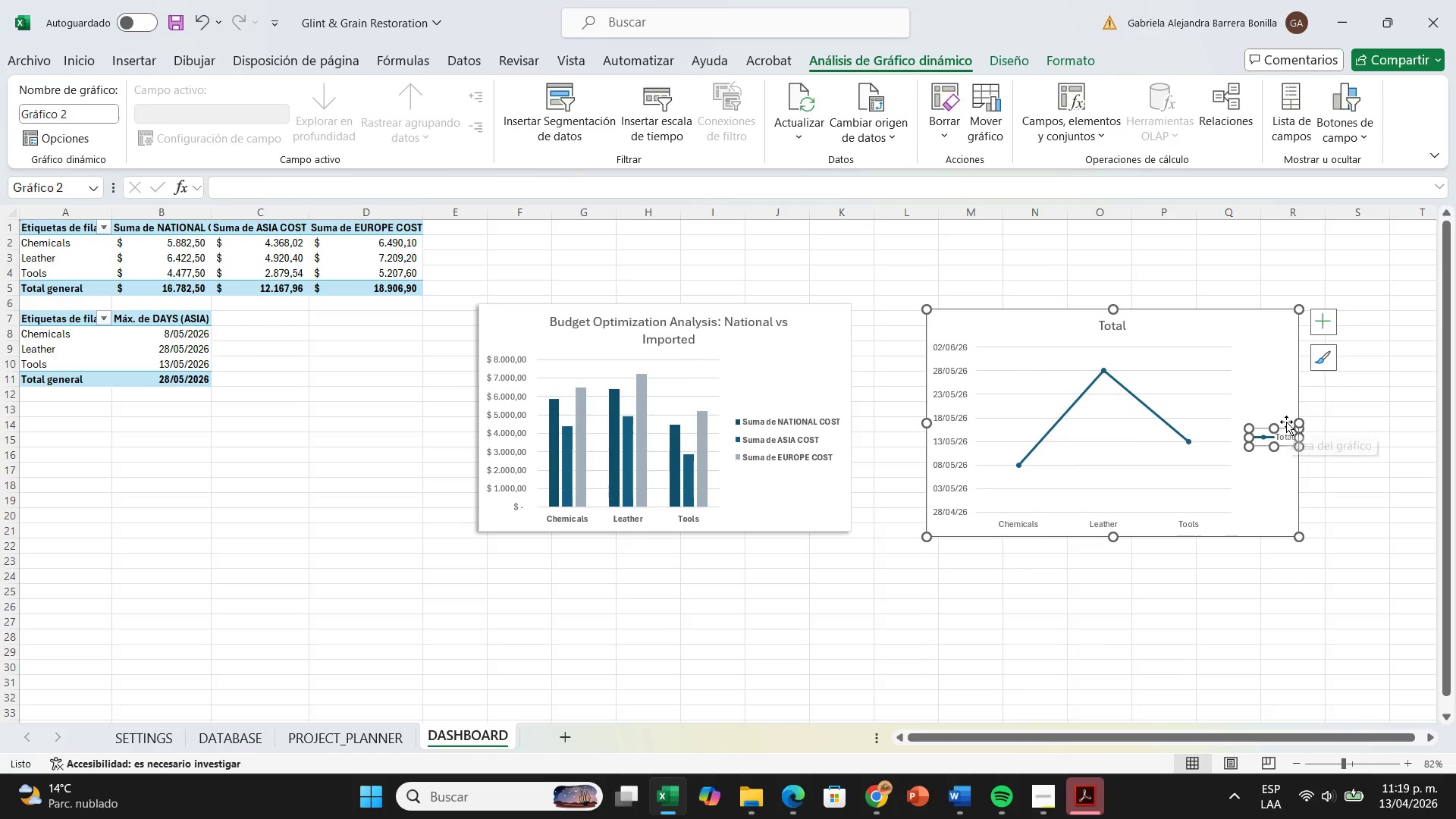 
key(Backspace)
 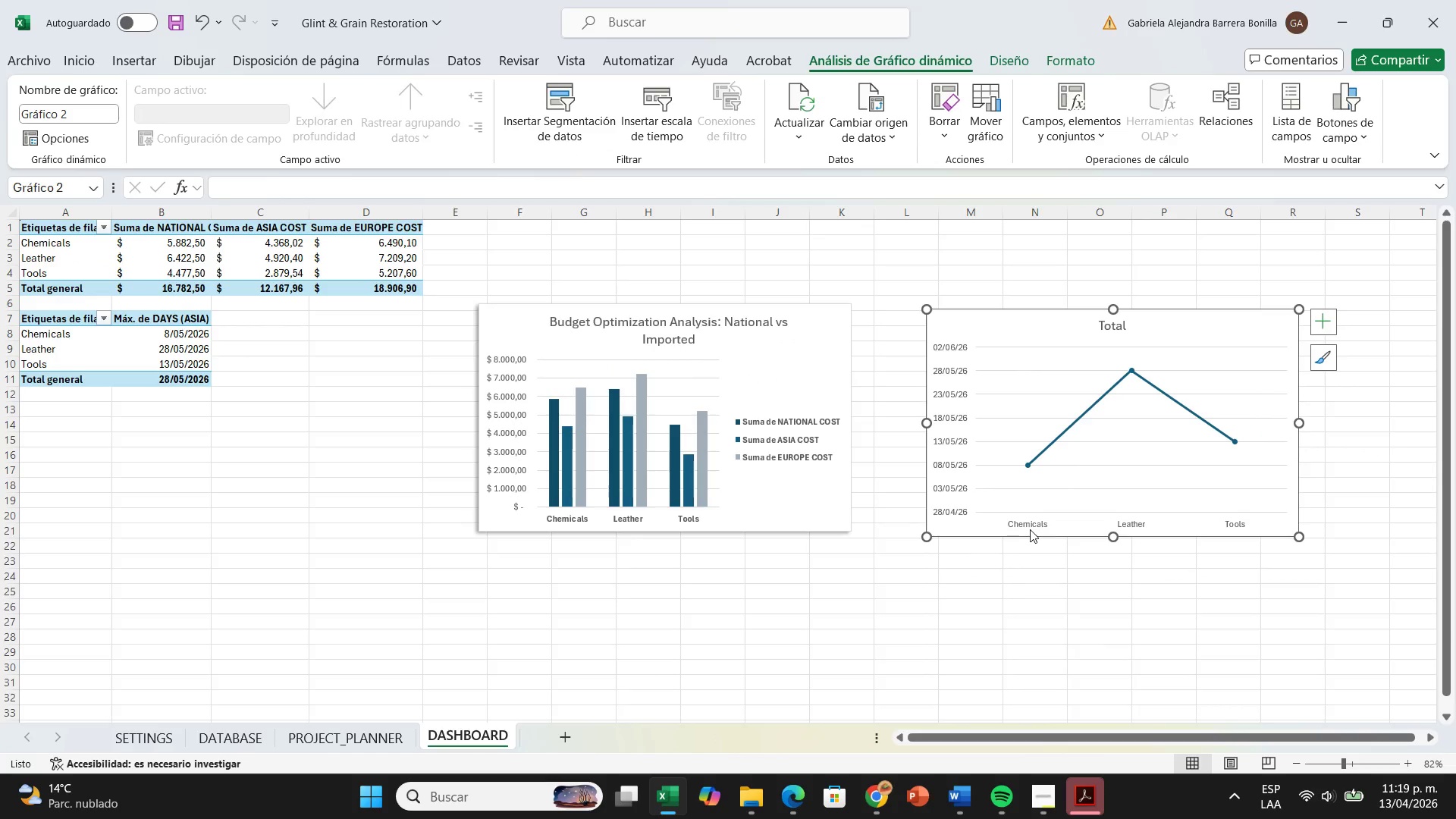 
left_click([1031, 524])
 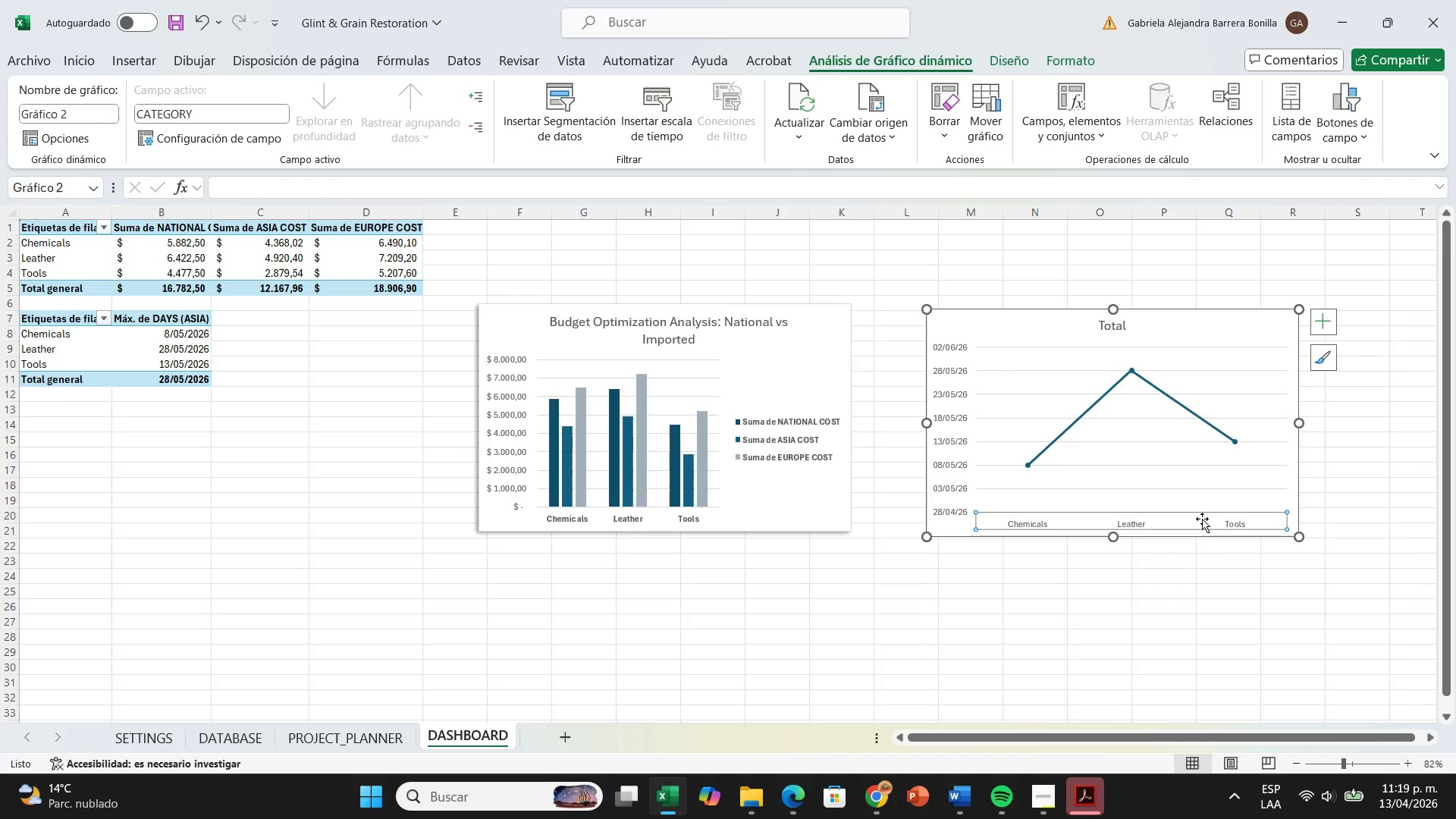 
mouse_move([1163, 494])
 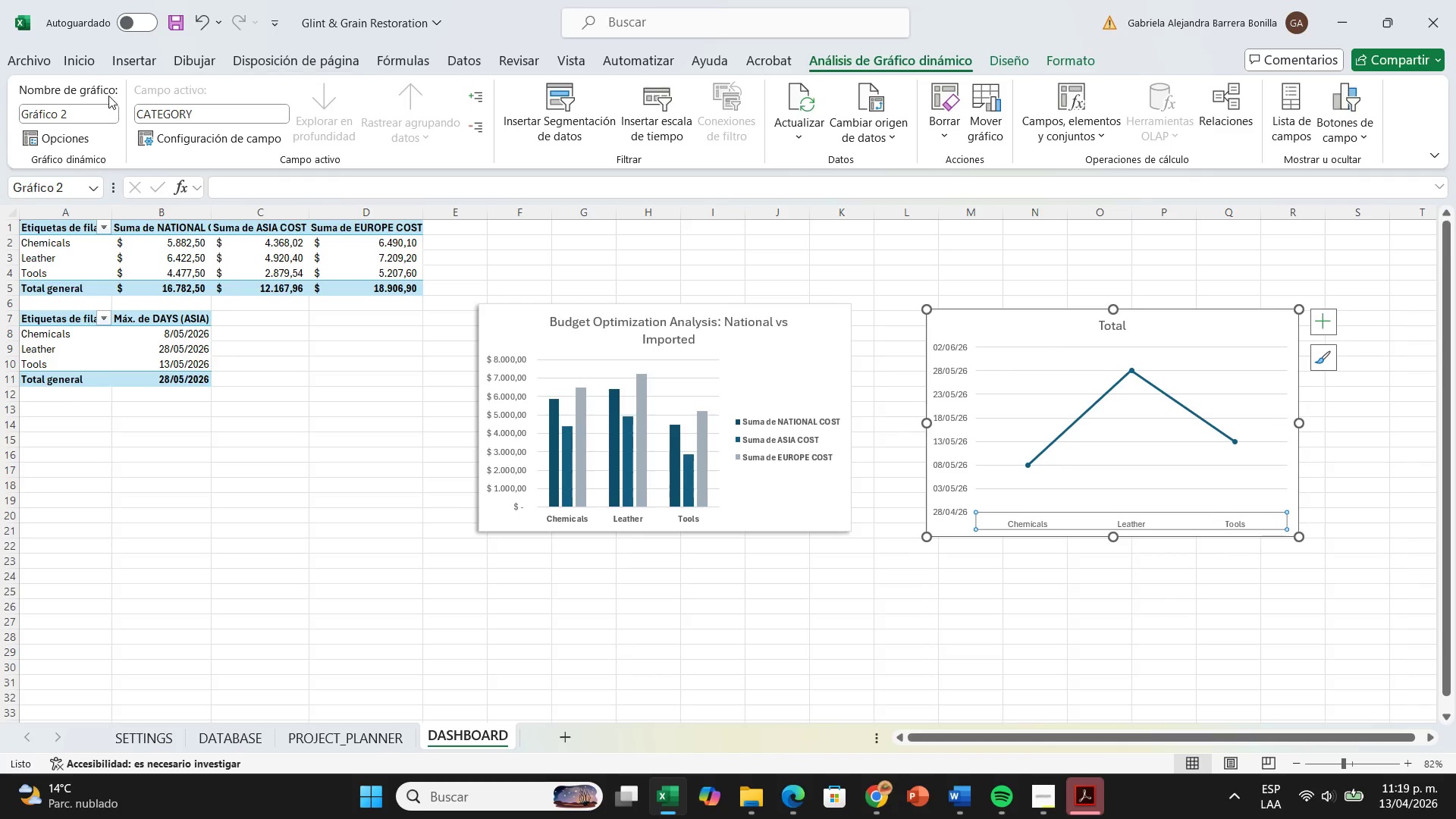 
wait(5.57)
 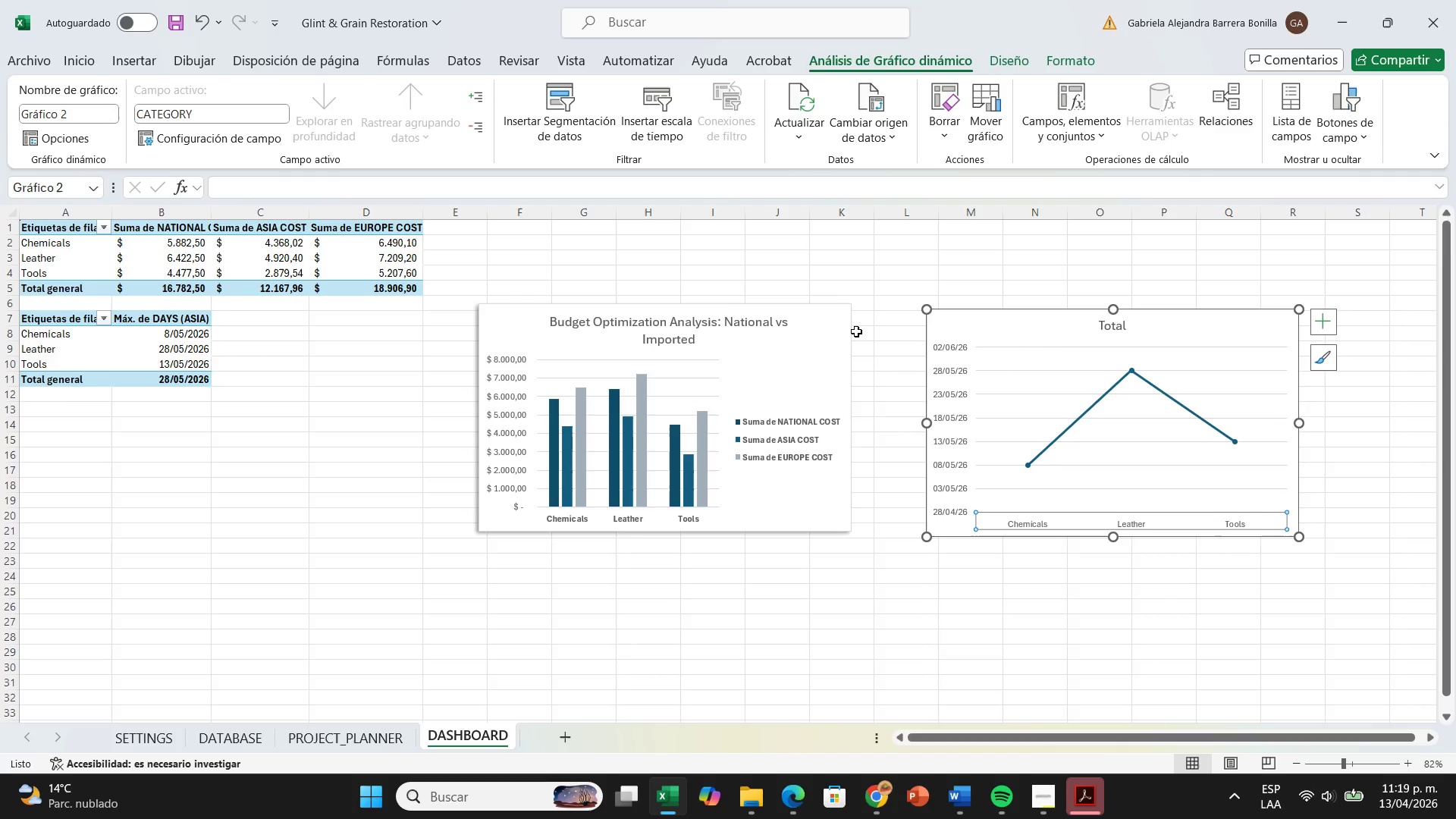 
left_click([98, 58])
 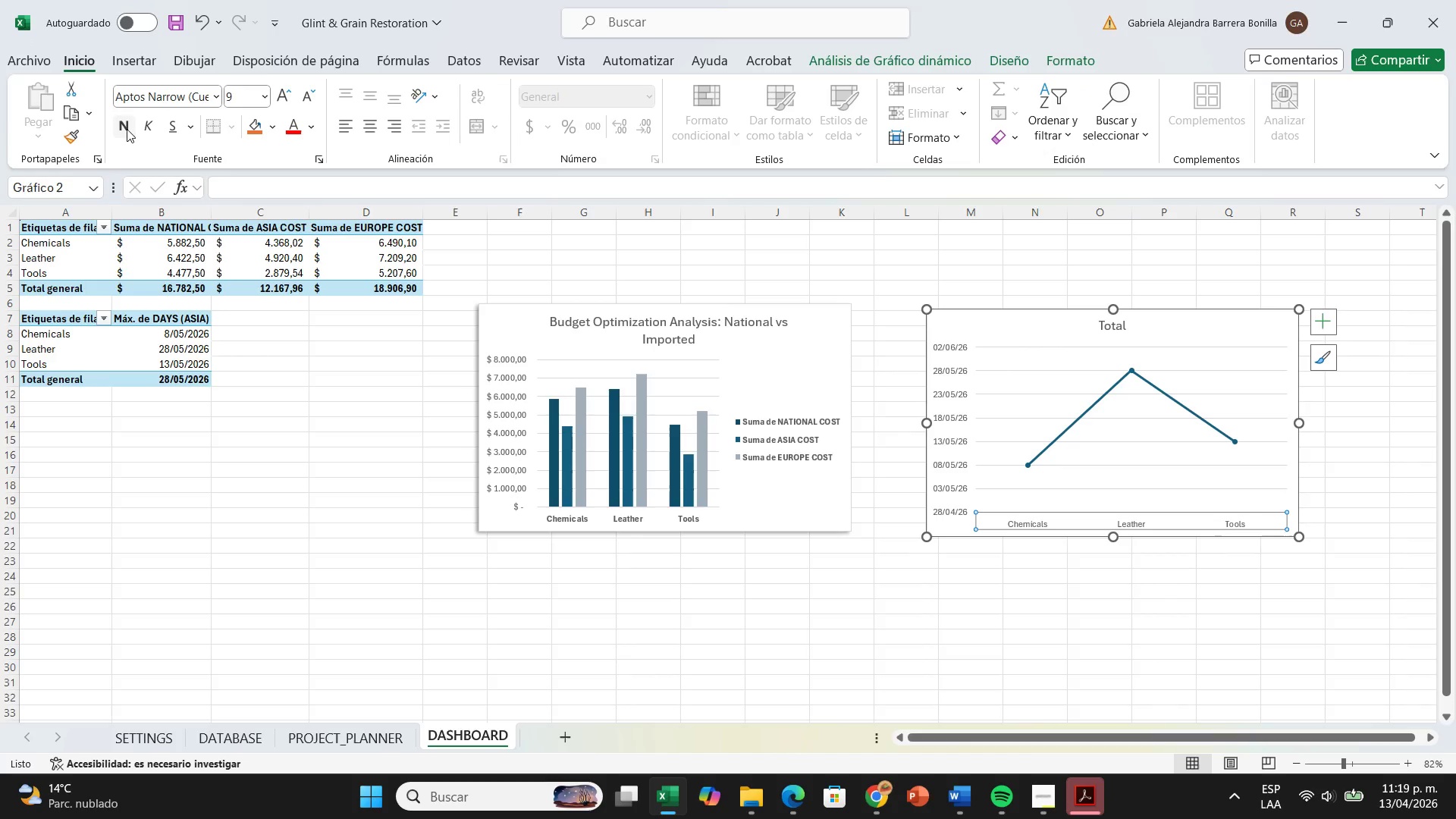 
left_click([127, 129])
 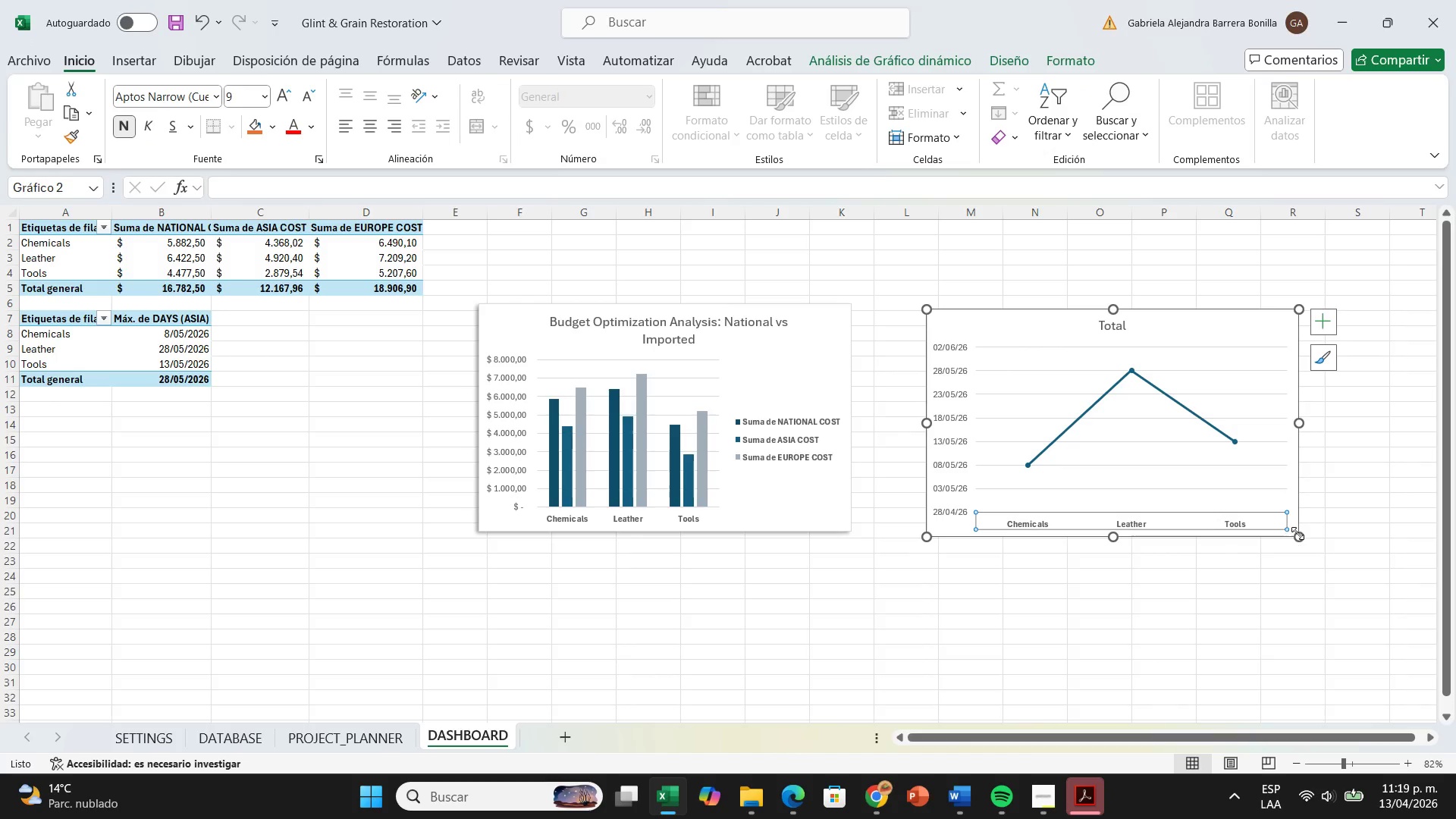 
left_click_drag(start_coordinate=[1298, 535], to_coordinate=[1329, 575])
 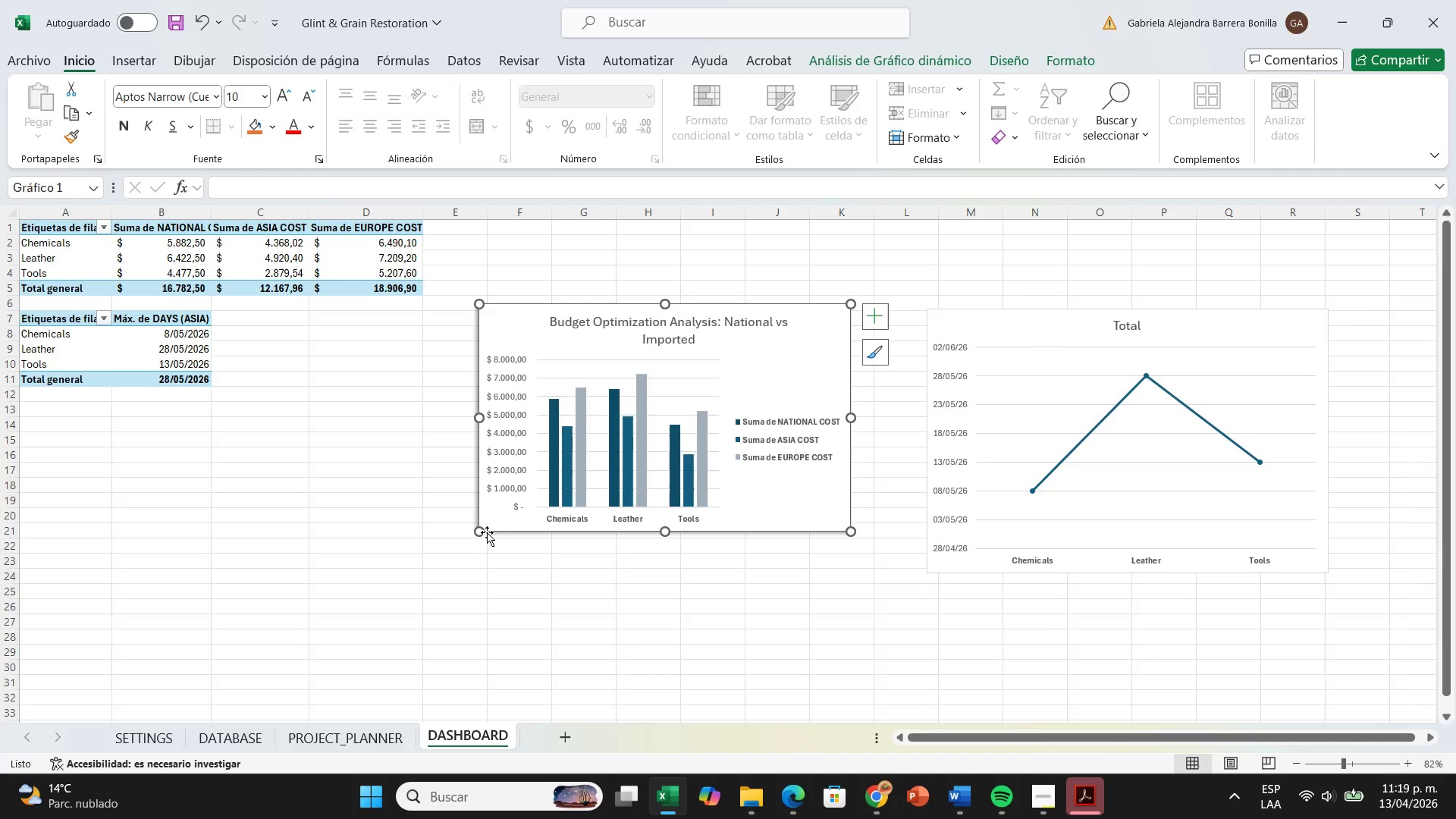 
left_click_drag(start_coordinate=[479, 537], to_coordinate=[440, 585])
 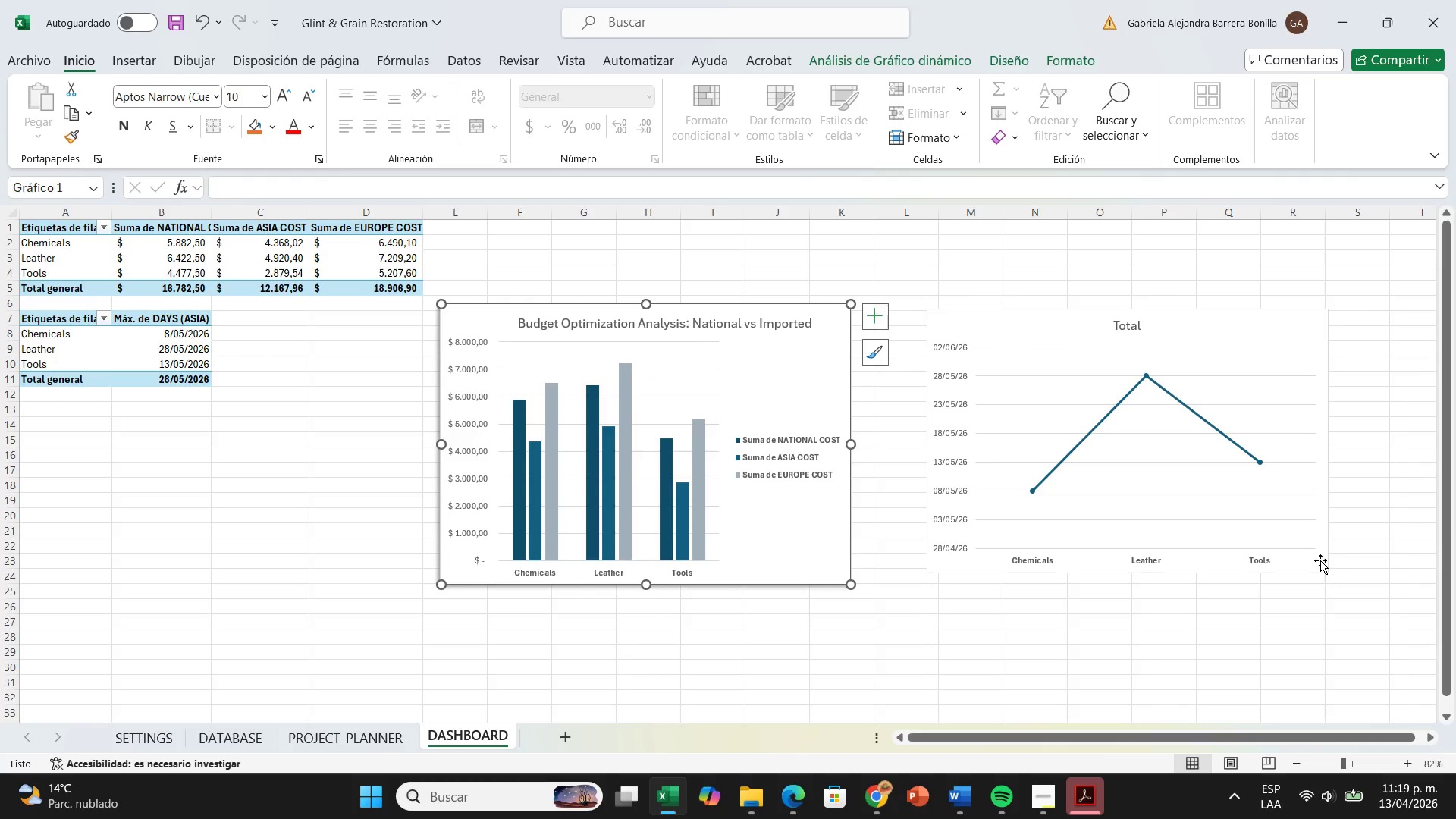 
left_click([1303, 560])
 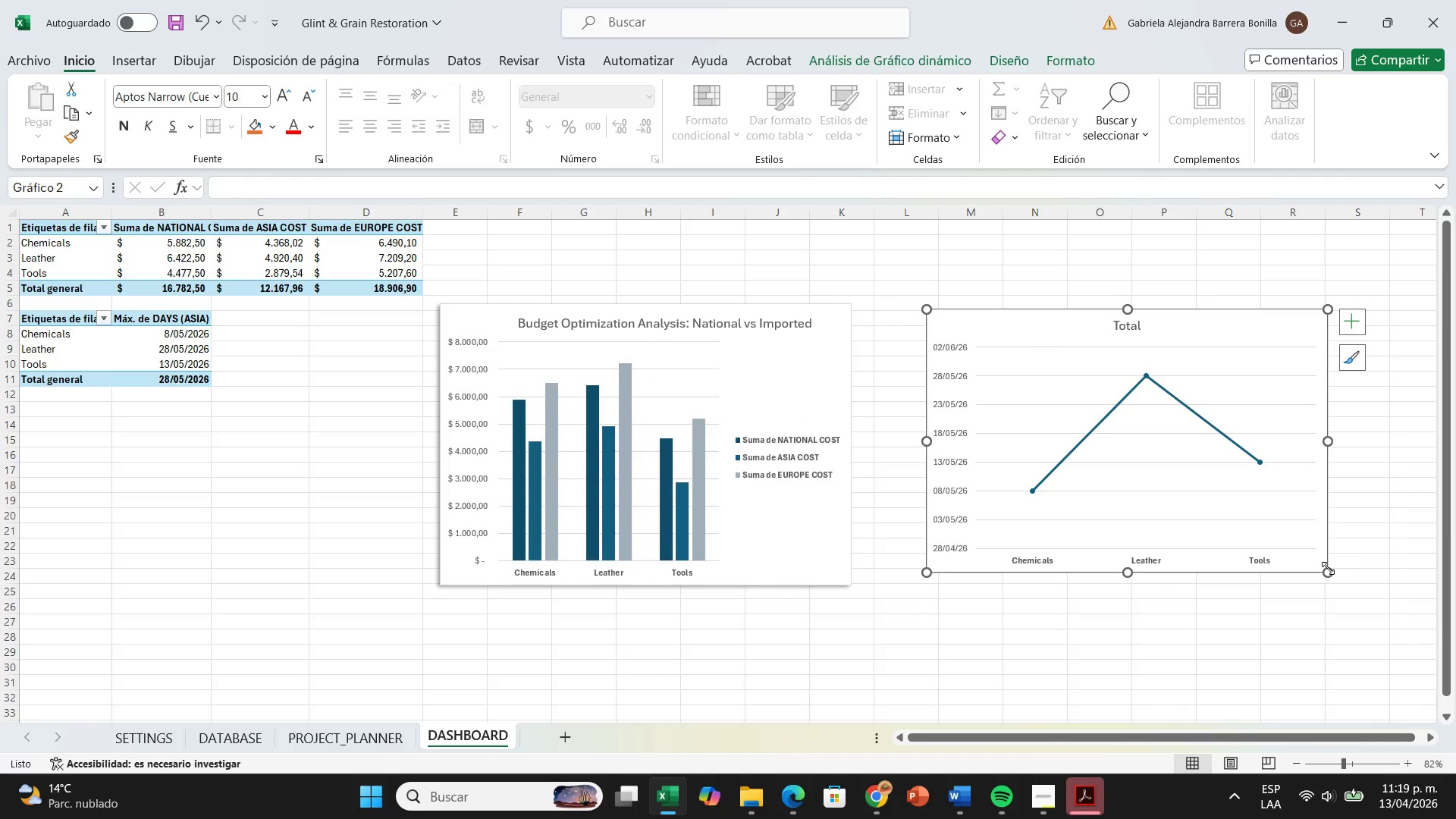 
left_click_drag(start_coordinate=[1328, 568], to_coordinate=[1361, 602])
 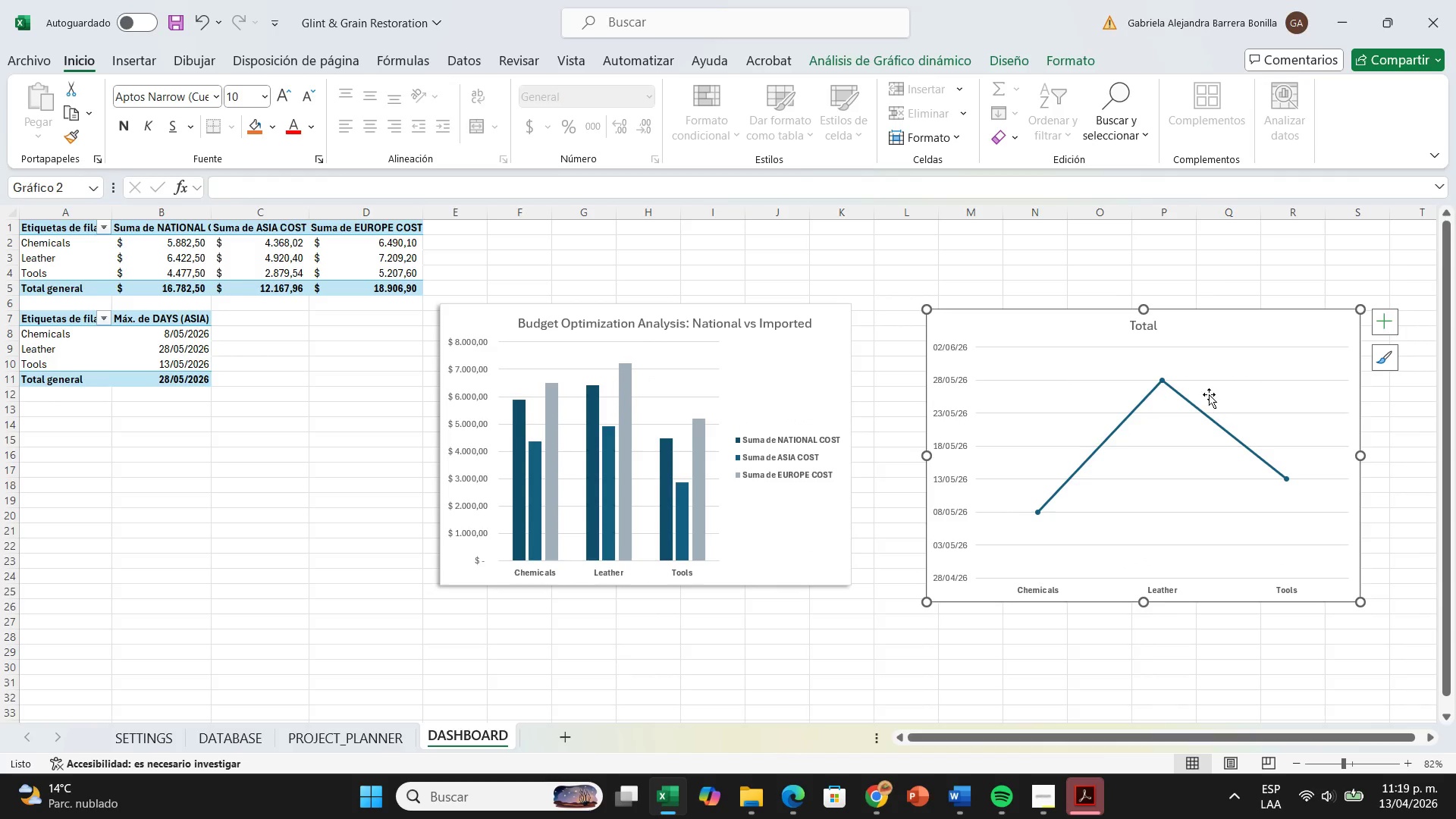 
left_click([1153, 325])
 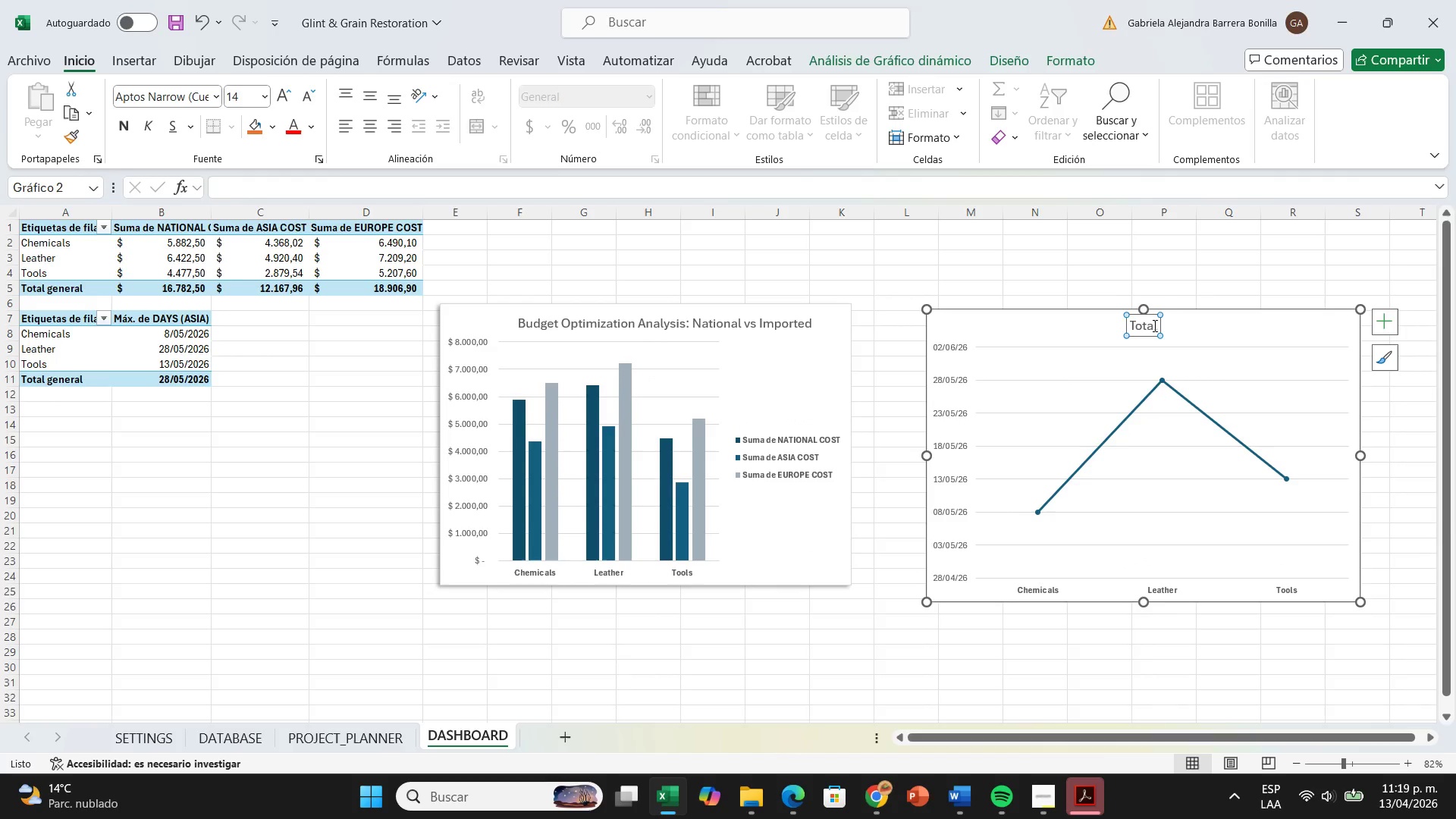 
wait(27.67)
 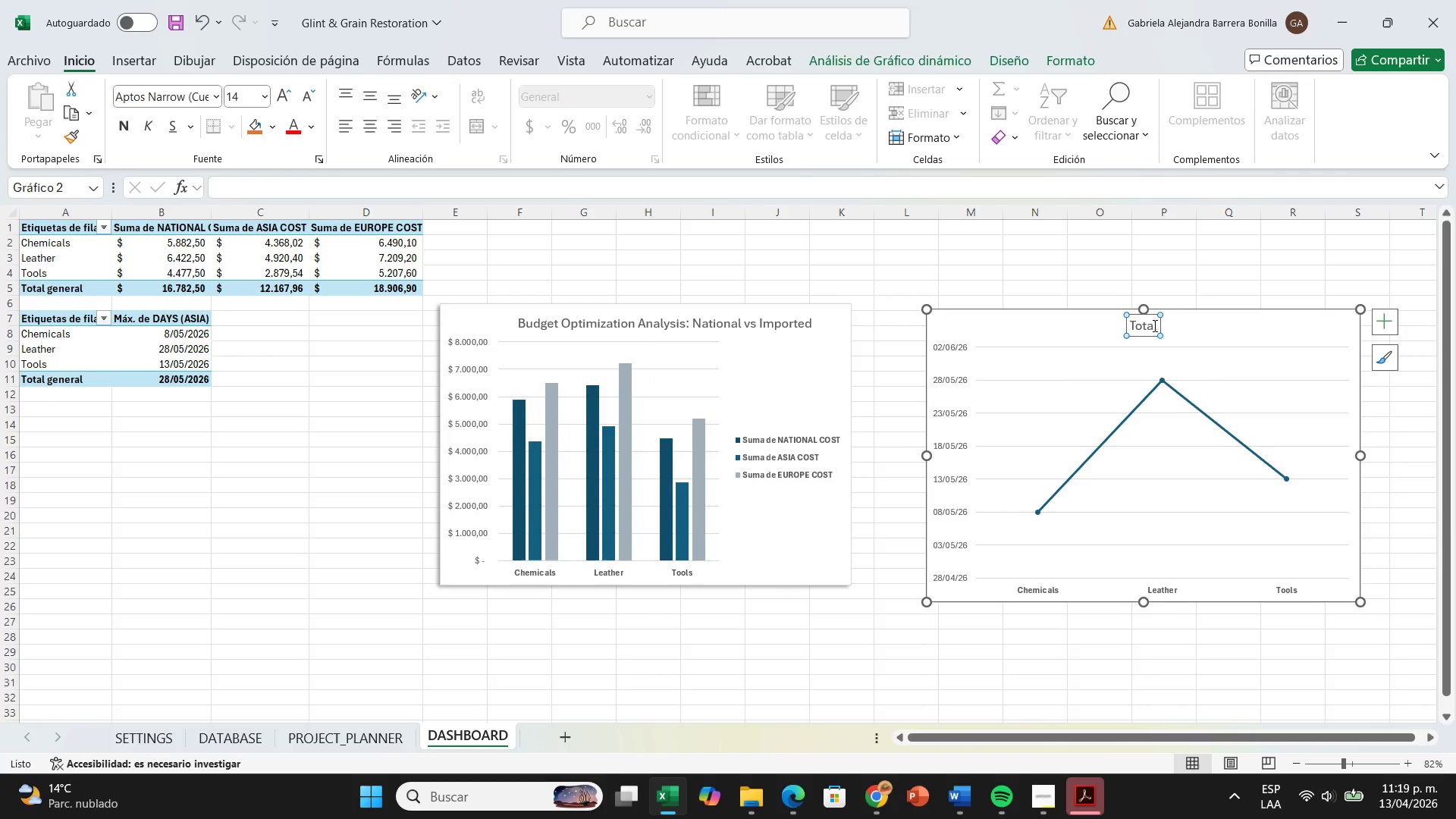 
key(Backspace)
 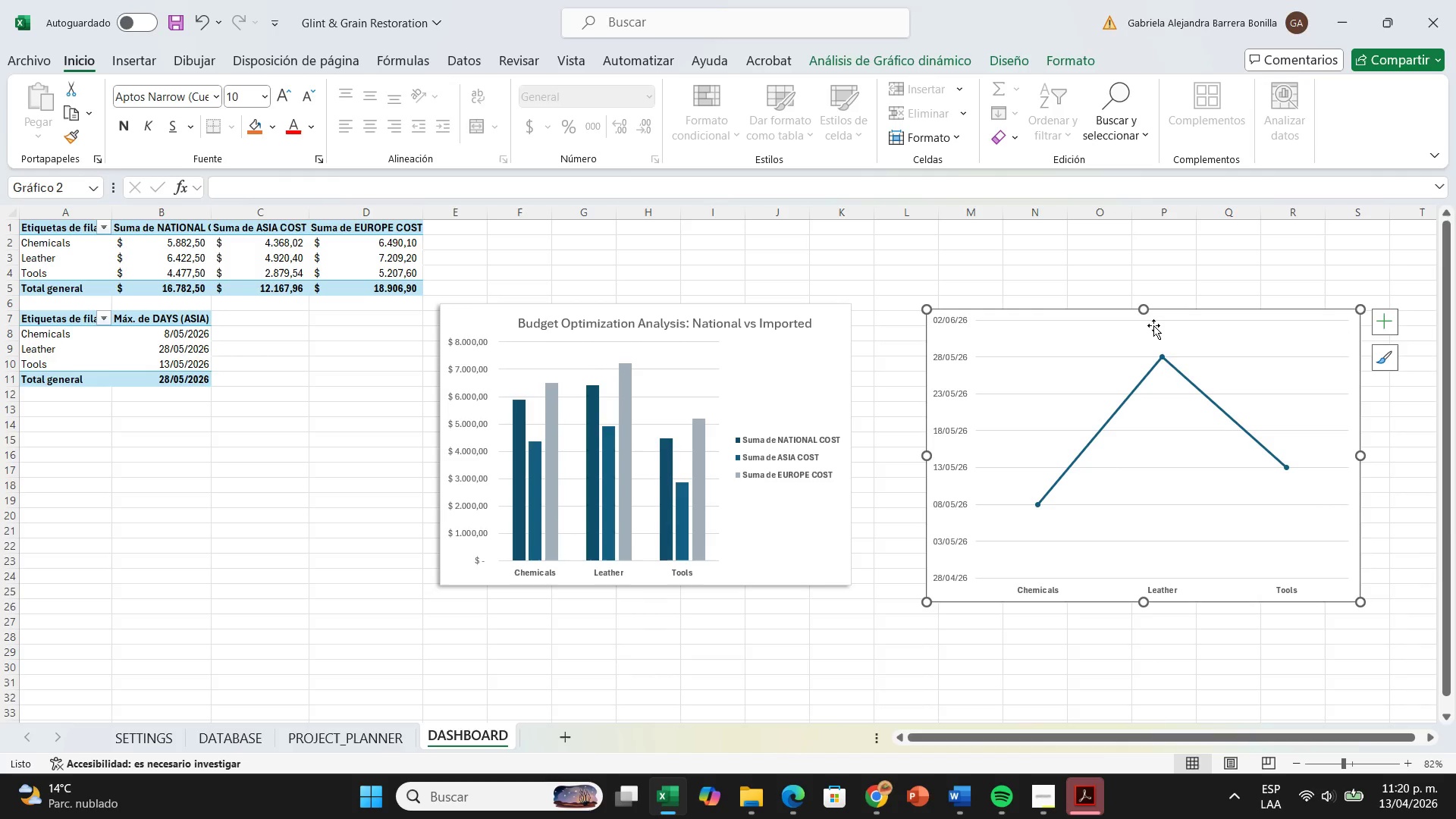 
hold_key(key=ControlLeft, duration=0.61)
 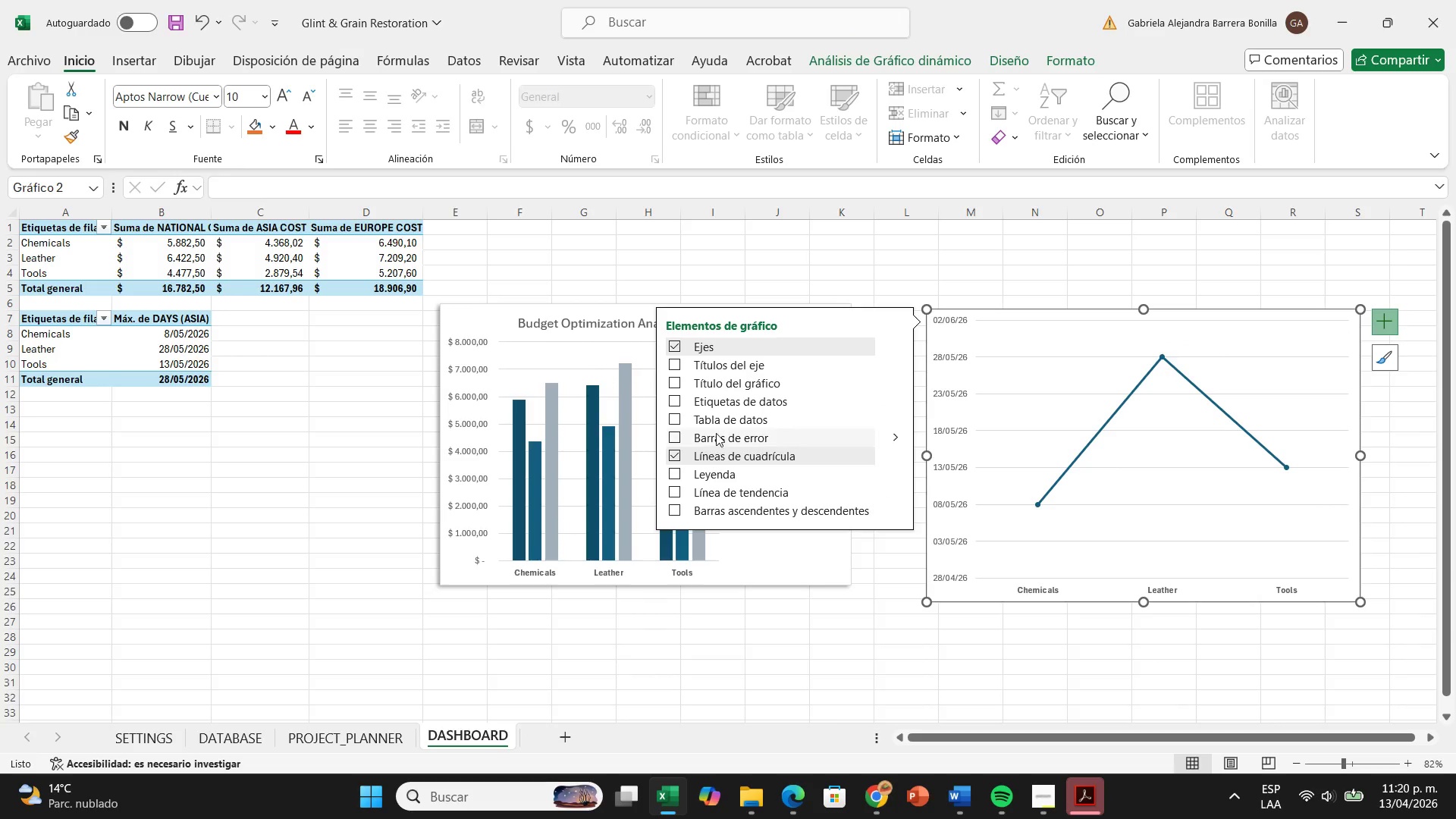 
left_click([678, 381])
 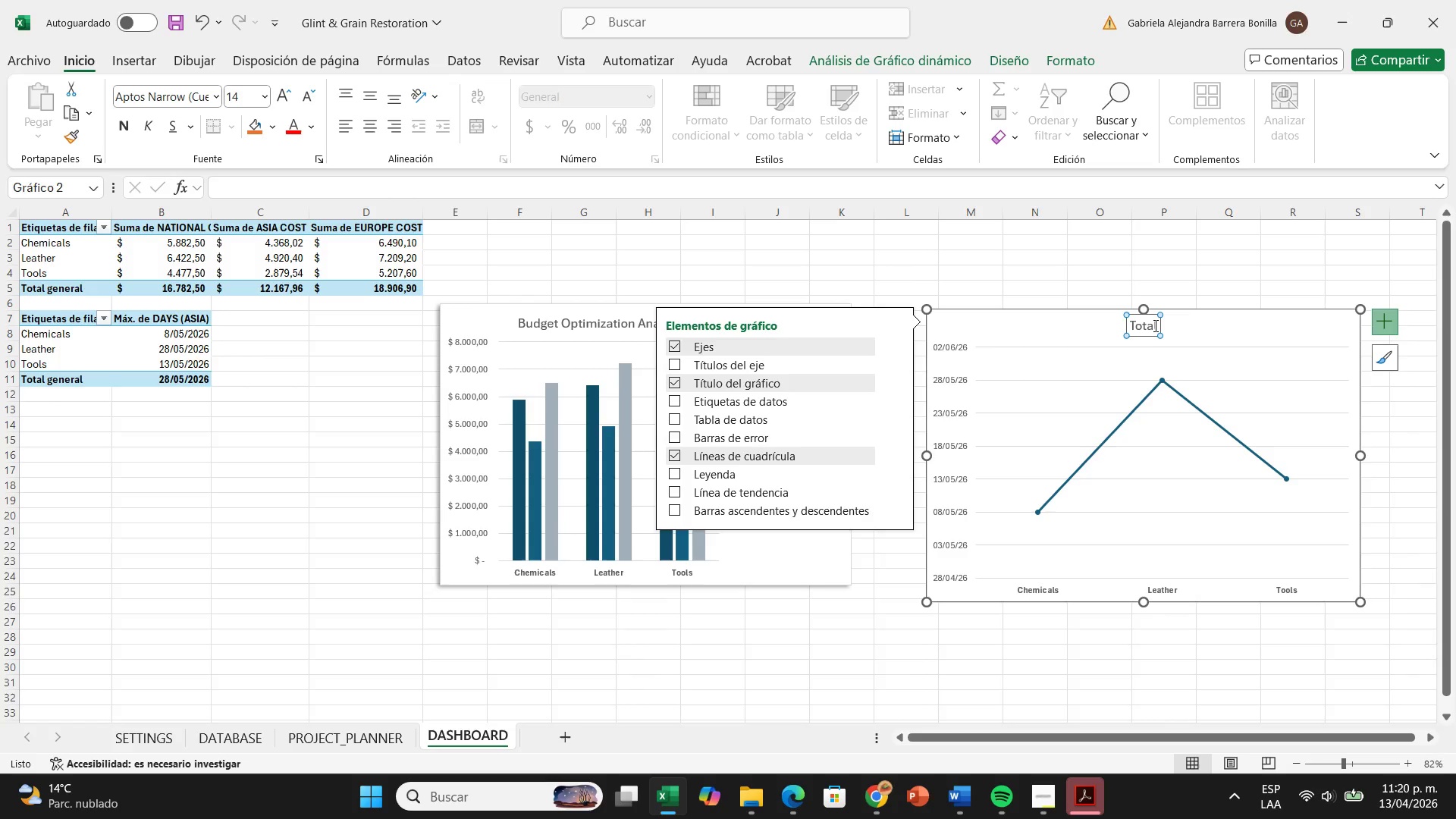 
double_click([1154, 325])
 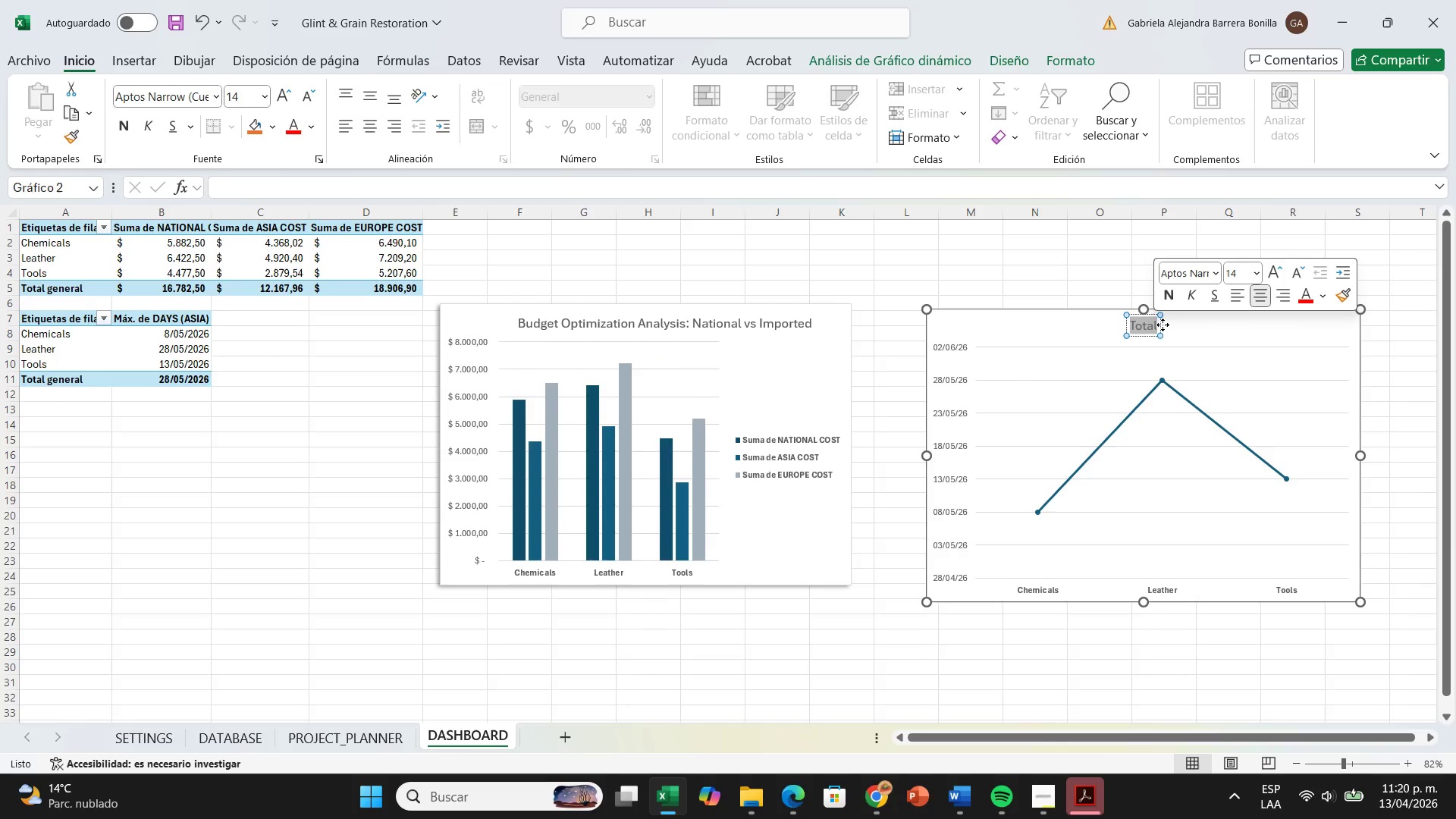 
mouse_move([1147, 322])
 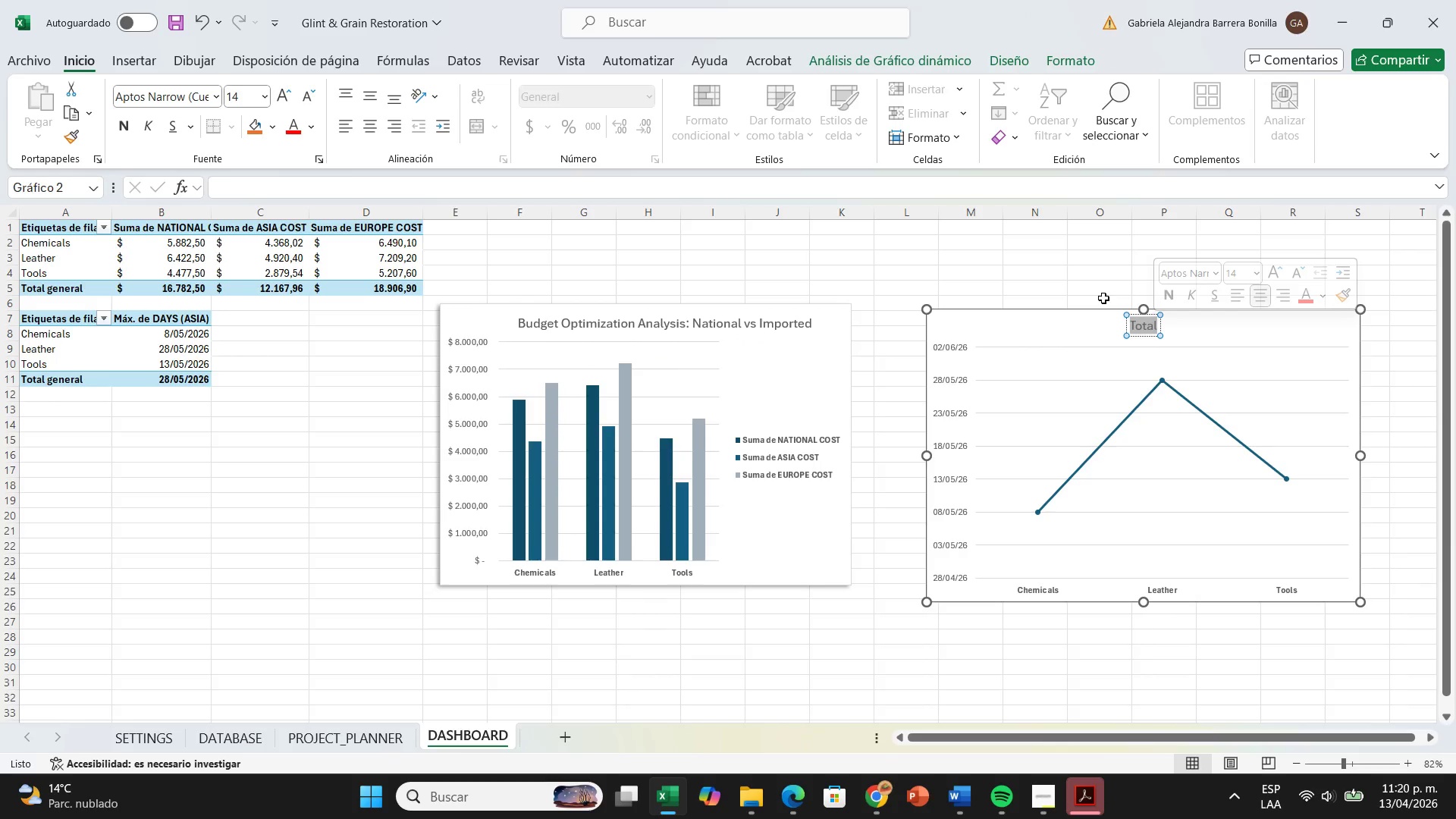 
key(Backspace)
 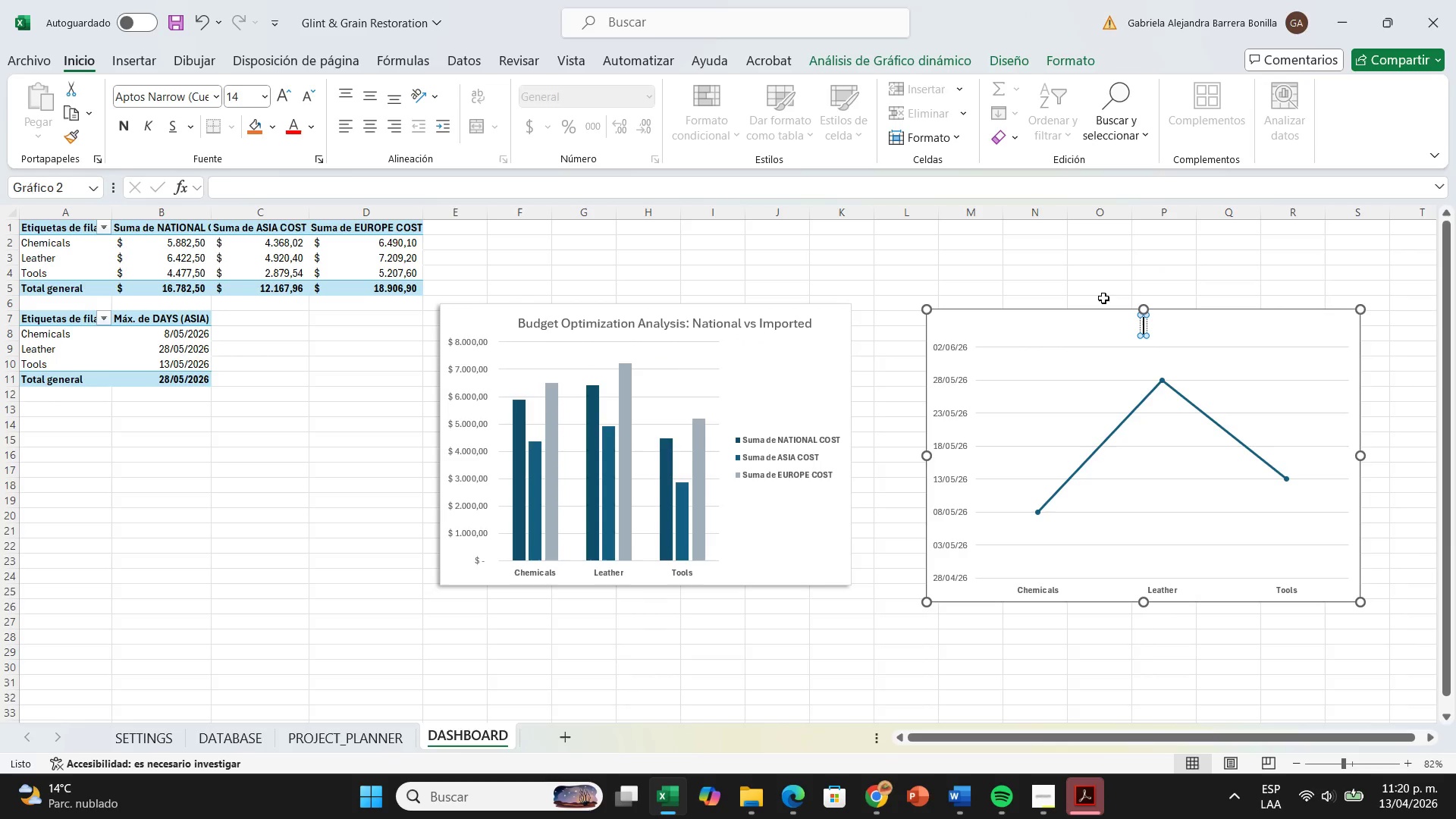 
type(ARRIVAL DATES)
 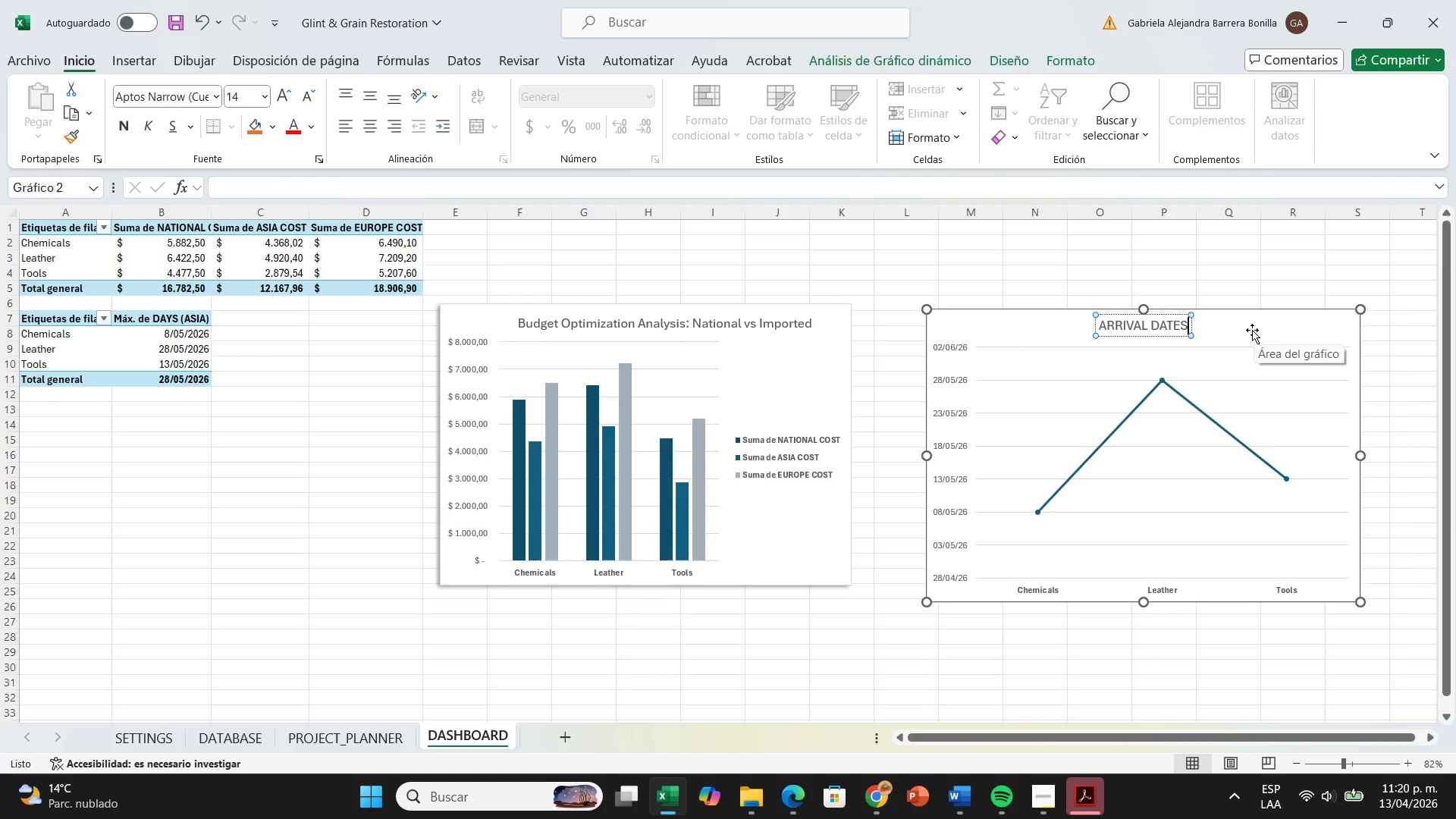 
hold_key(key=Backspace, duration=0.66)
 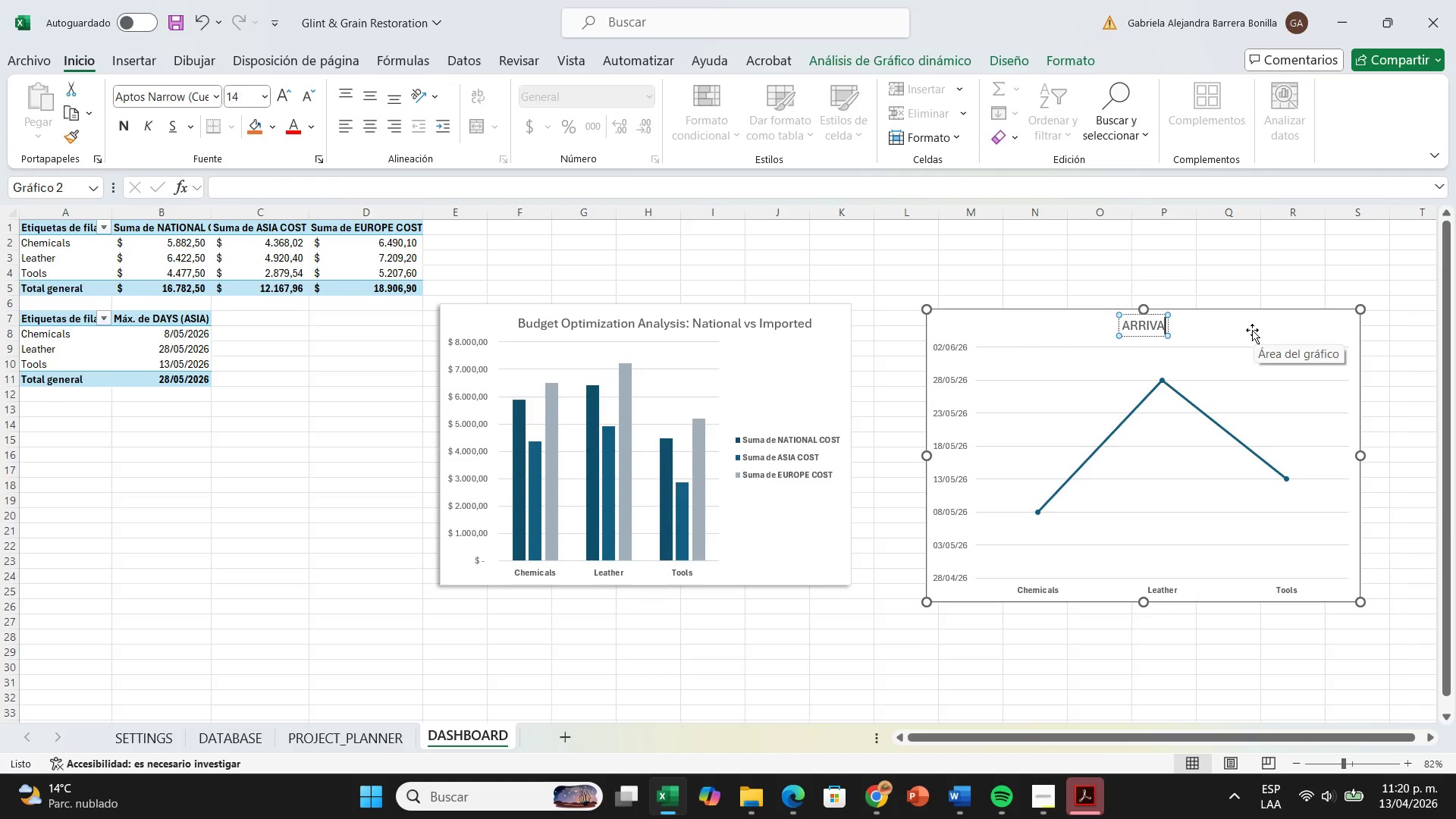 
key(Backspace)
key(Backspace)
key(Backspace)
key(Backspace)
key(Backspace)
key(Backspace)
type(rrval Dates)
 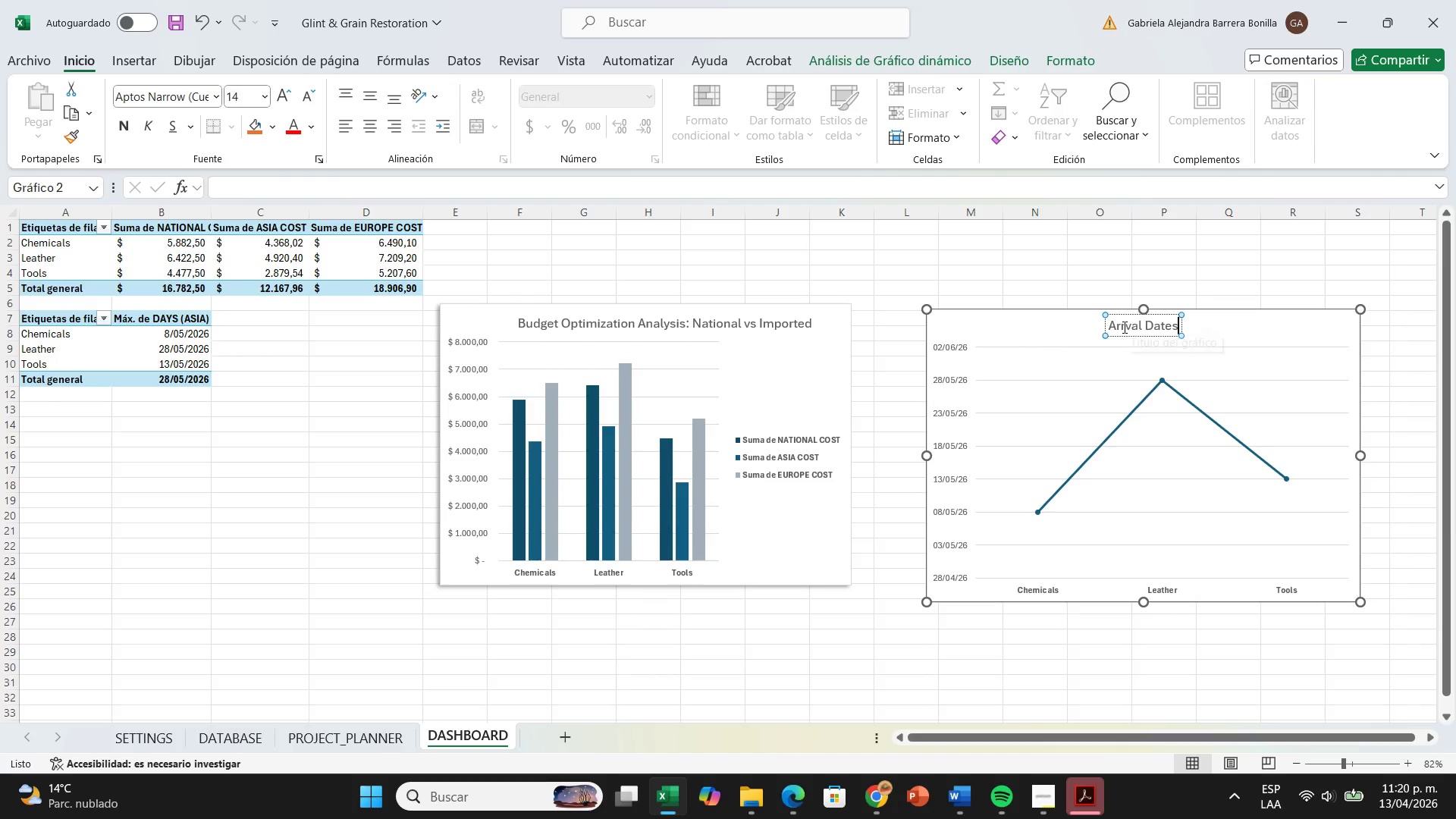 
left_click([1123, 327])
 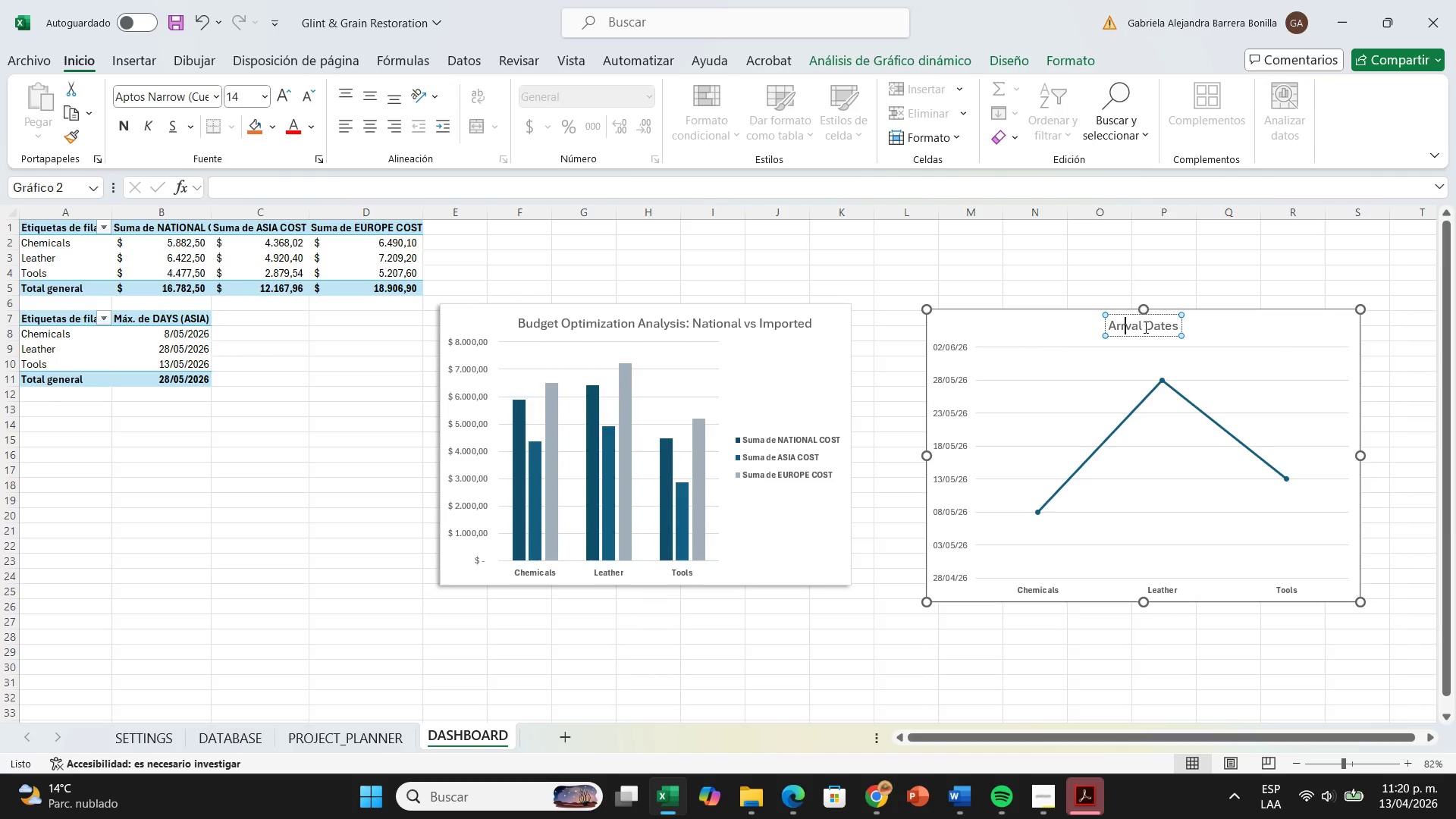 
key(I)
 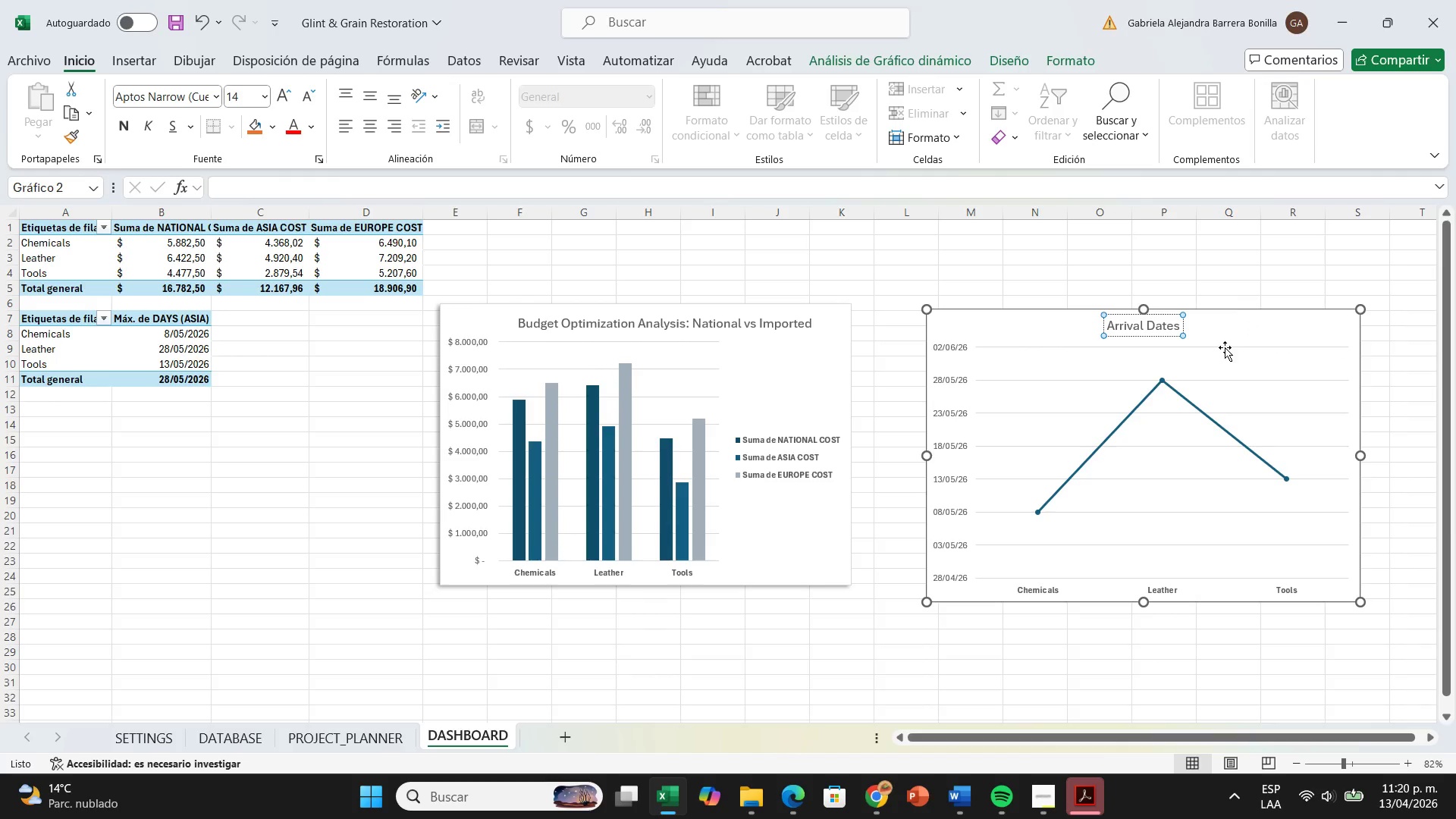 
left_click([1223, 331])
 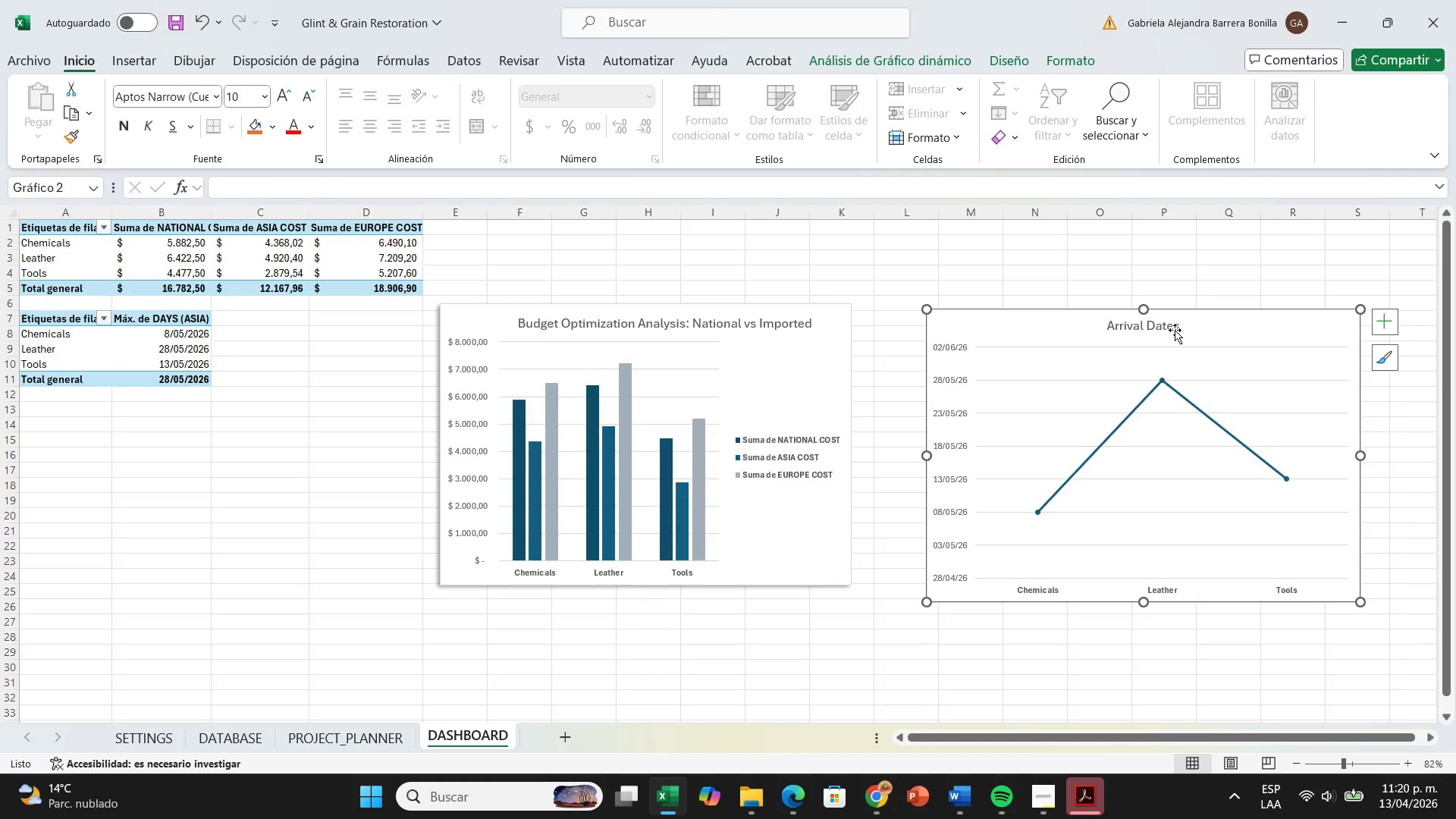 
left_click([1173, 329])
 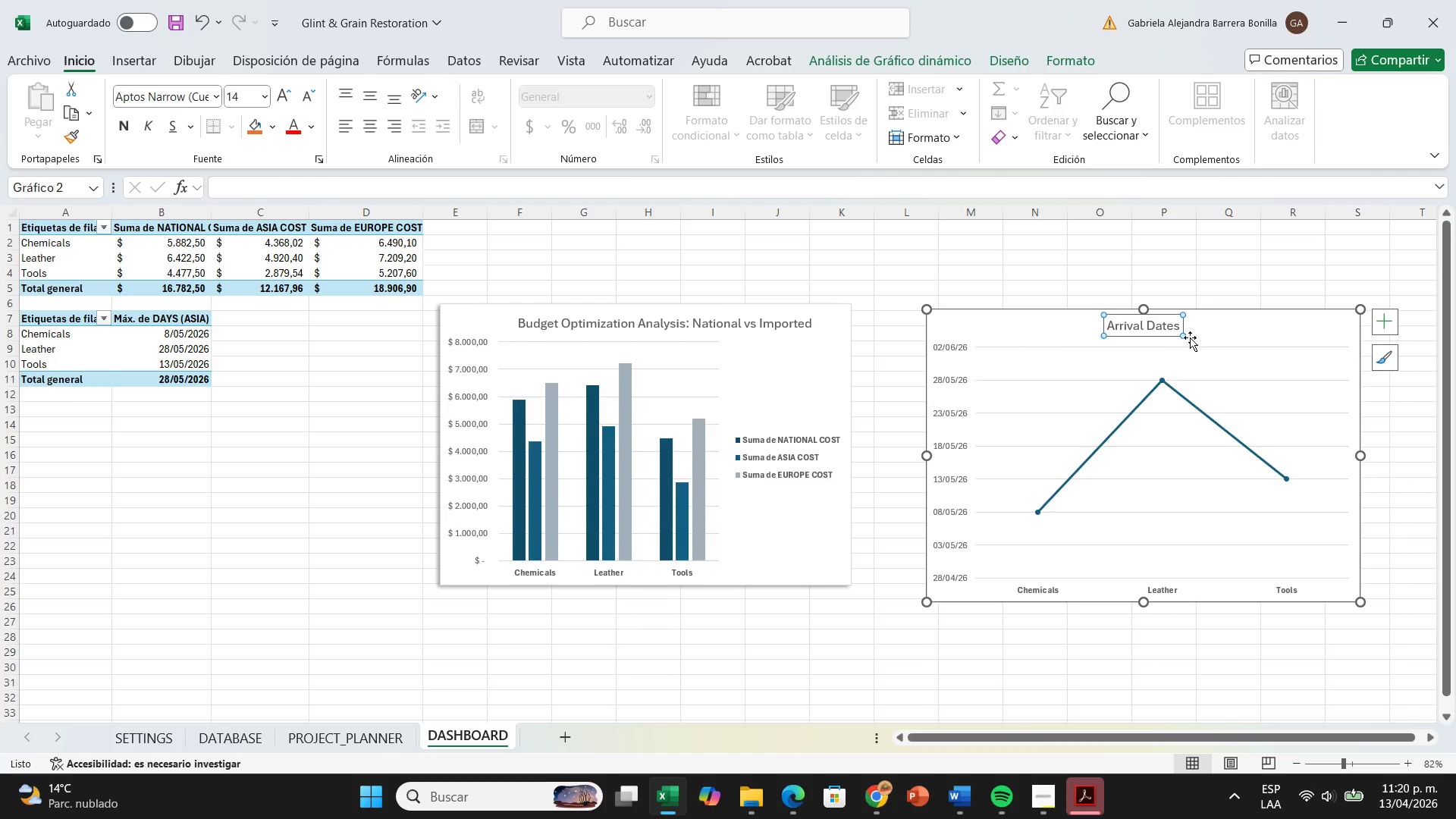 
left_click_drag(start_coordinate=[1185, 336], to_coordinate=[1185, 340])
 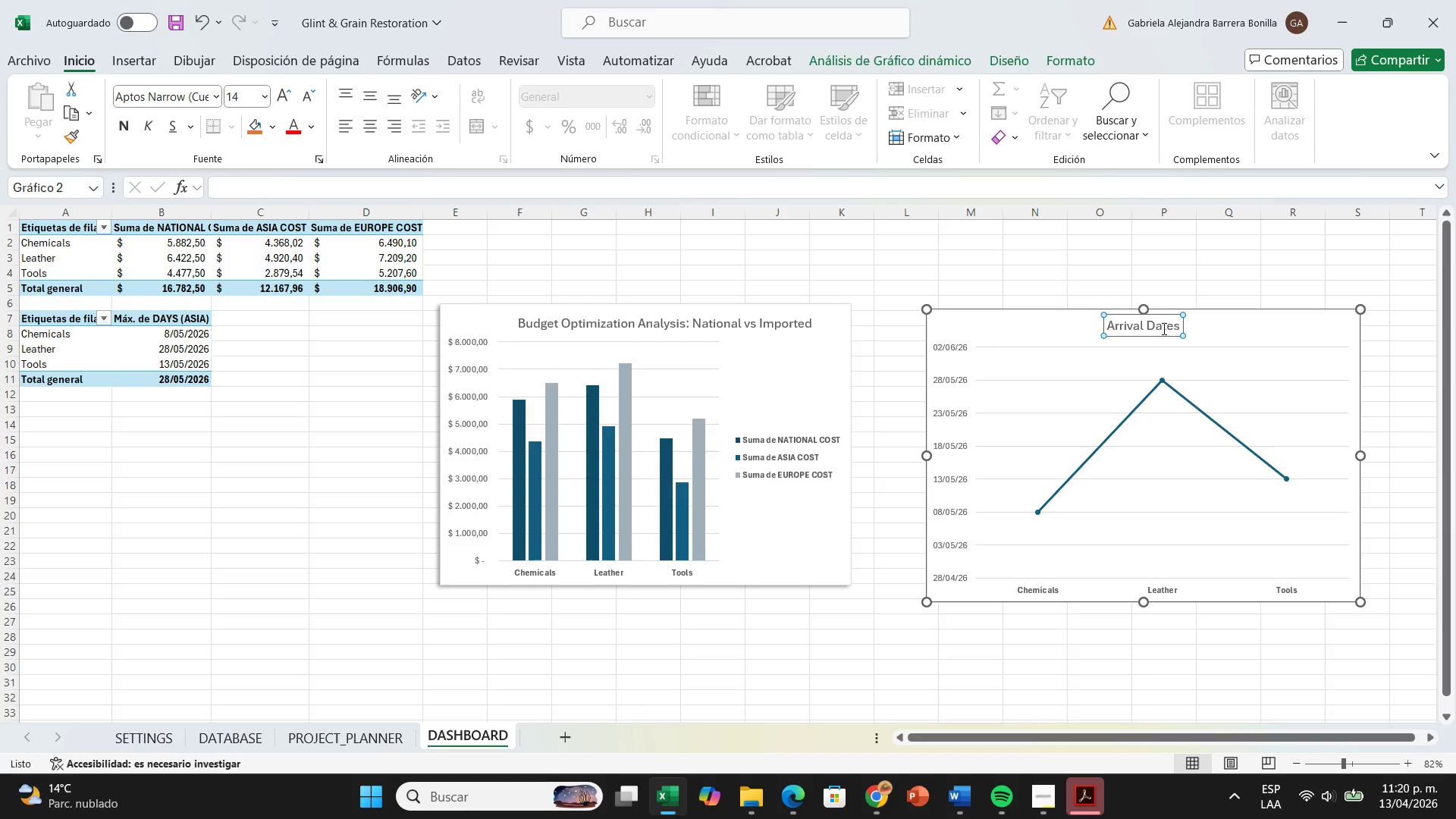 
left_click([1163, 328])
 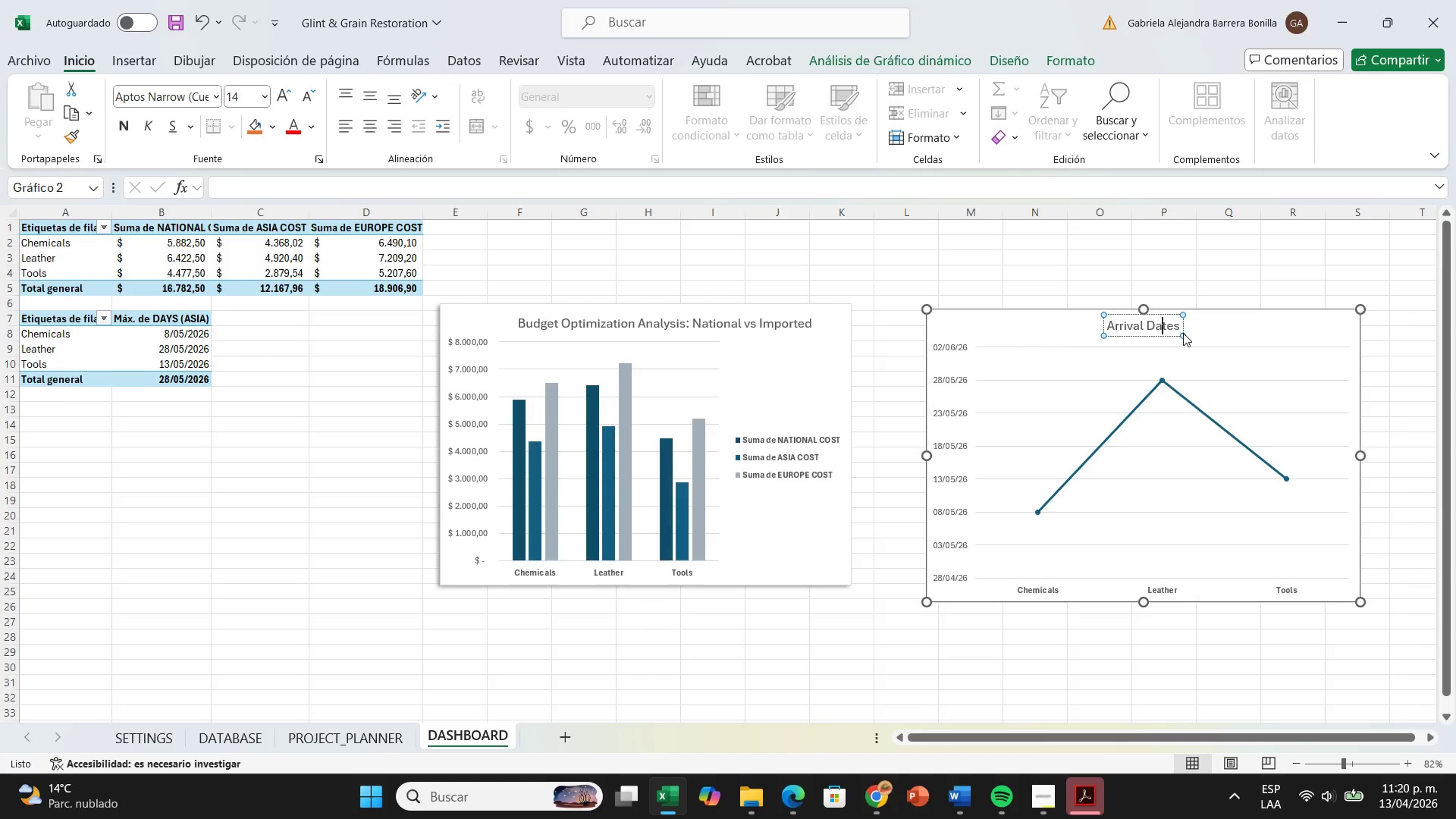 
left_click([1187, 333])
 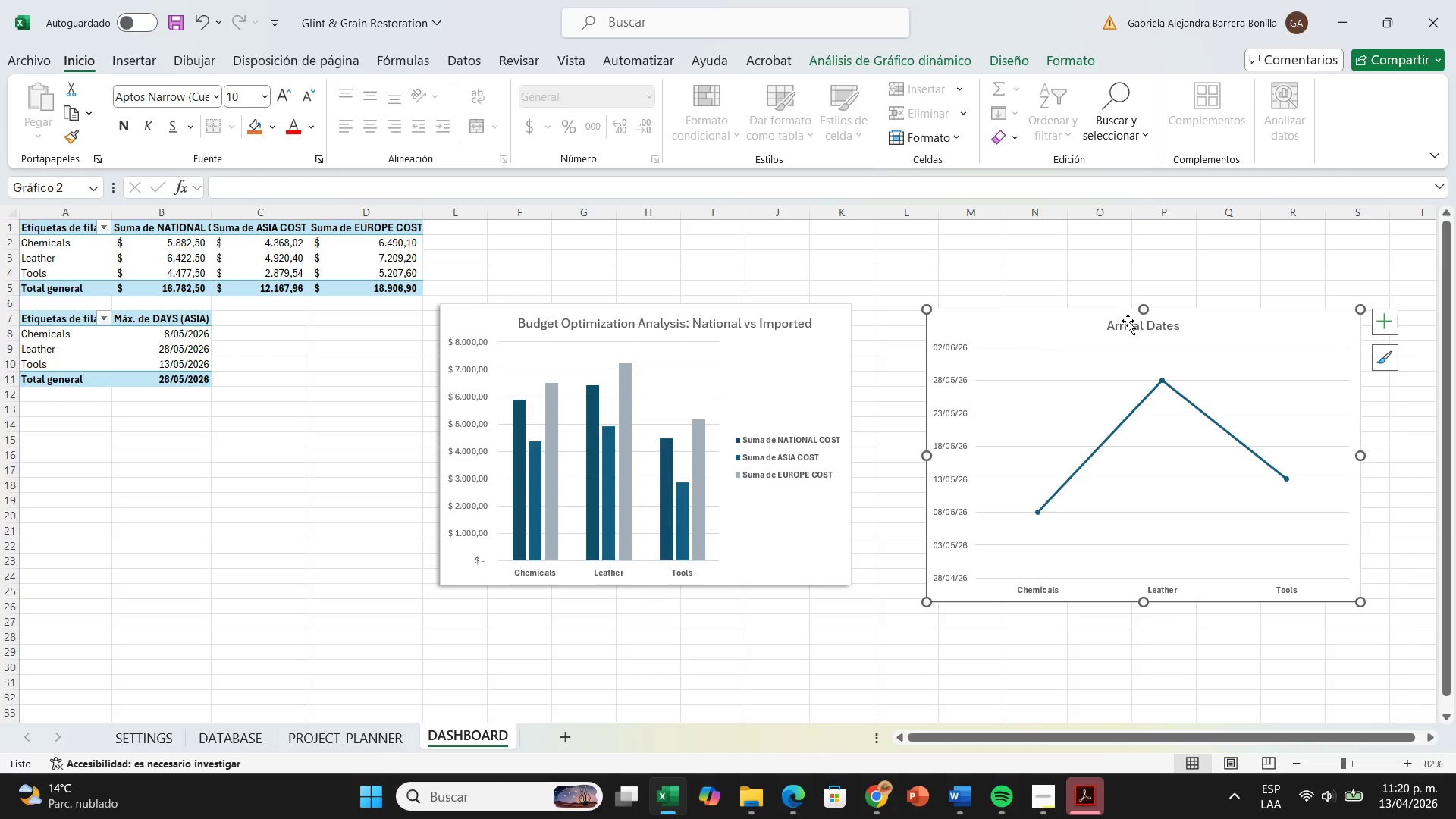 
left_click([1128, 321])
 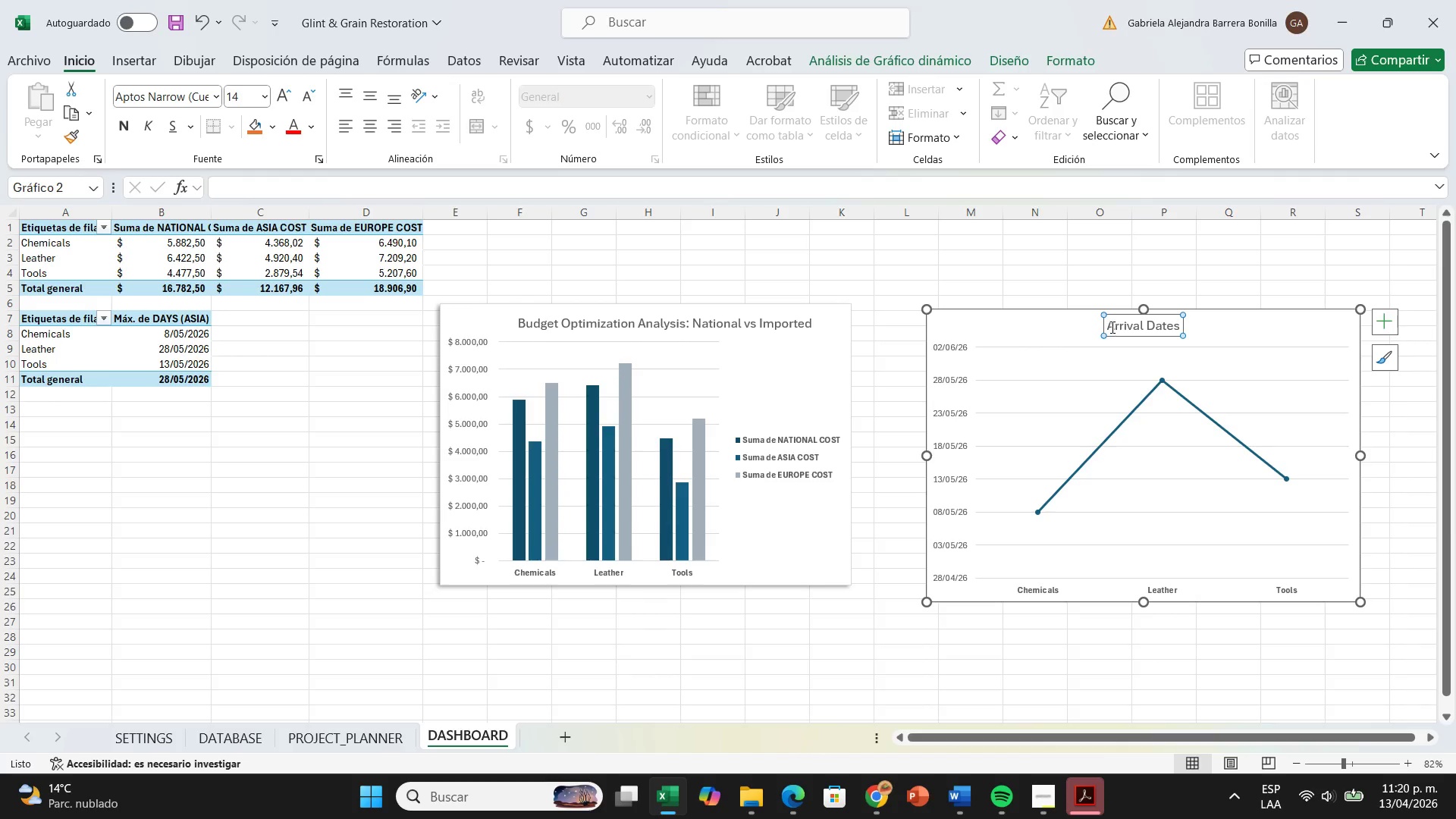 
left_click_drag(start_coordinate=[1110, 325], to_coordinate=[1172, 334])
 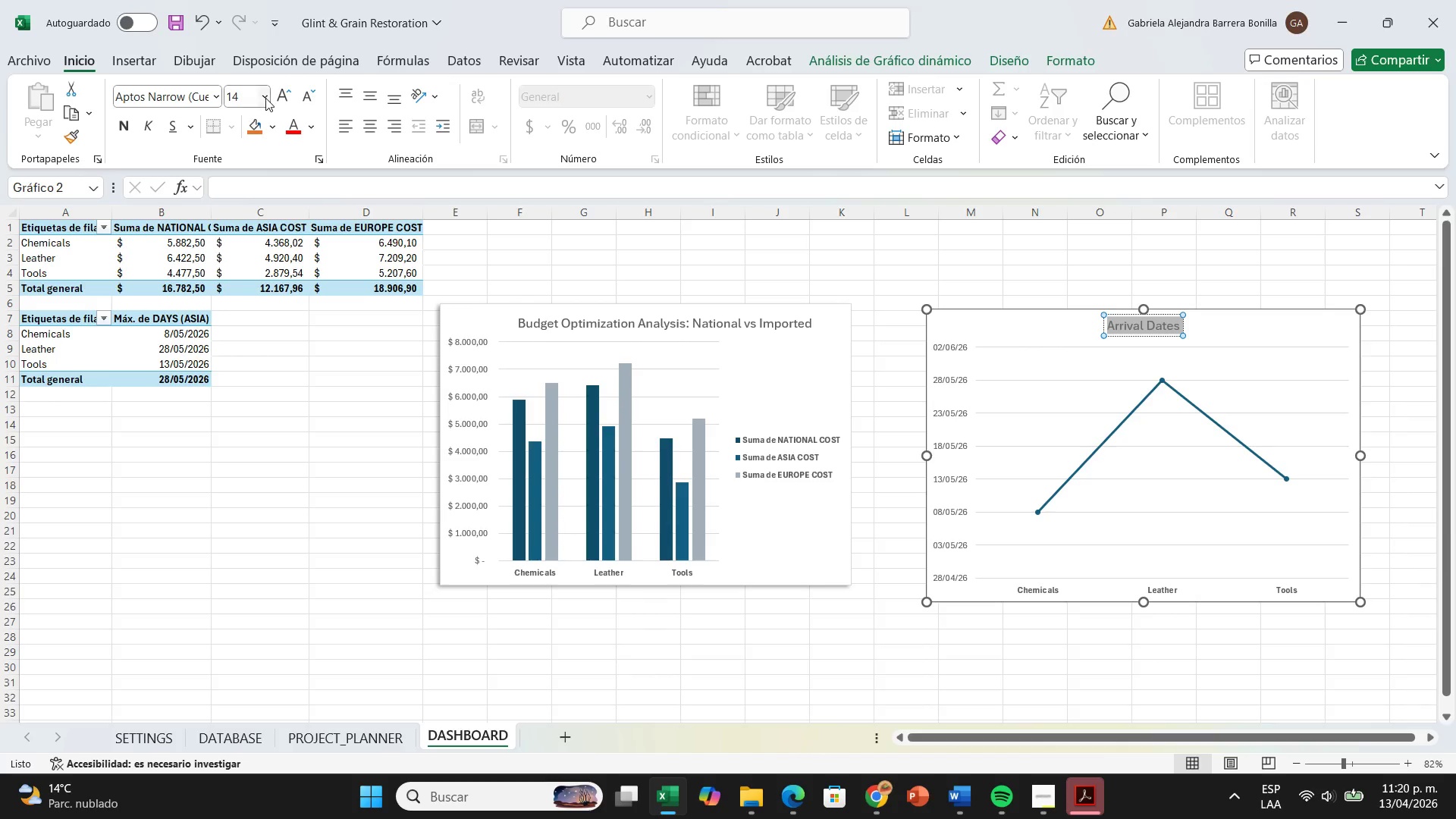 
left_click([265, 98])
 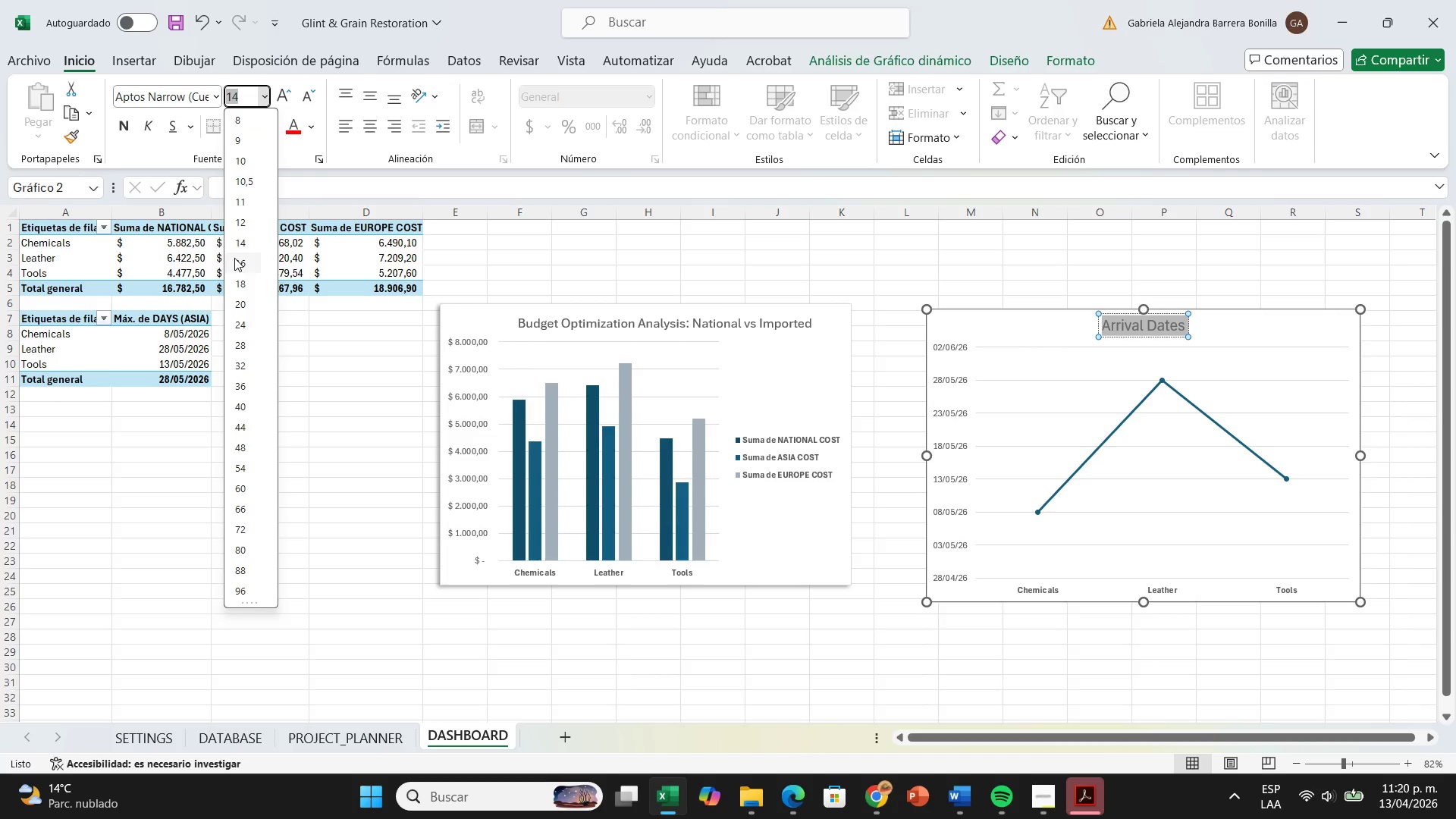 
left_click([234, 258])
 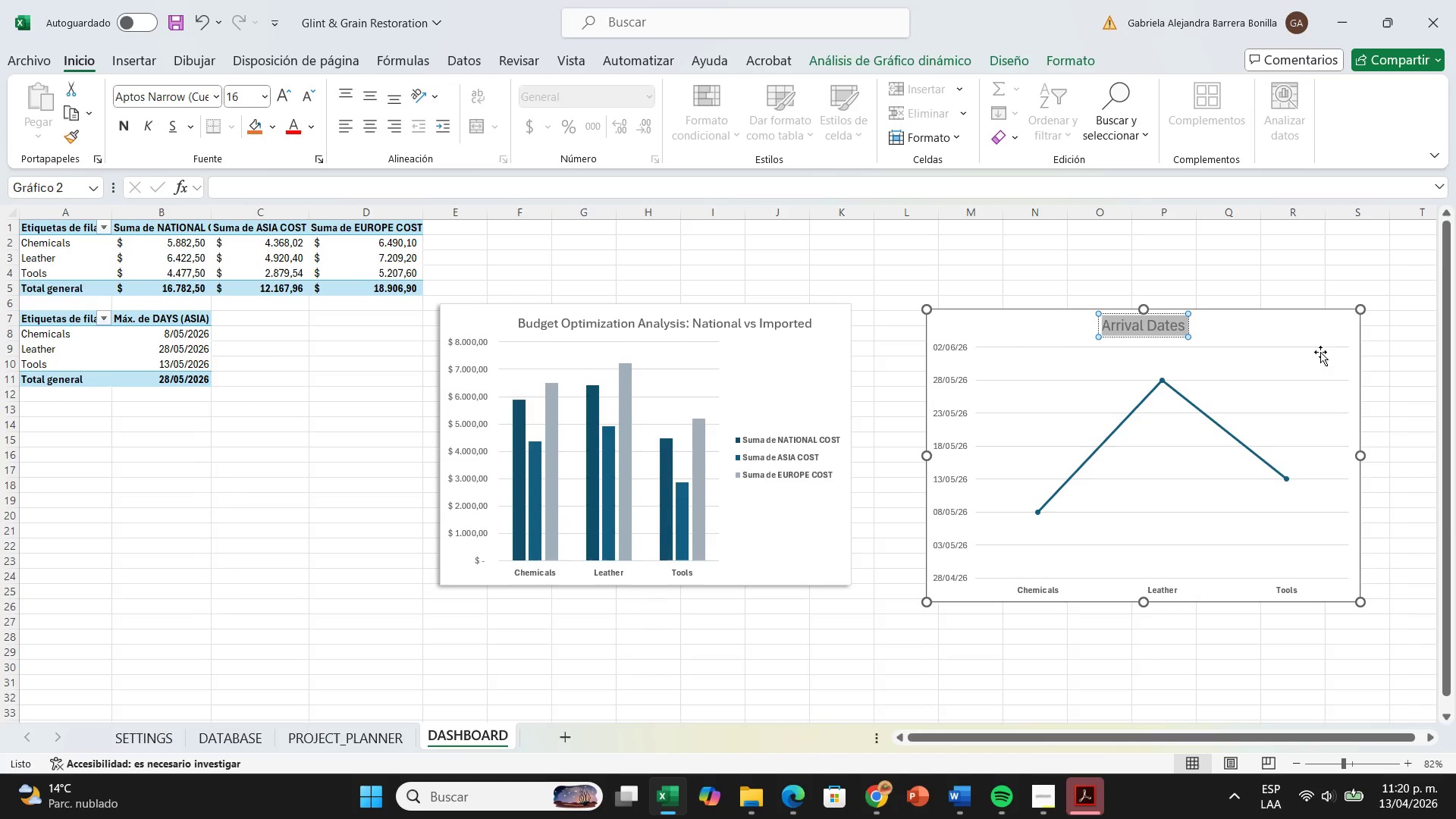 
left_click([1264, 328])
 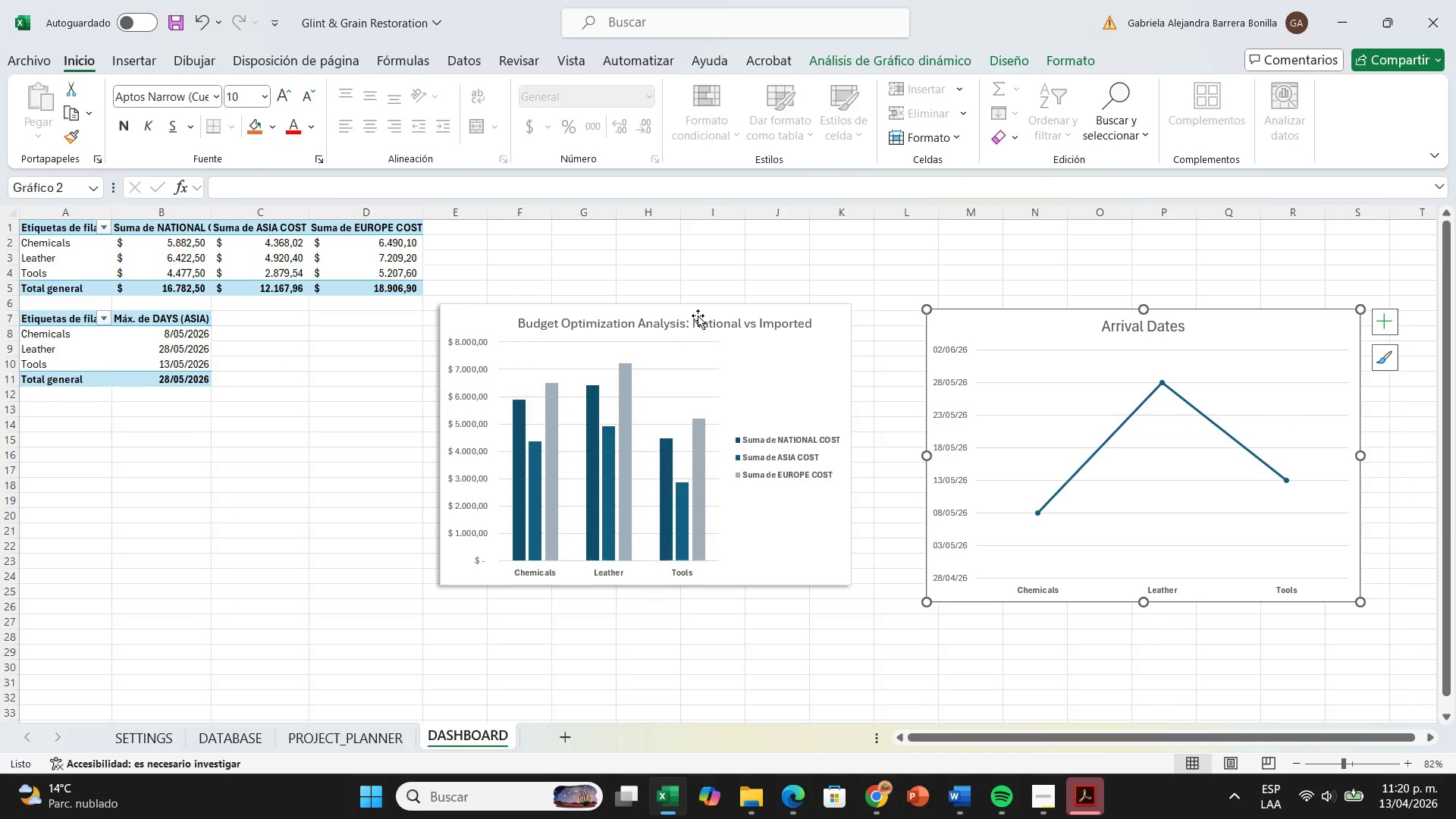 
left_click([696, 325])
 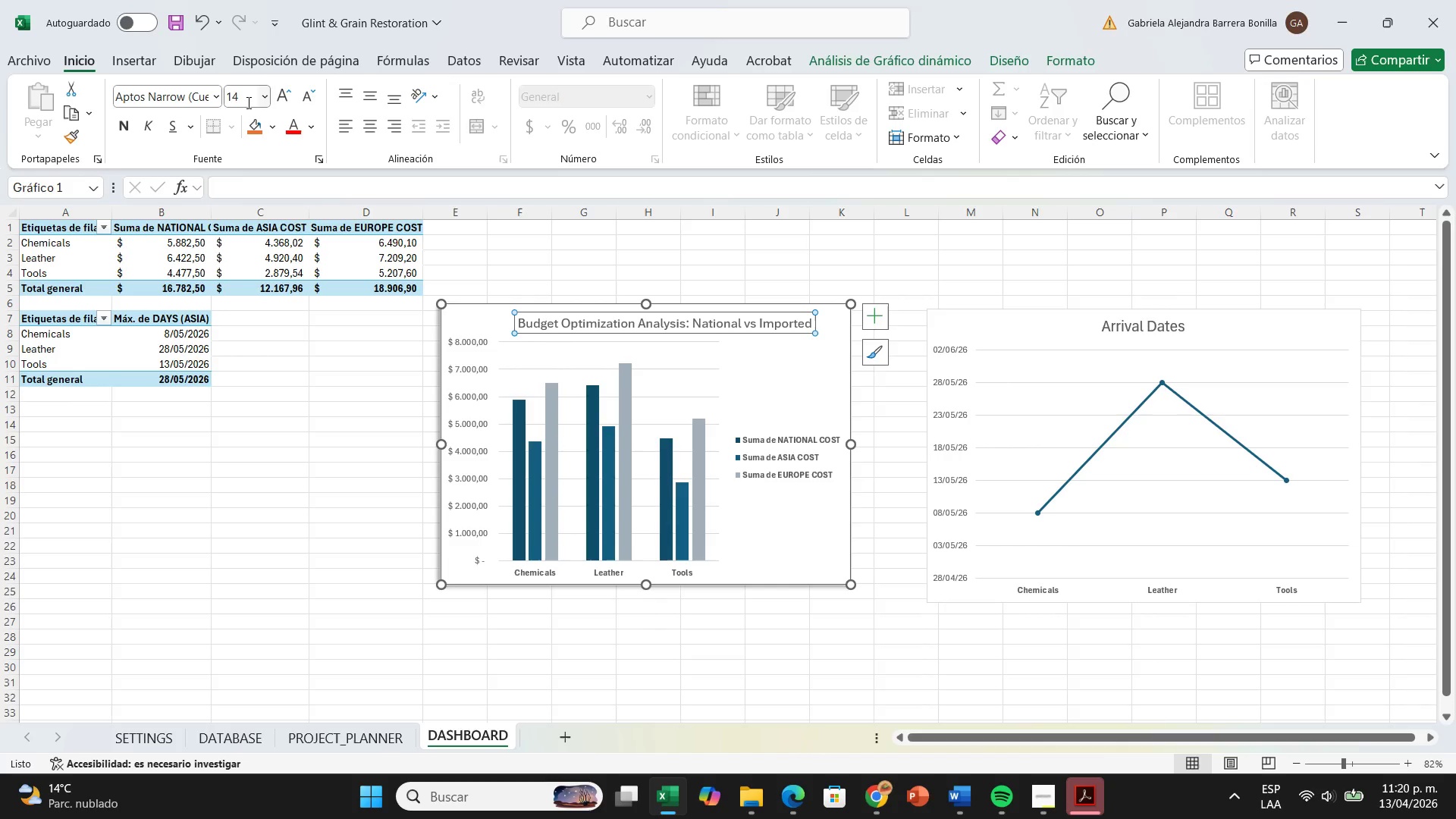 
left_click([261, 102])
 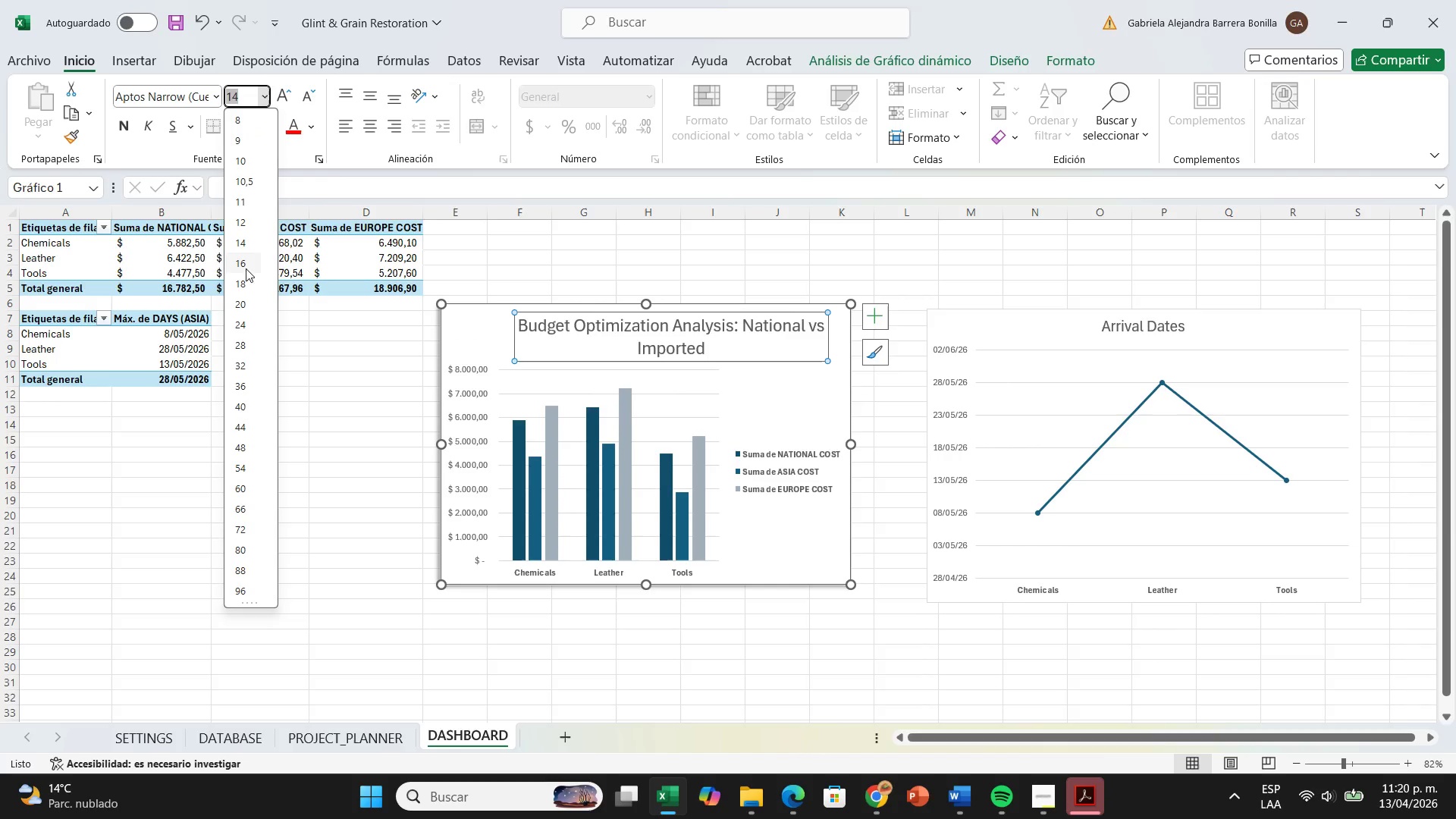 
wait(5.06)
 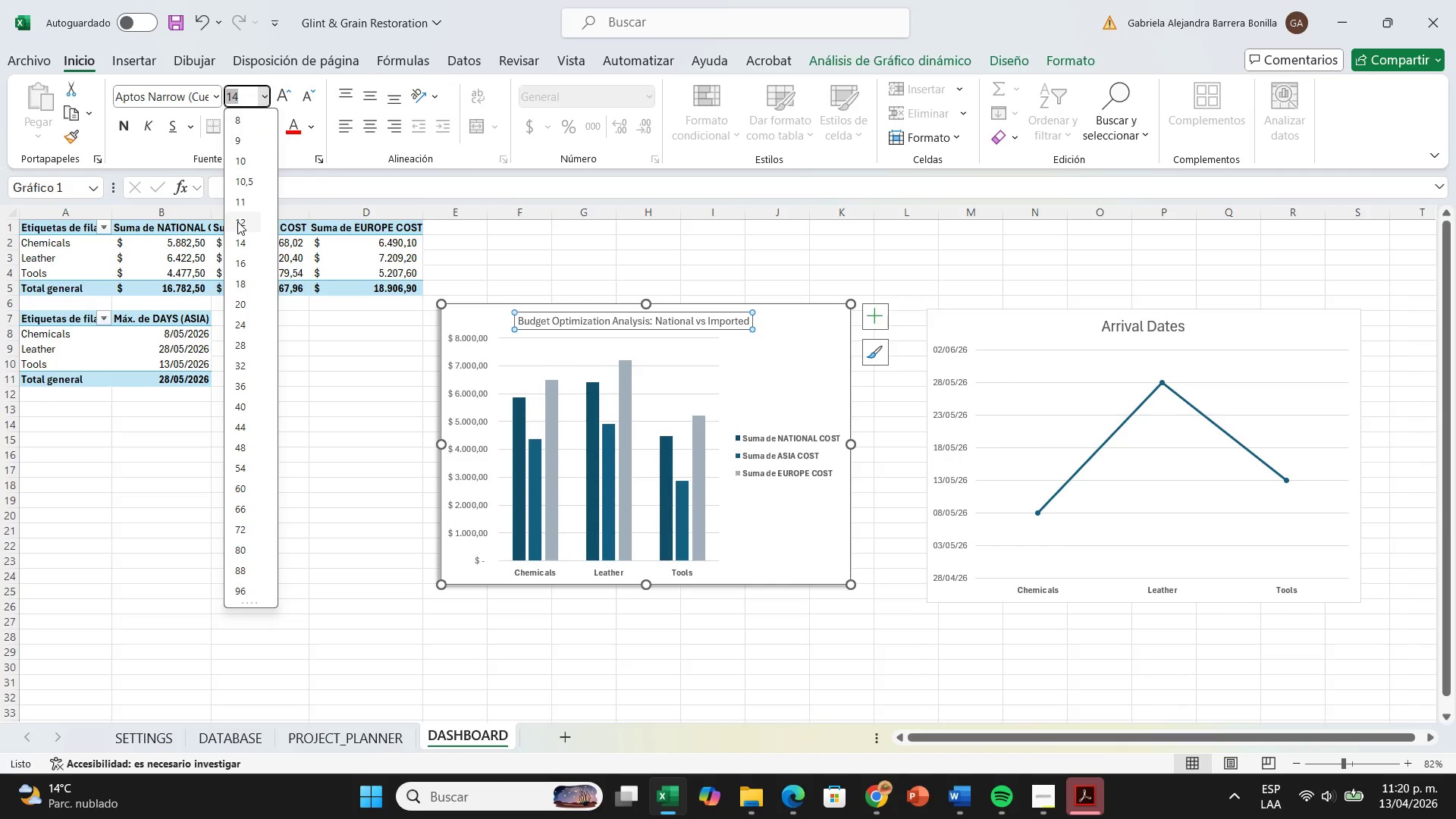 
left_click([249, 245])
 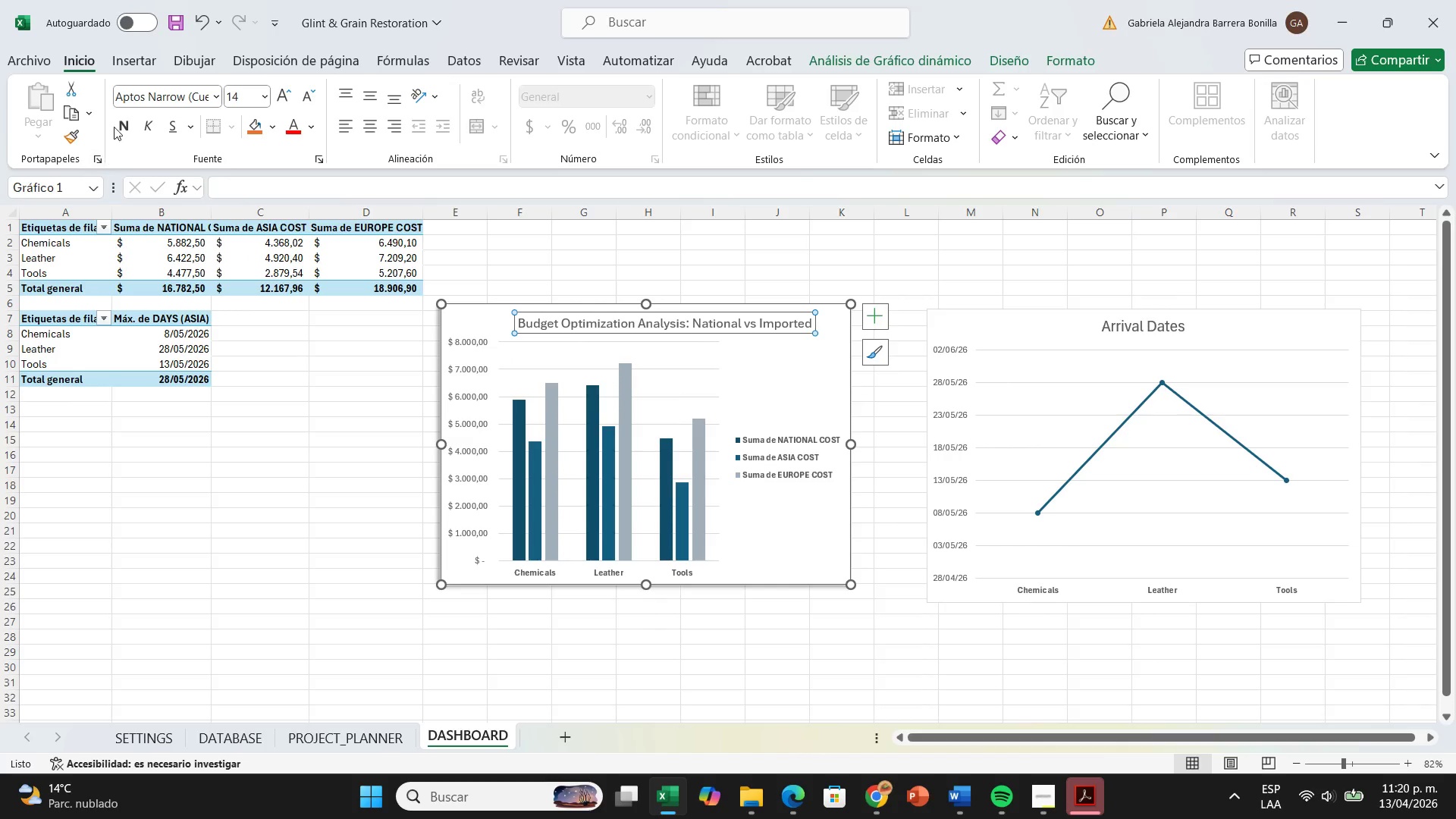 
left_click([115, 124])
 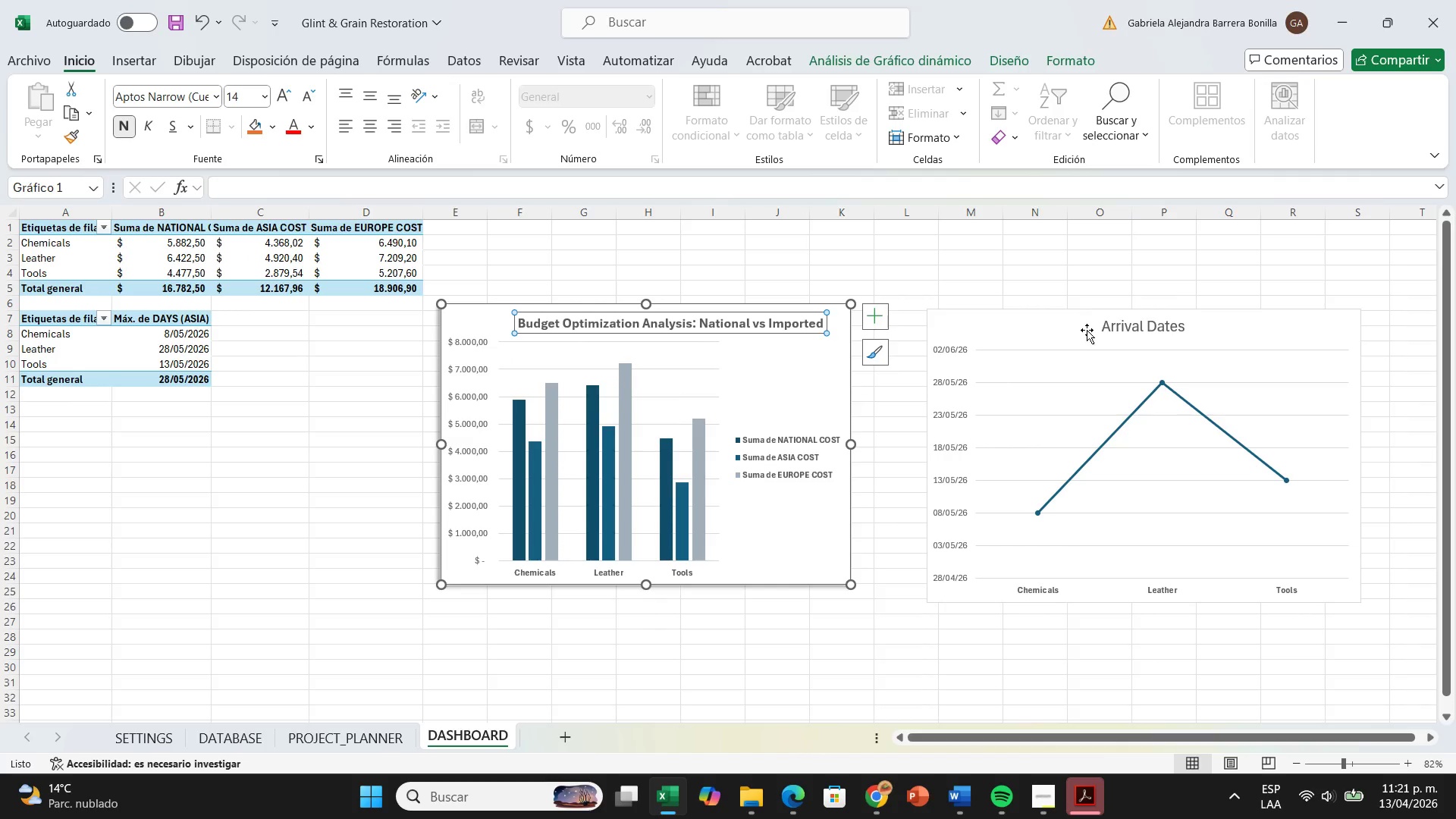 
left_click([1123, 337])
 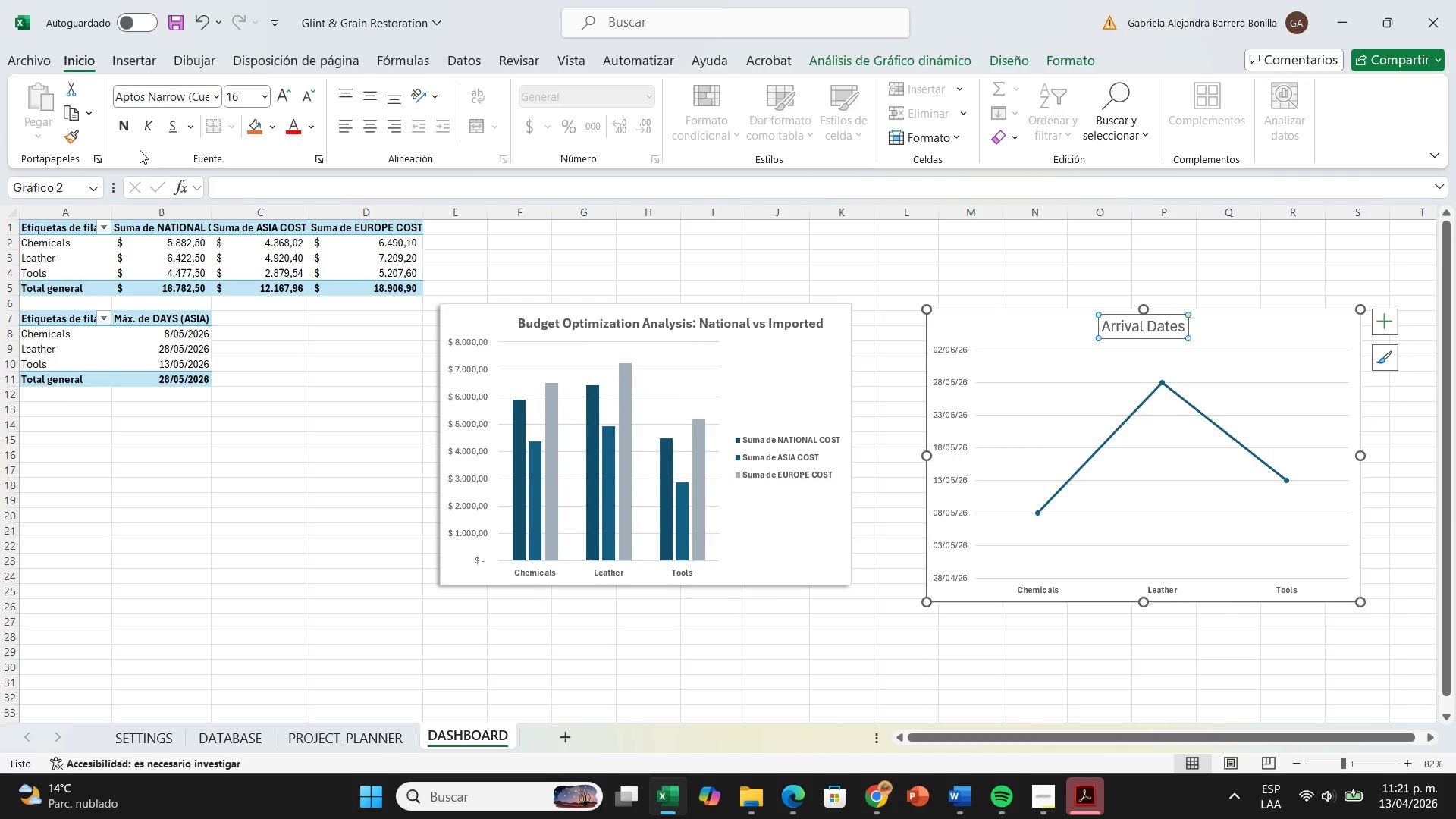 
left_click([126, 124])
 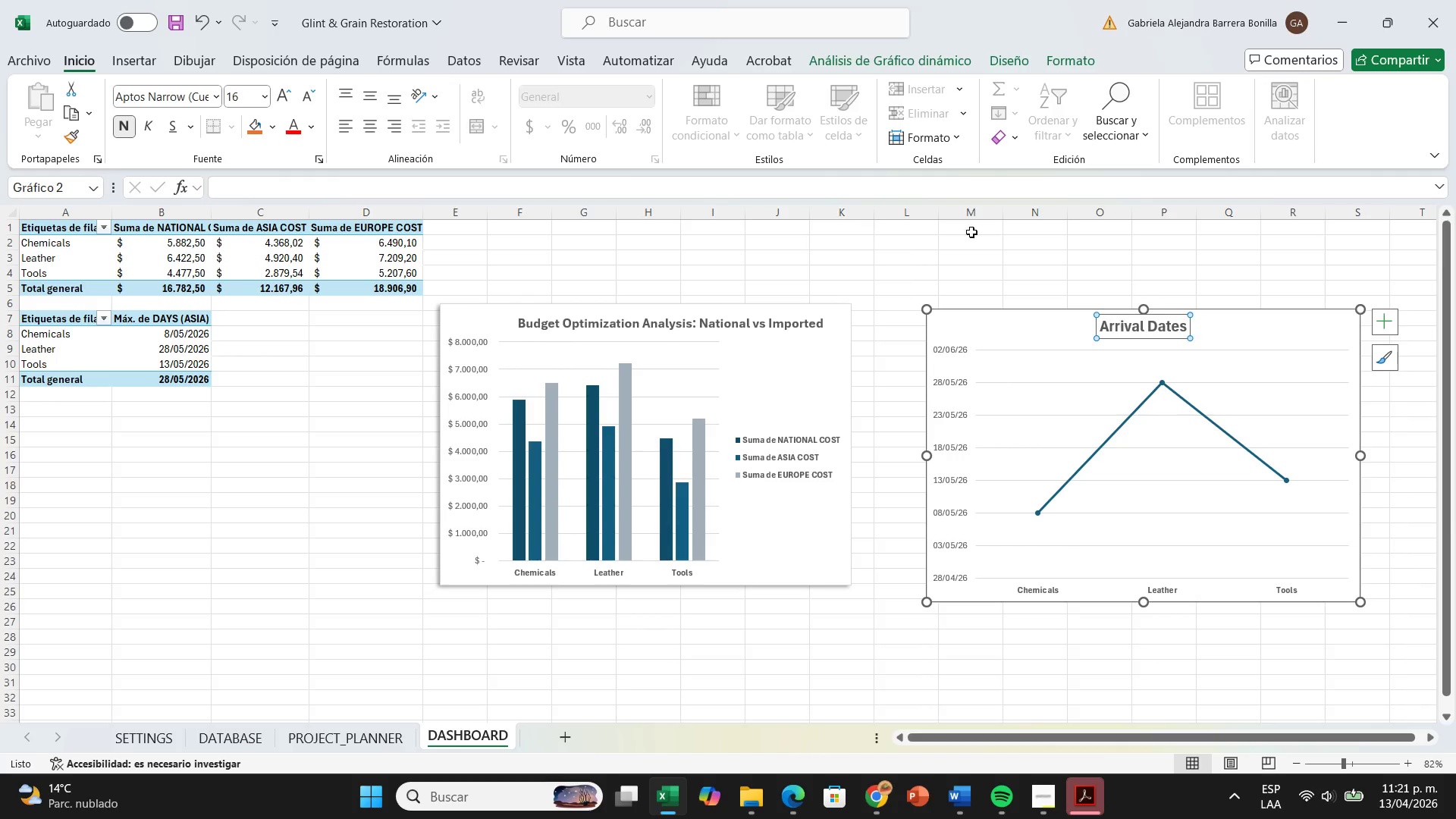 
left_click([1072, 284])
 